 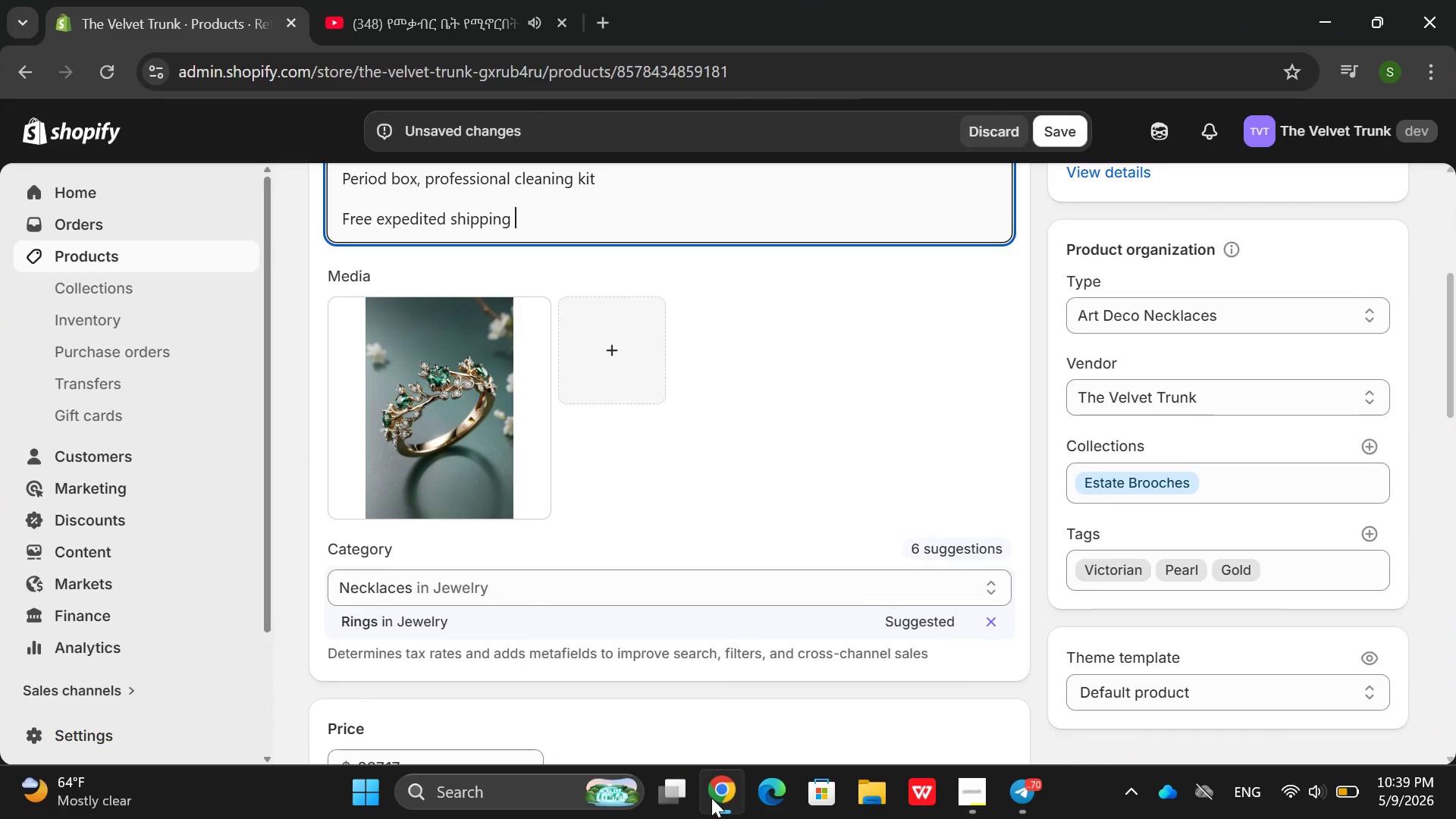 
left_click([510, 595])
 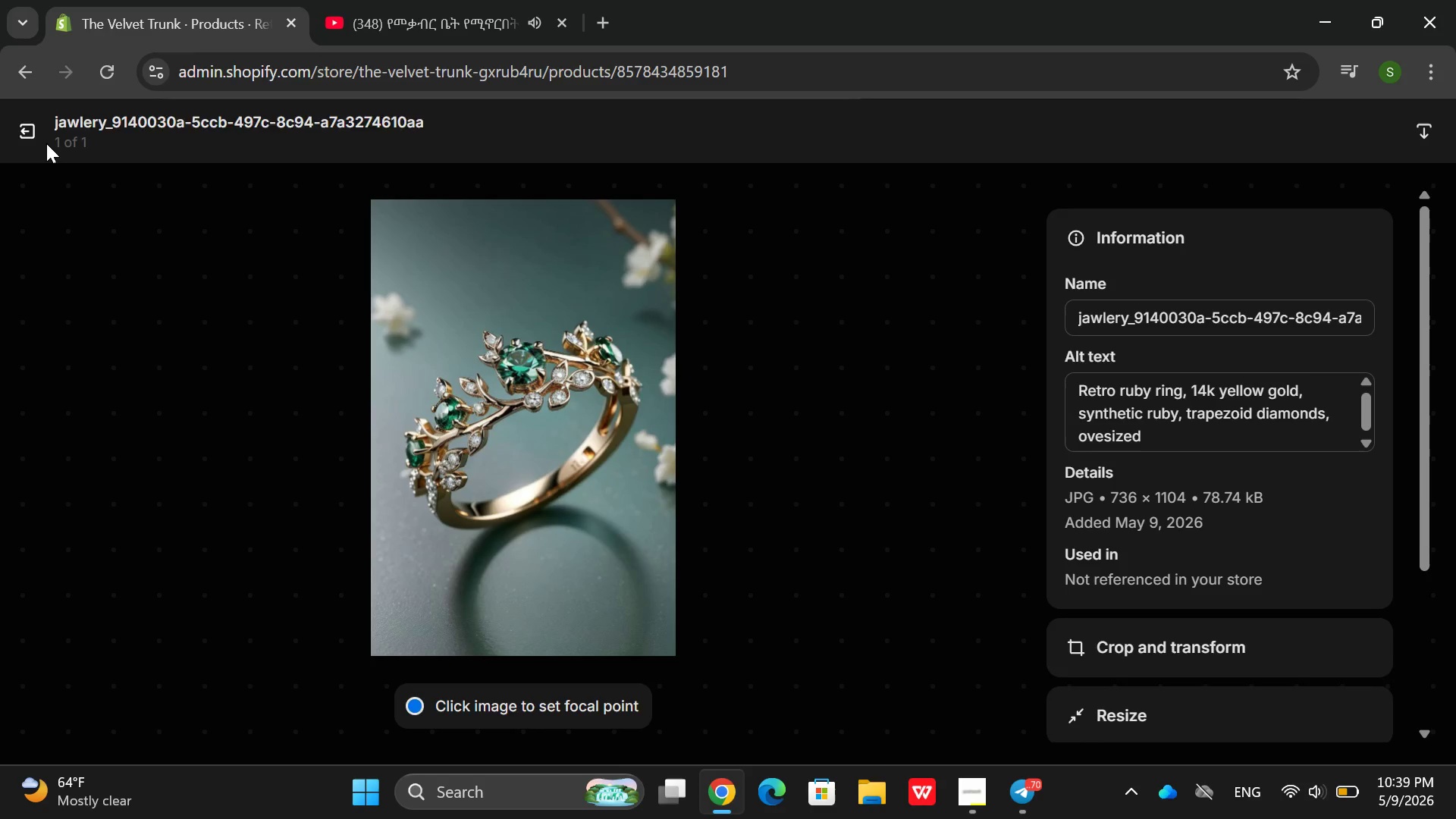 
double_click([40, 143])
 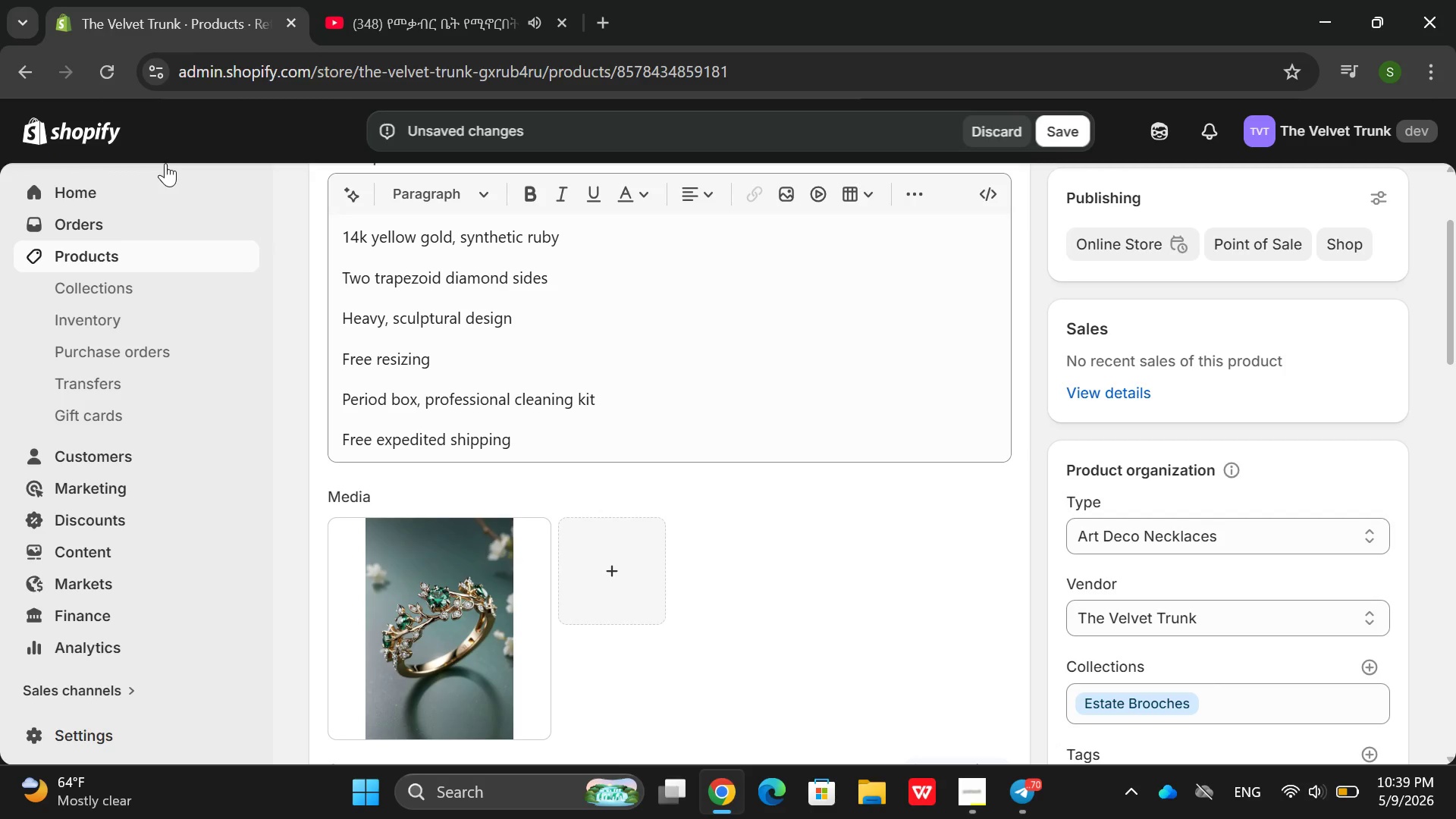 
mouse_move([570, 474])
 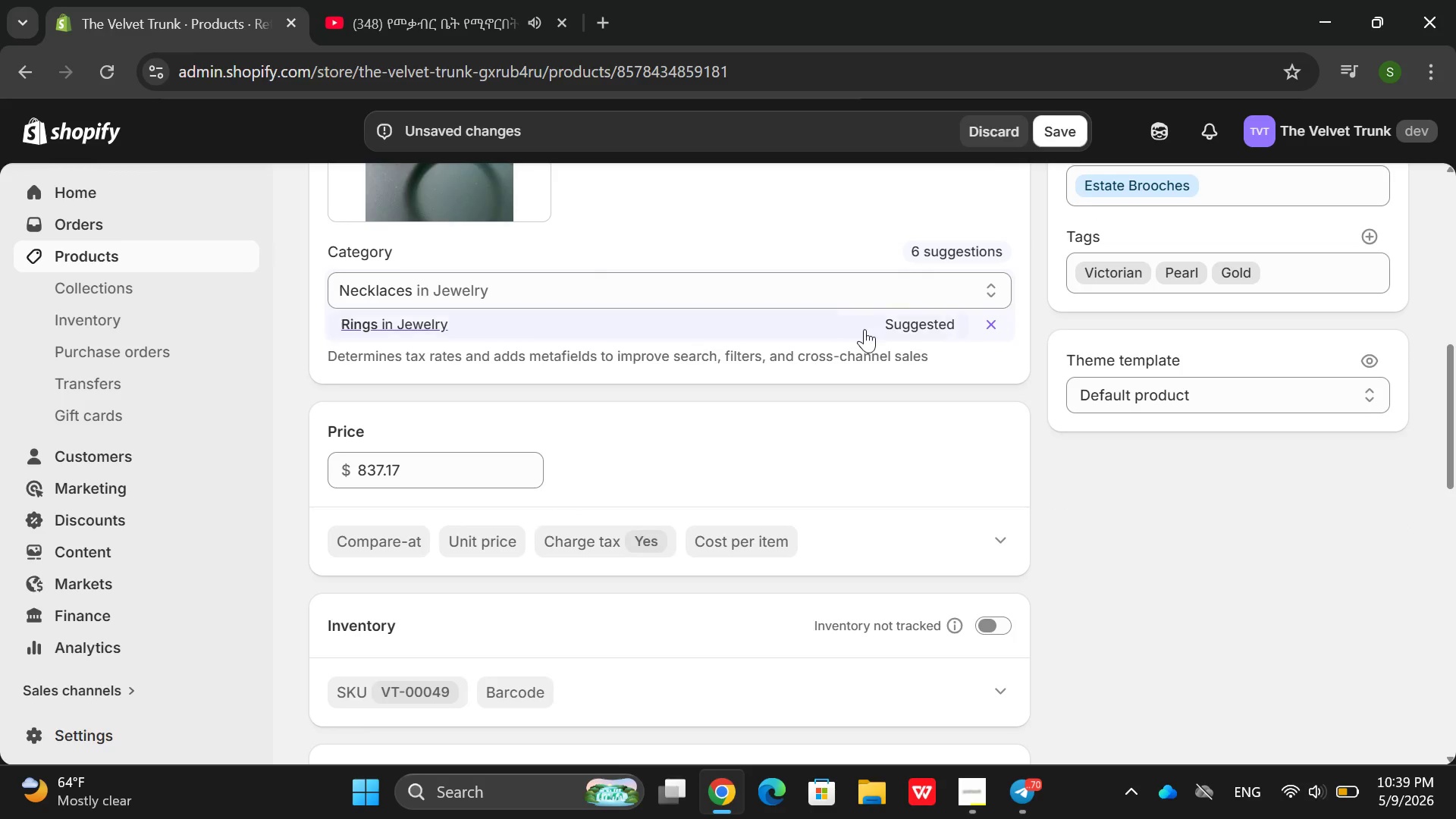 
left_click([864, 329])
 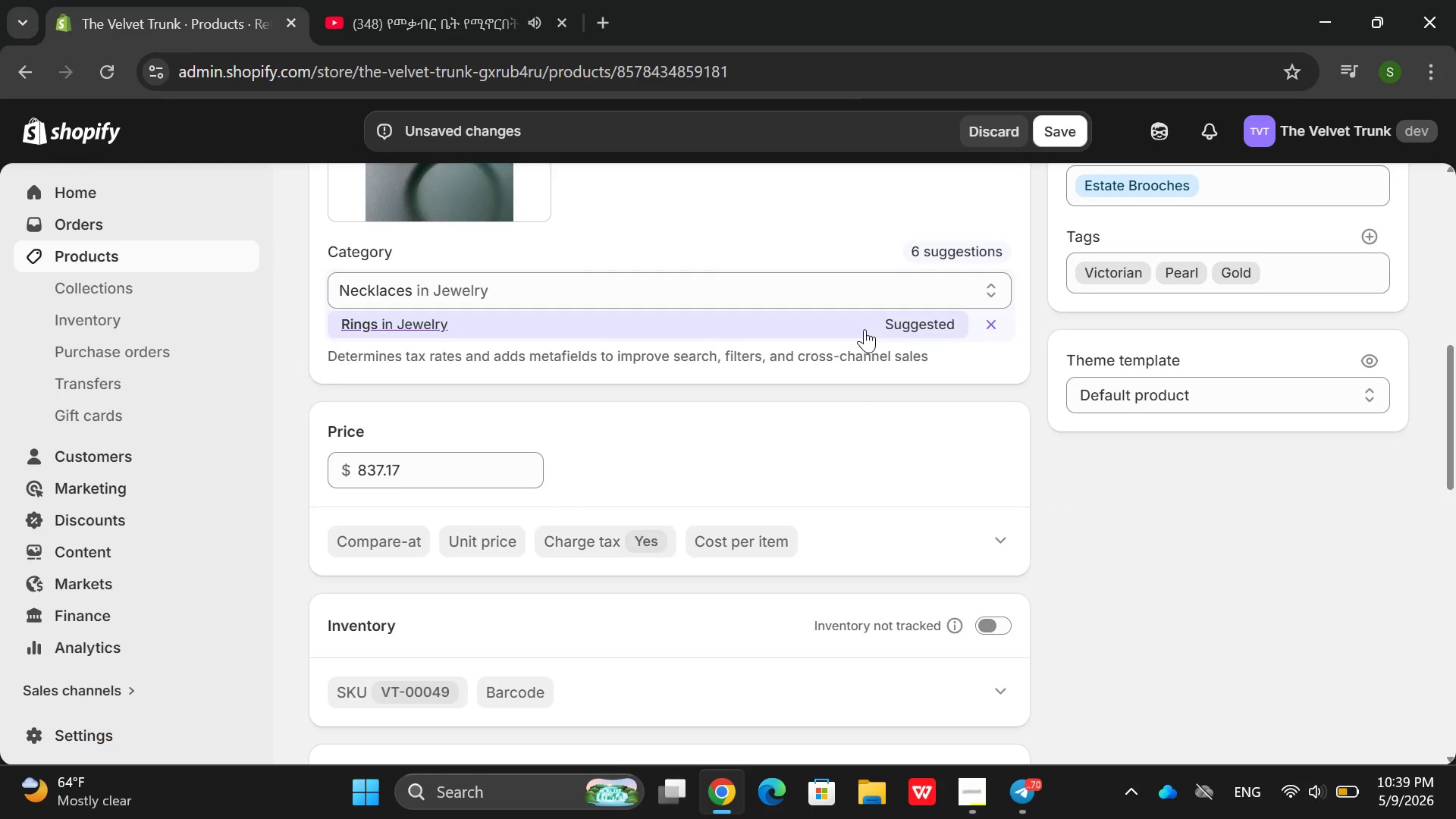 
mouse_move([865, 523])
 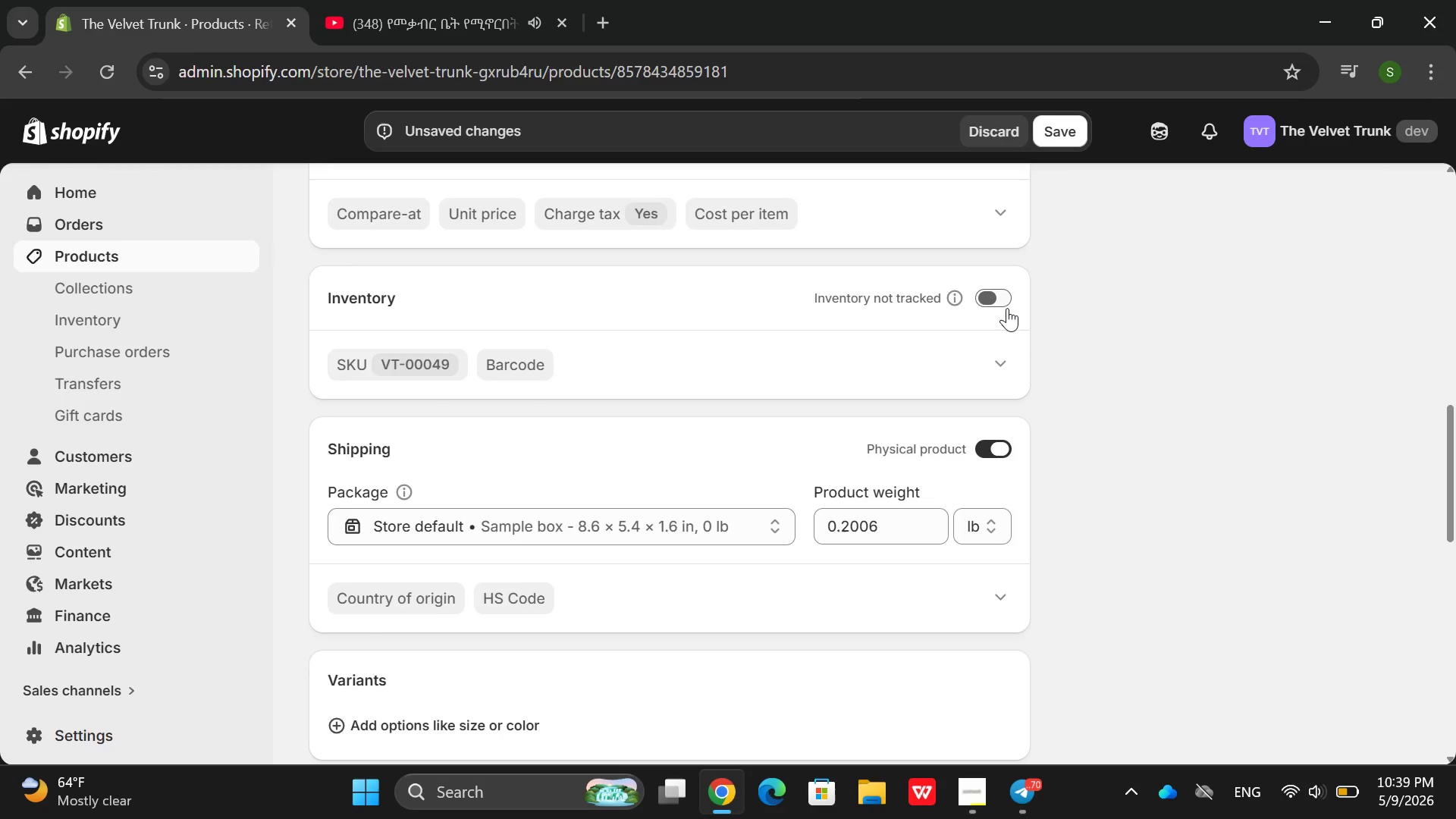 
left_click([1007, 308])
 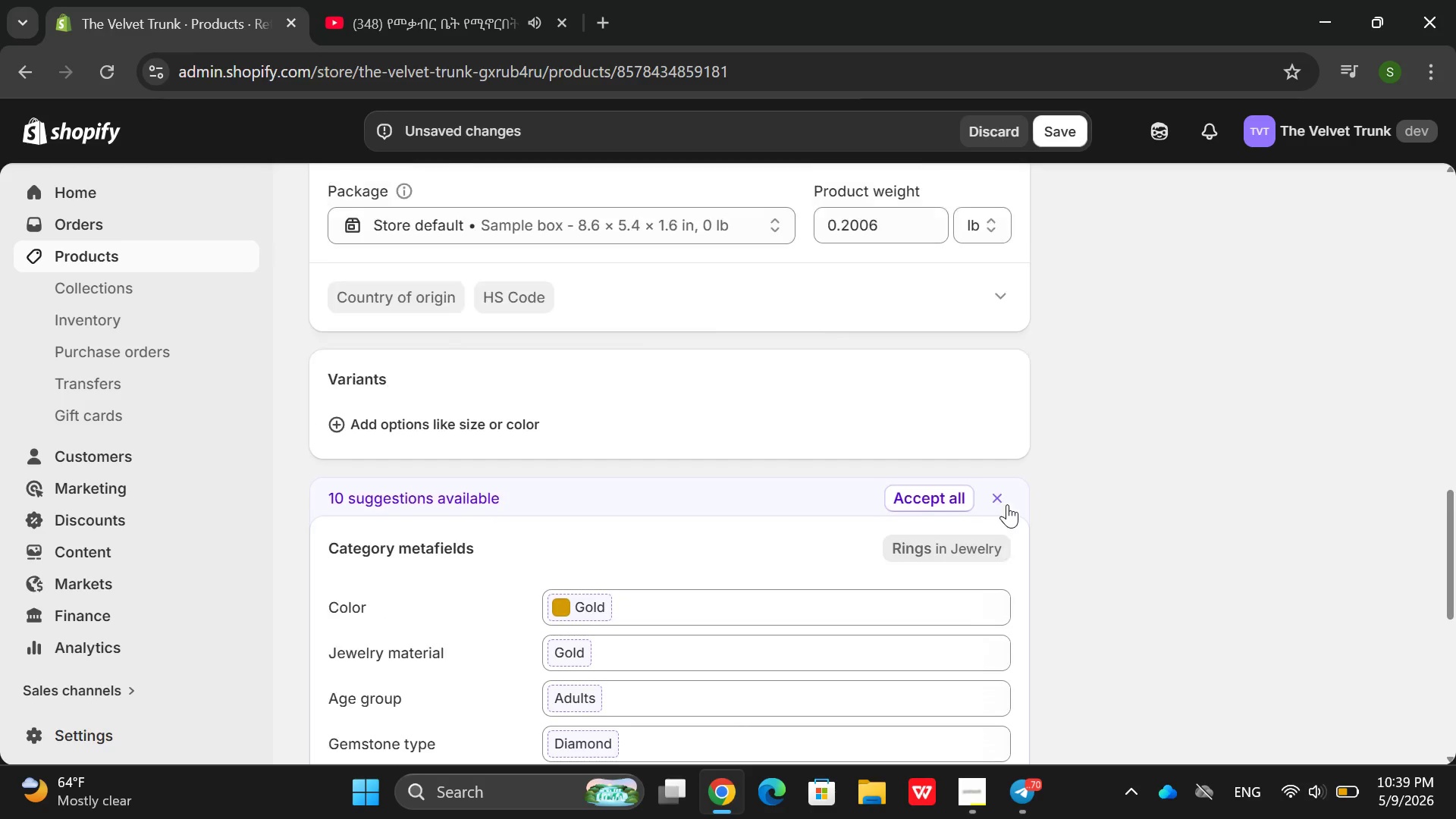 
wait(5.08)
 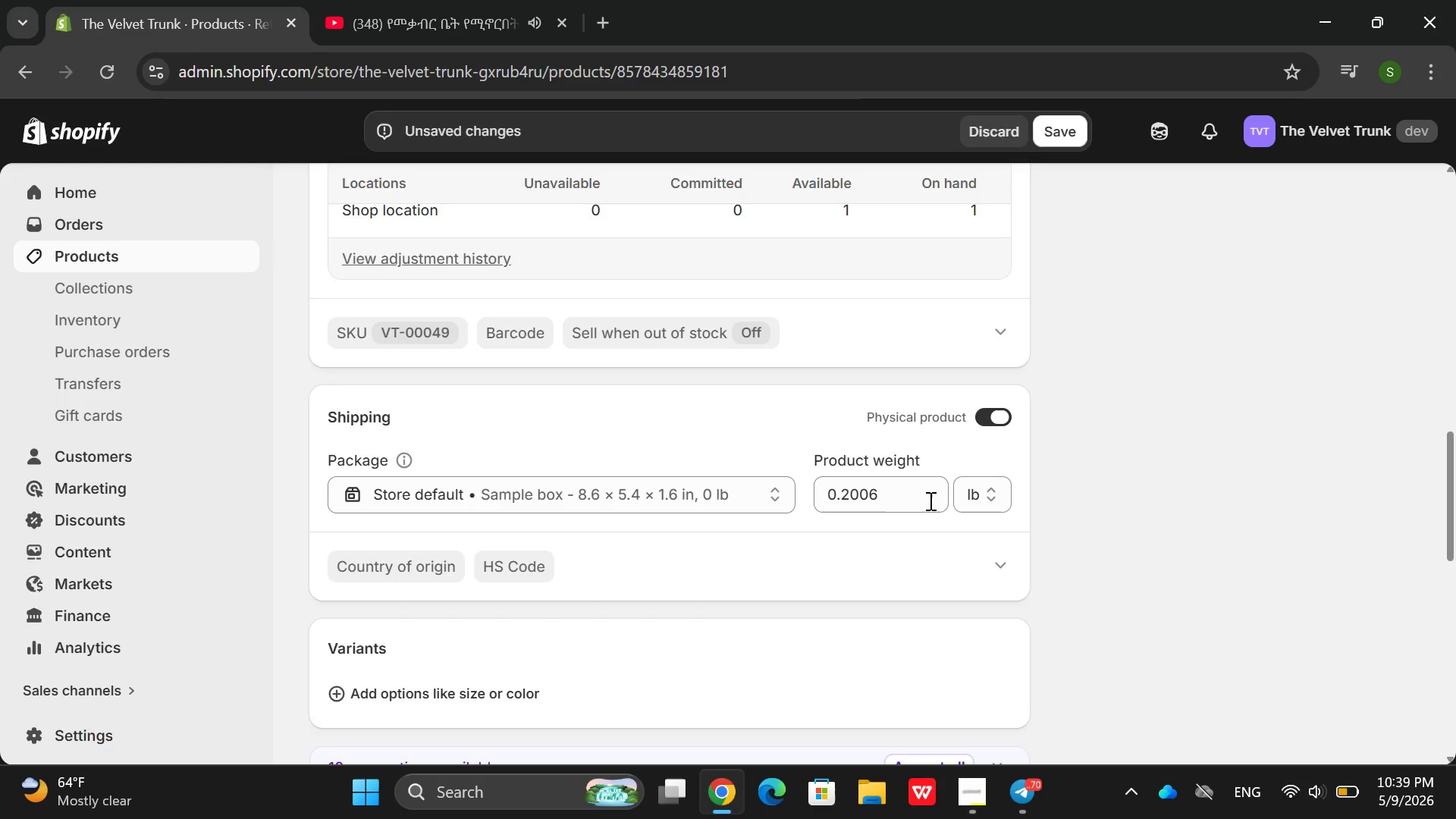 
left_click([984, 350])
 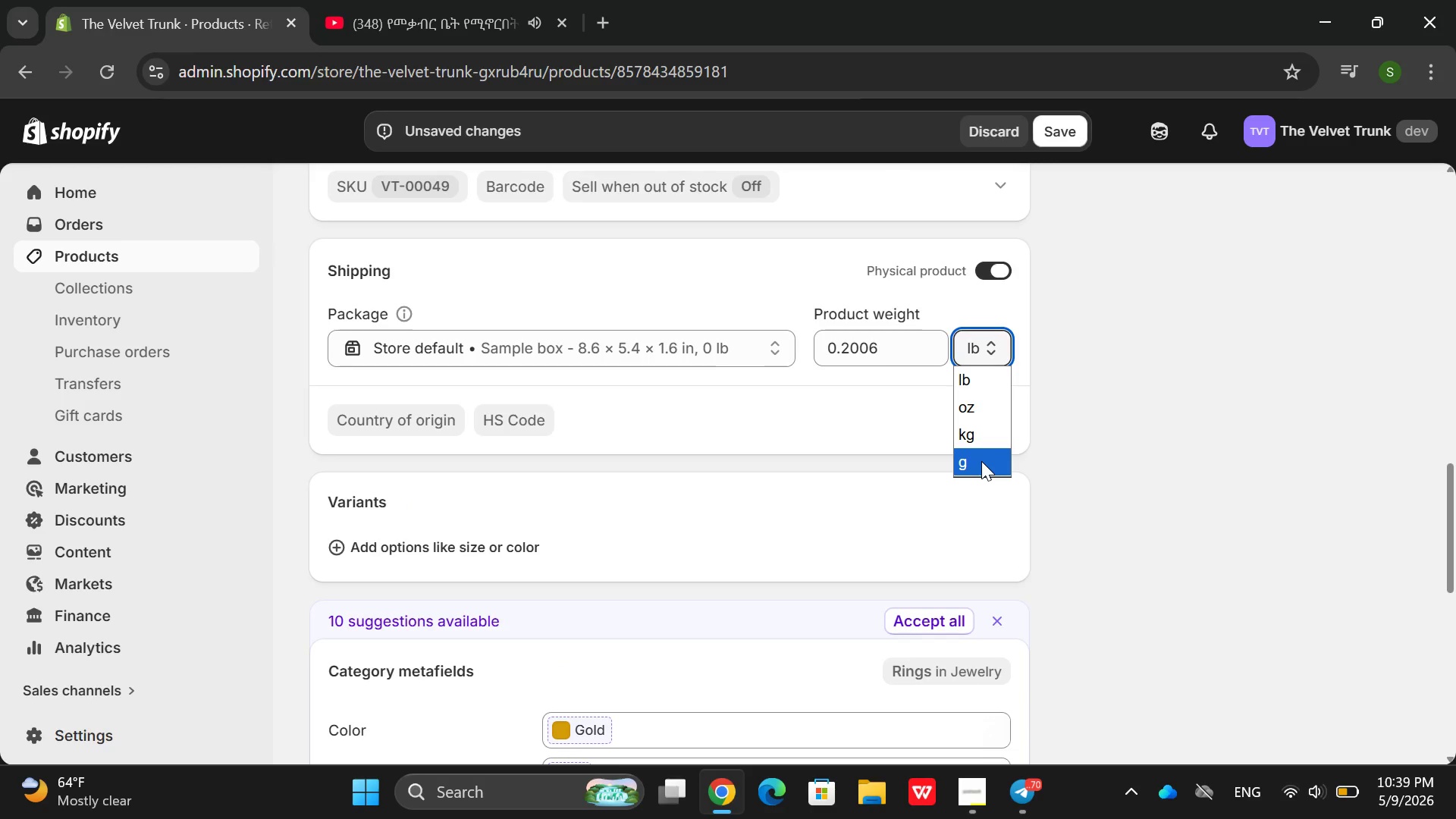 
left_click([981, 461])
 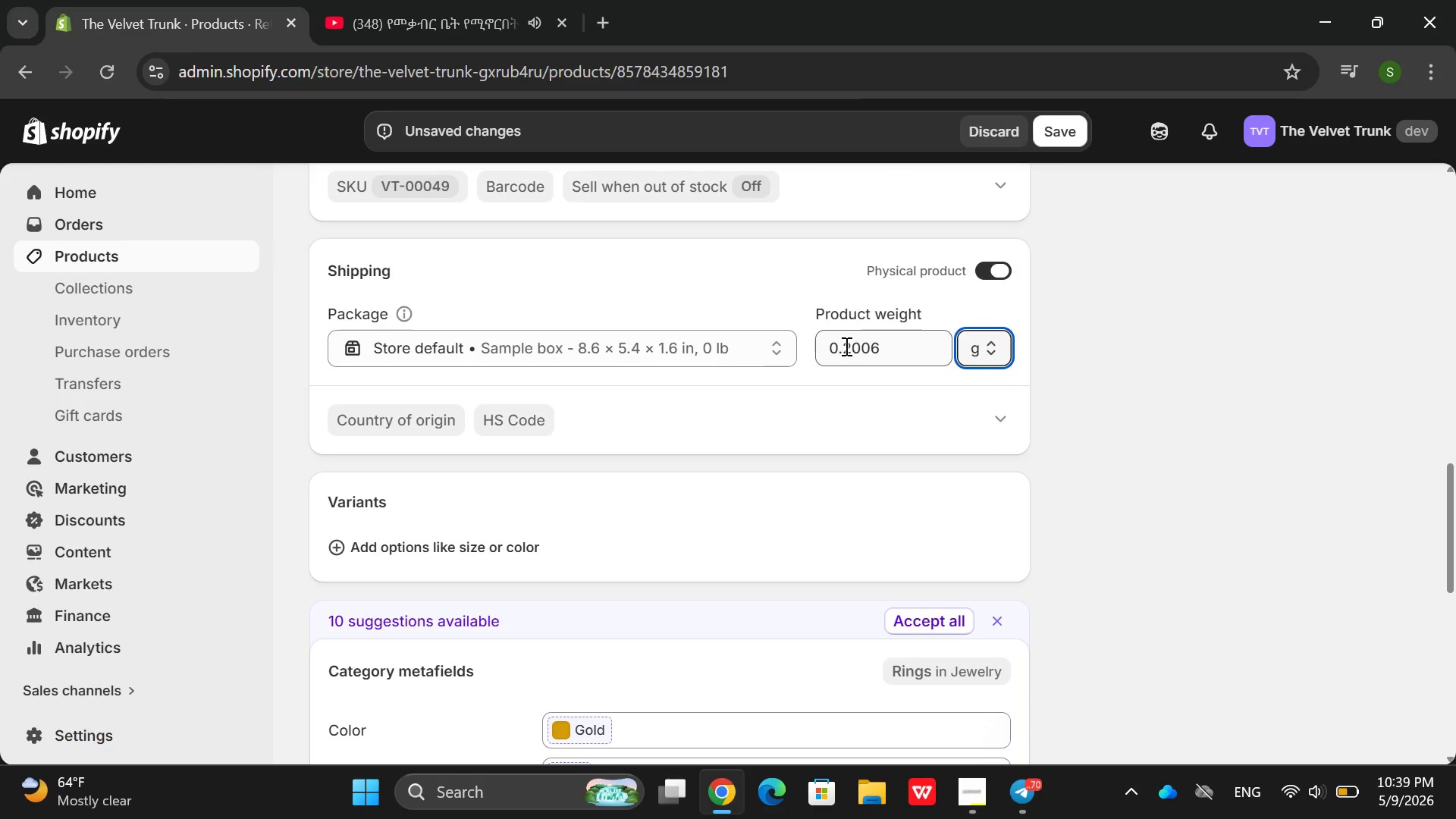 
left_click([840, 346])
 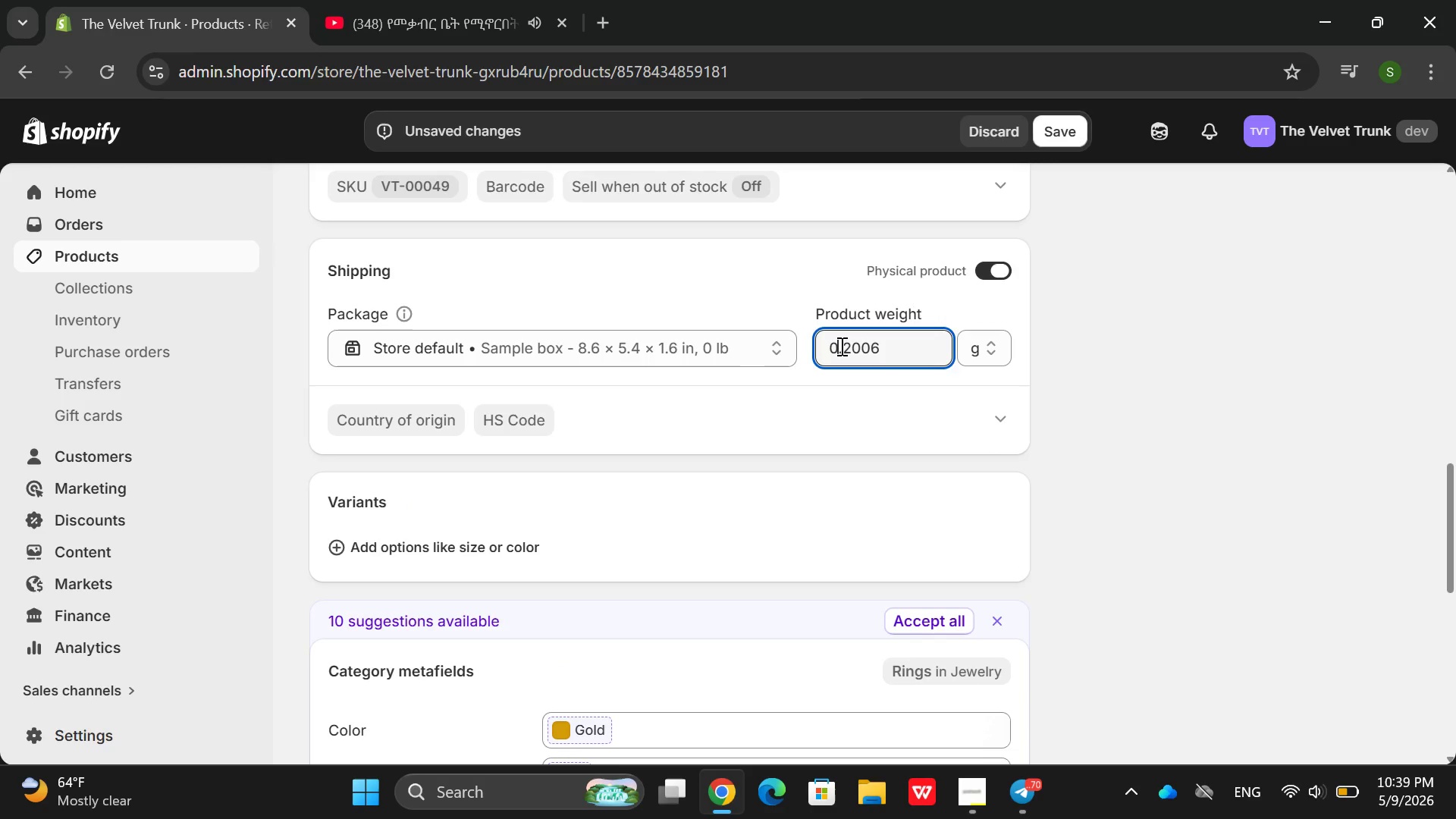 
key(2)
 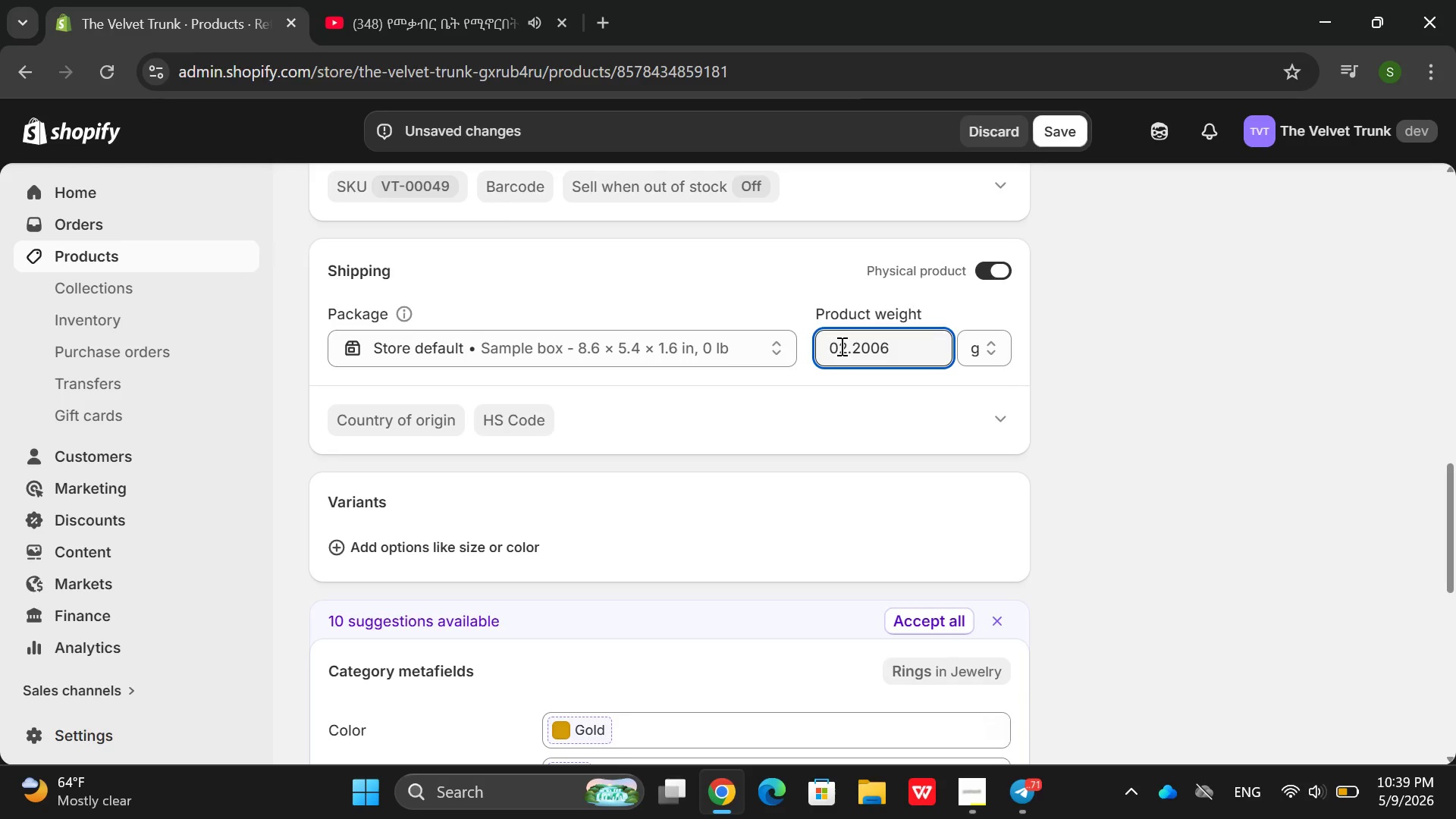 
key(Backspace)
 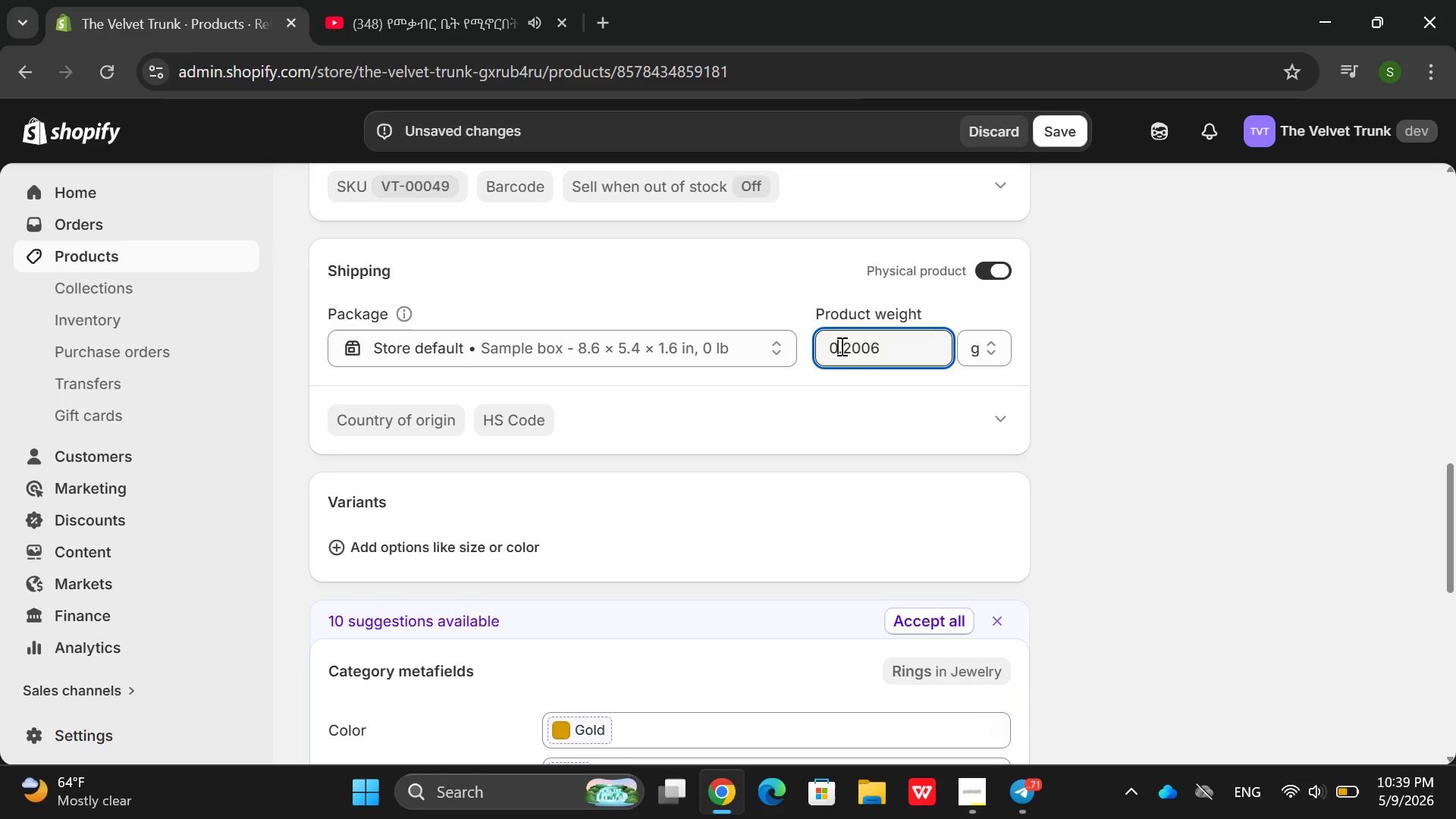 
key(Backspace)
 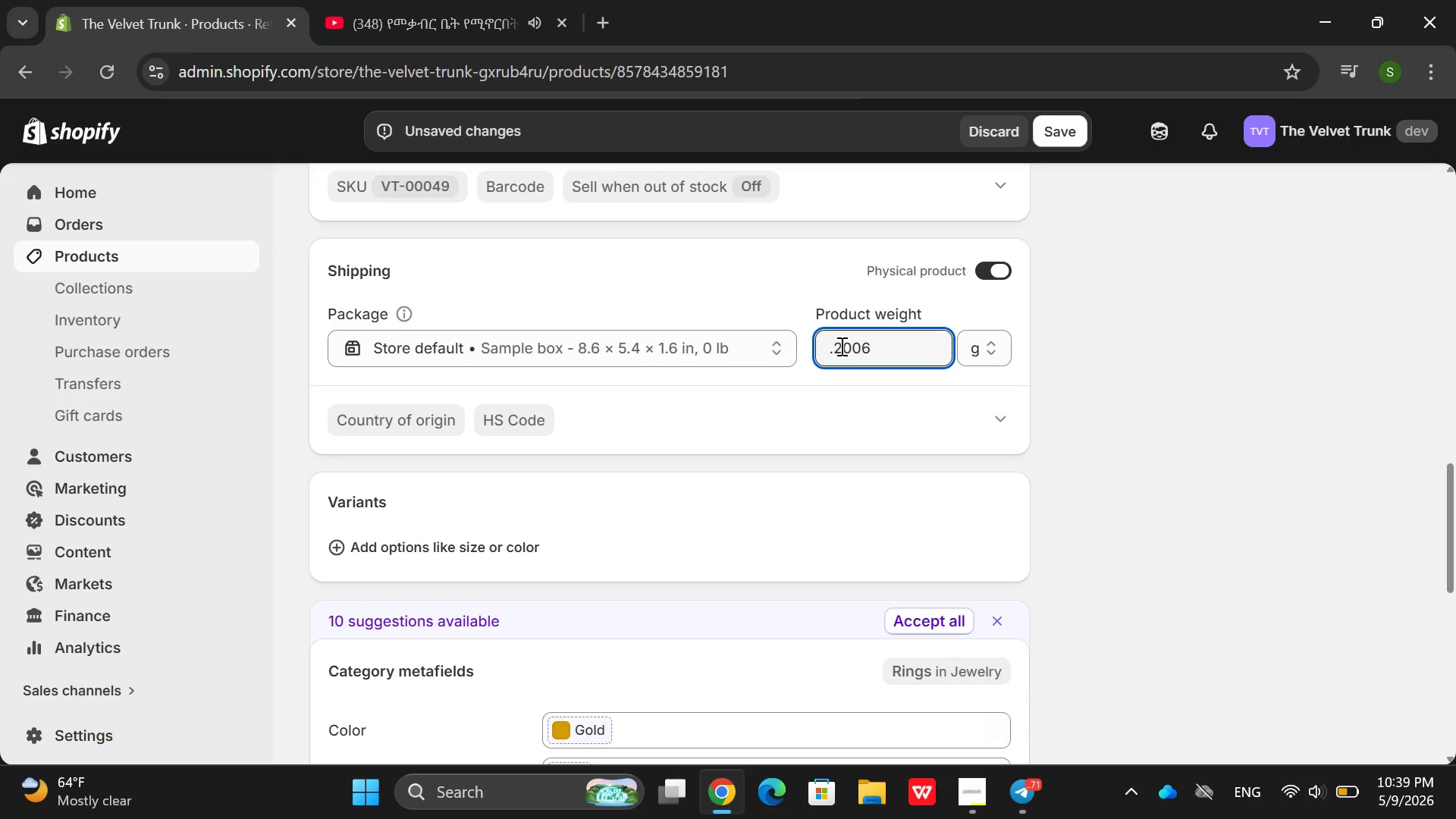 
key(Backspace)
 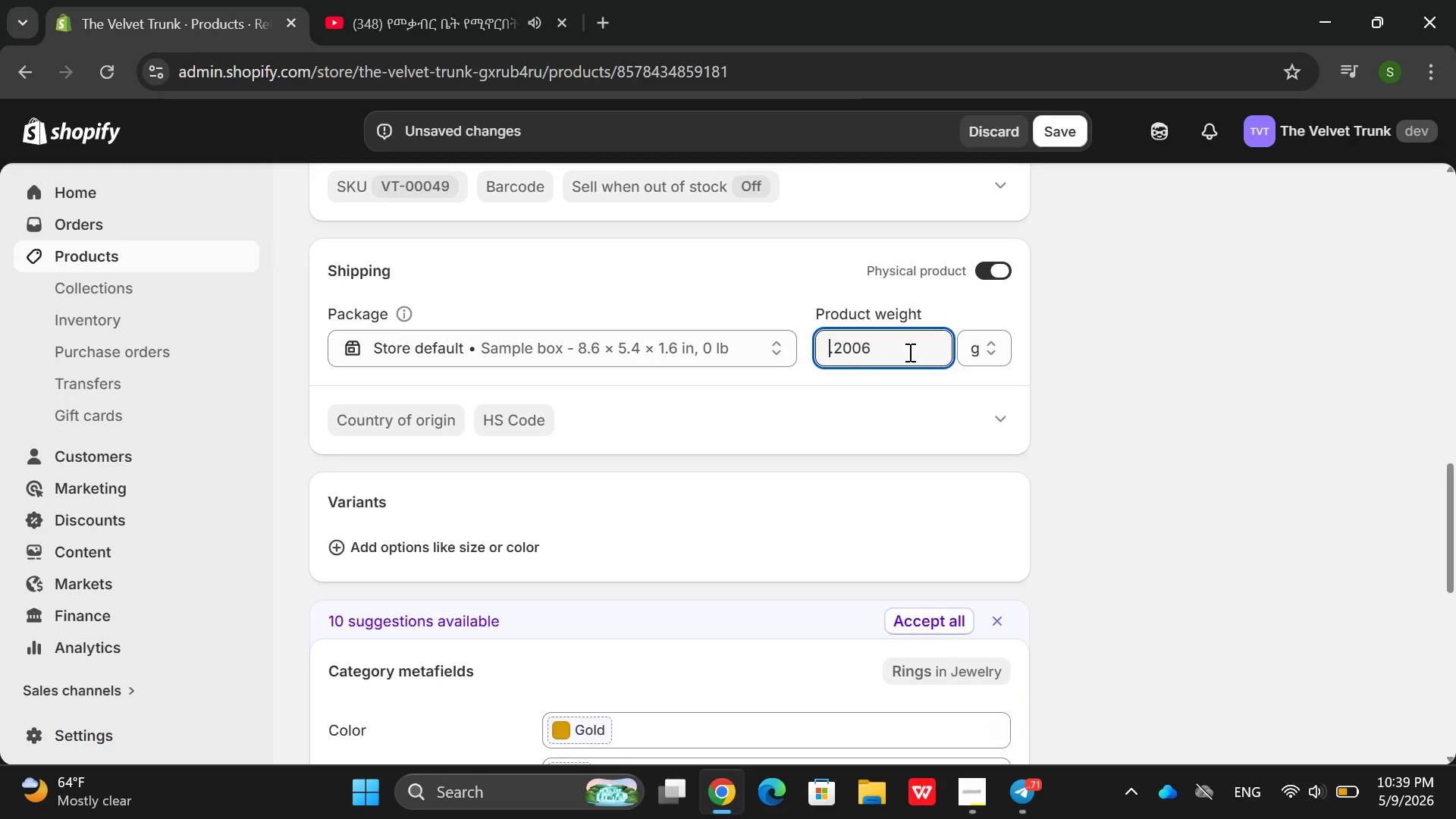 
left_click([726, 346])
 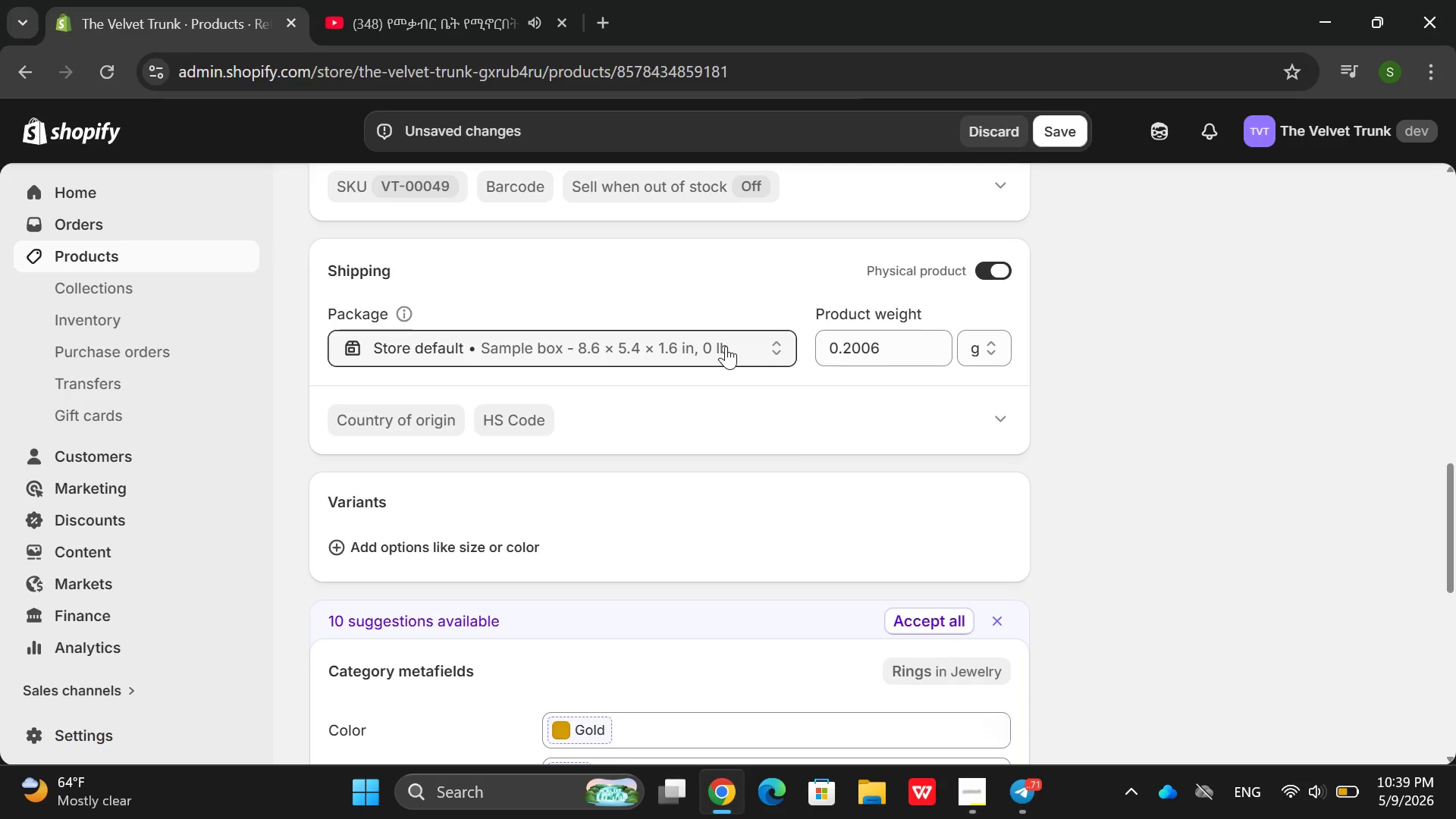 
key(2)
 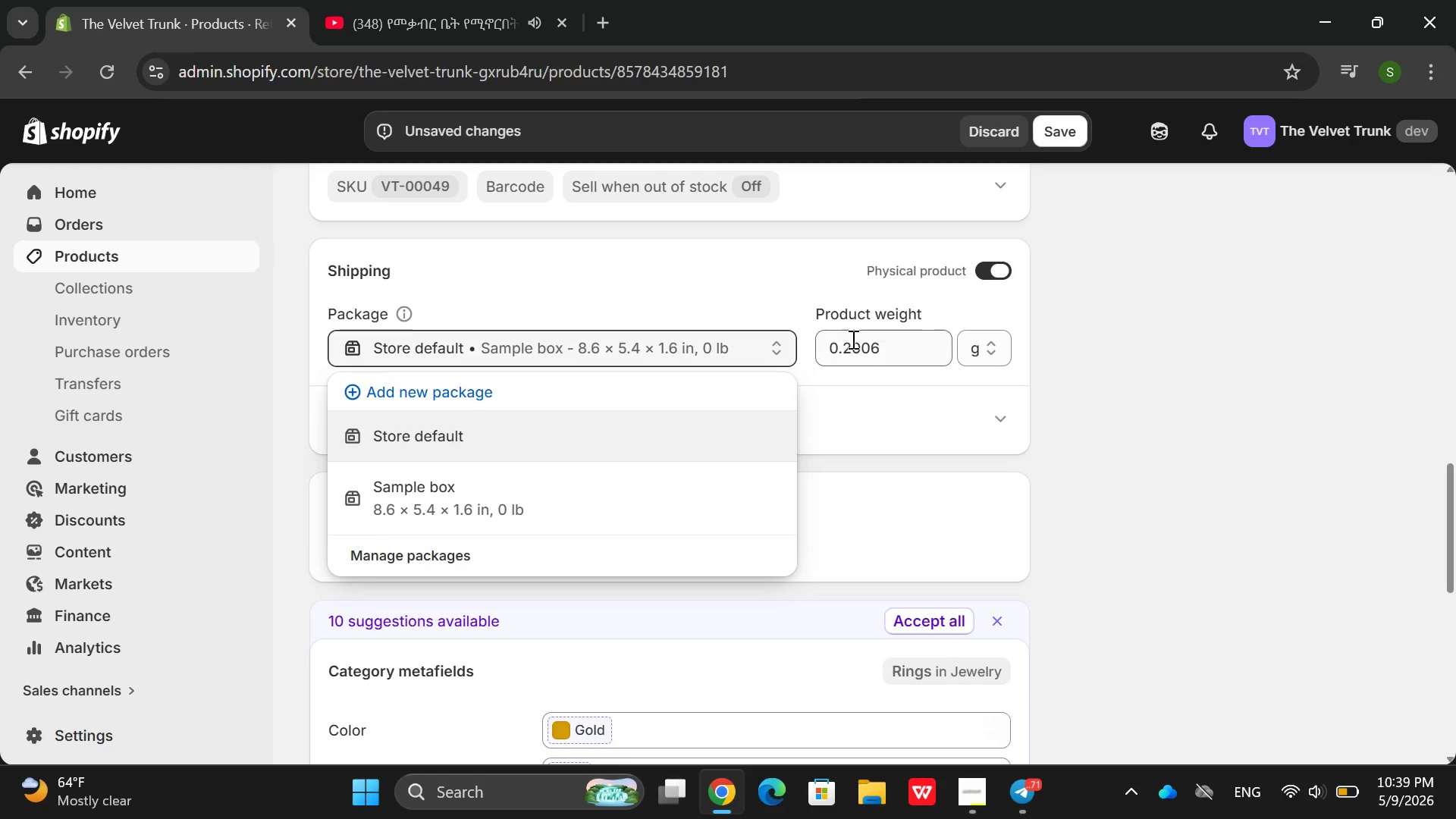 
left_click([845, 344])
 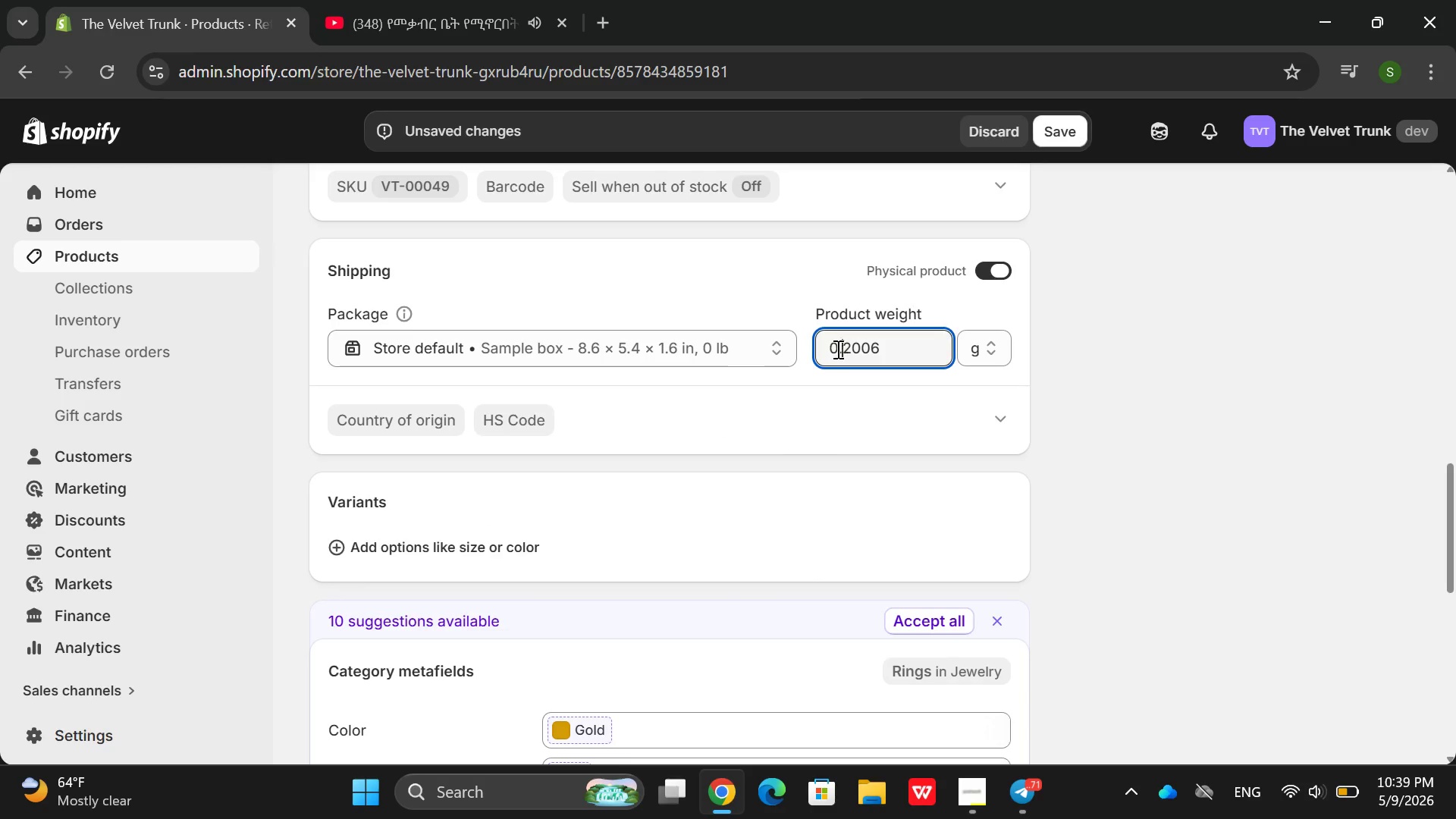 
left_click([836, 349])
 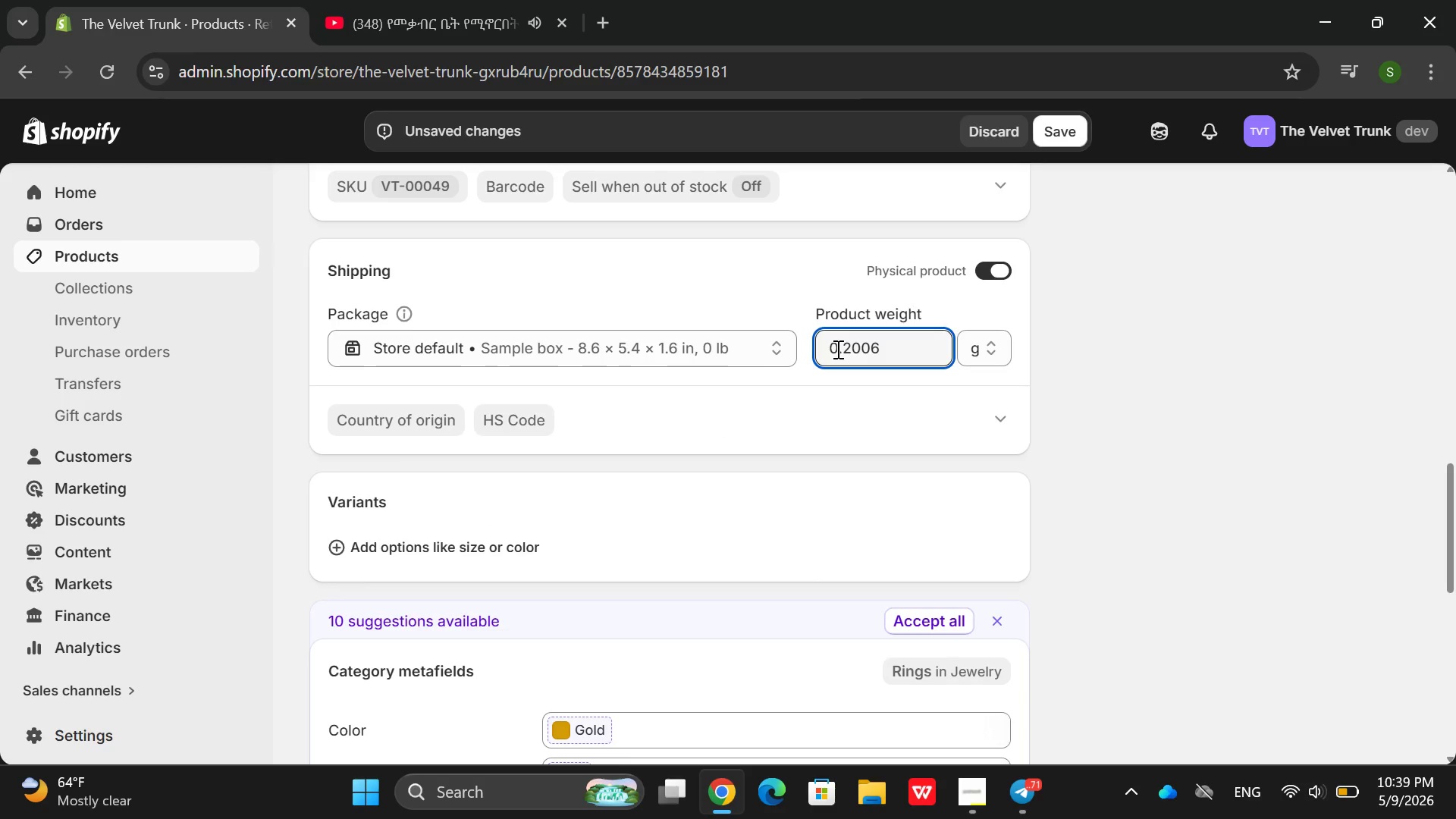 
key(Backspace)
 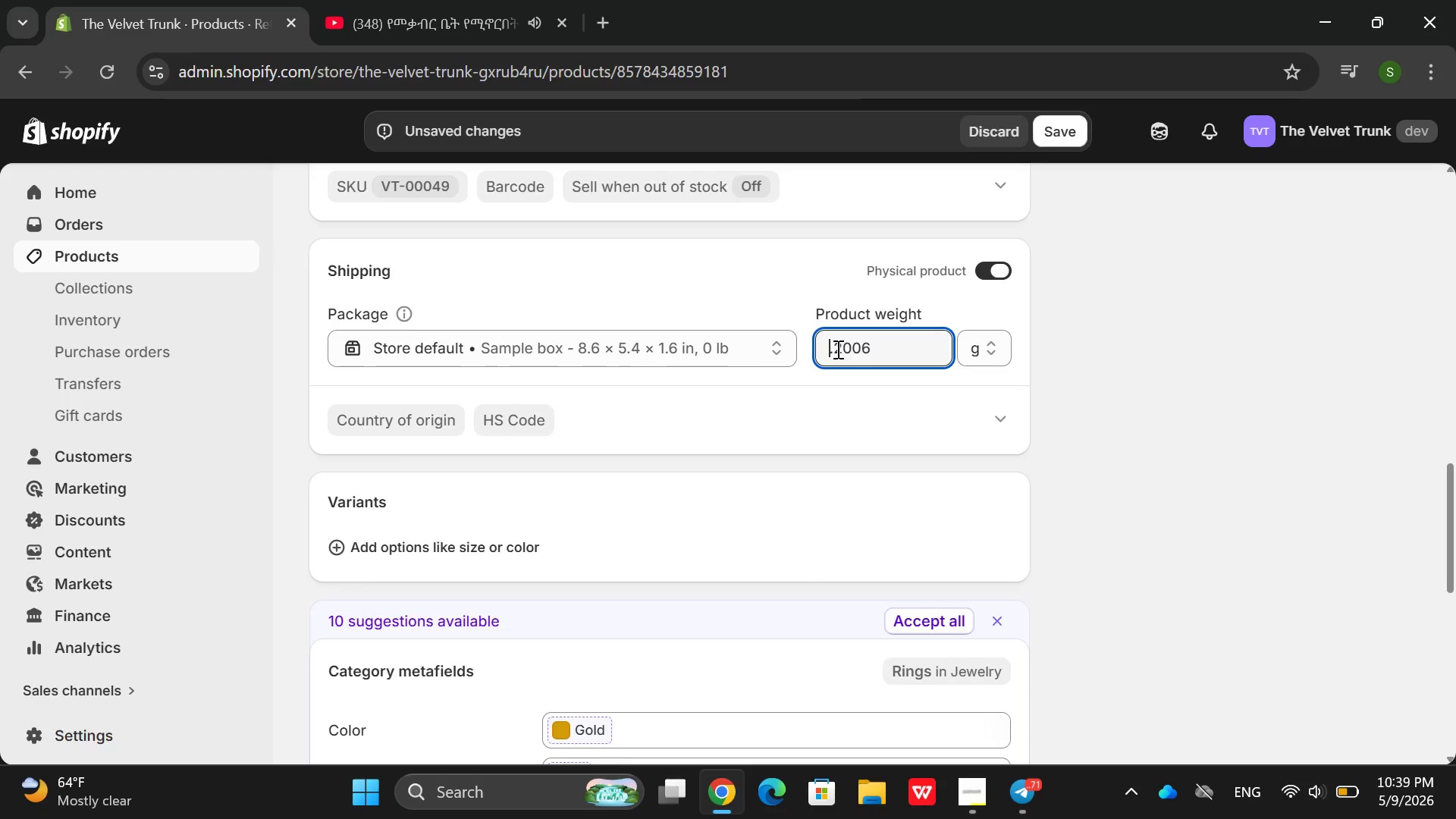 
key(2)
 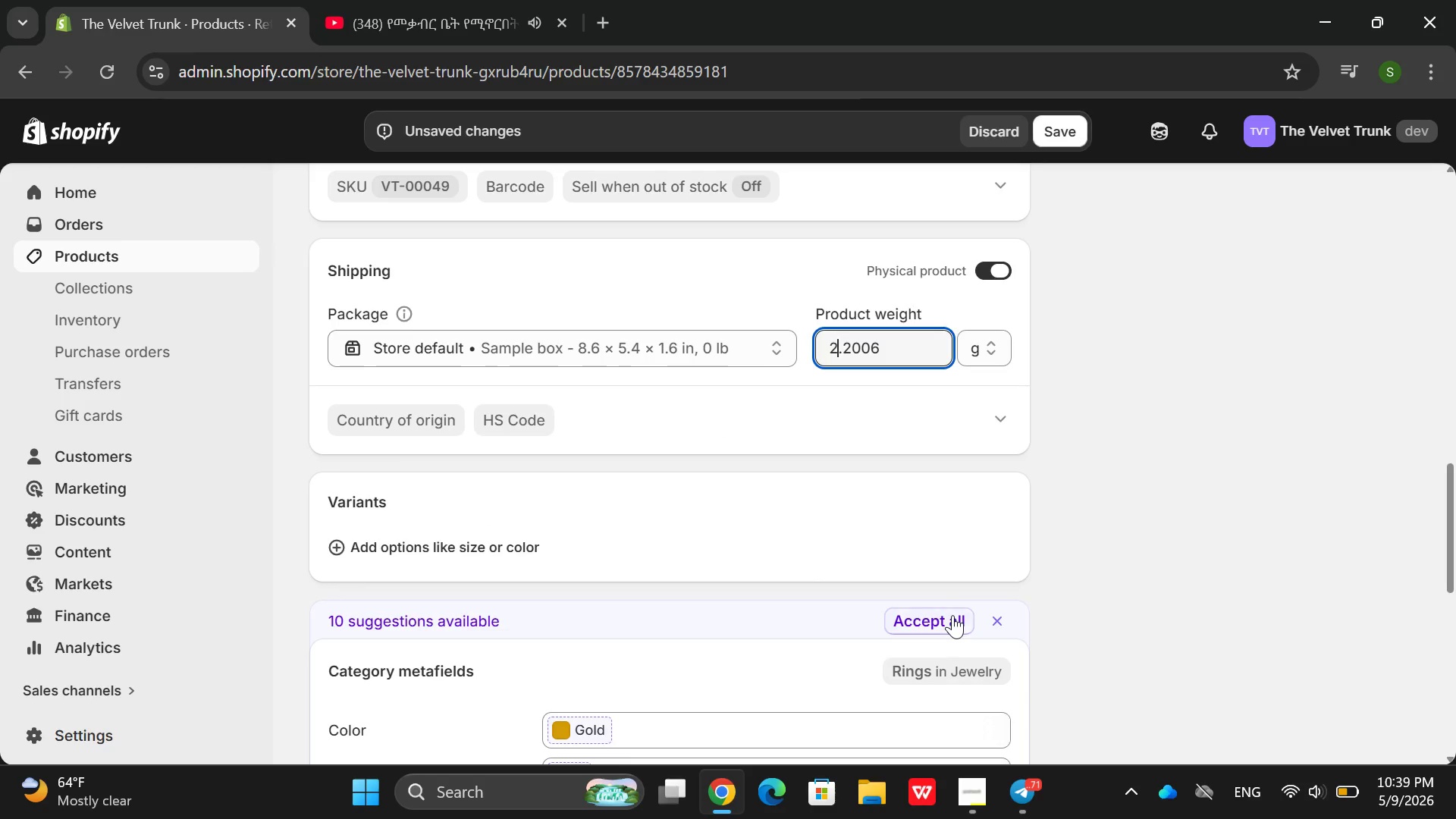 
left_click([939, 630])
 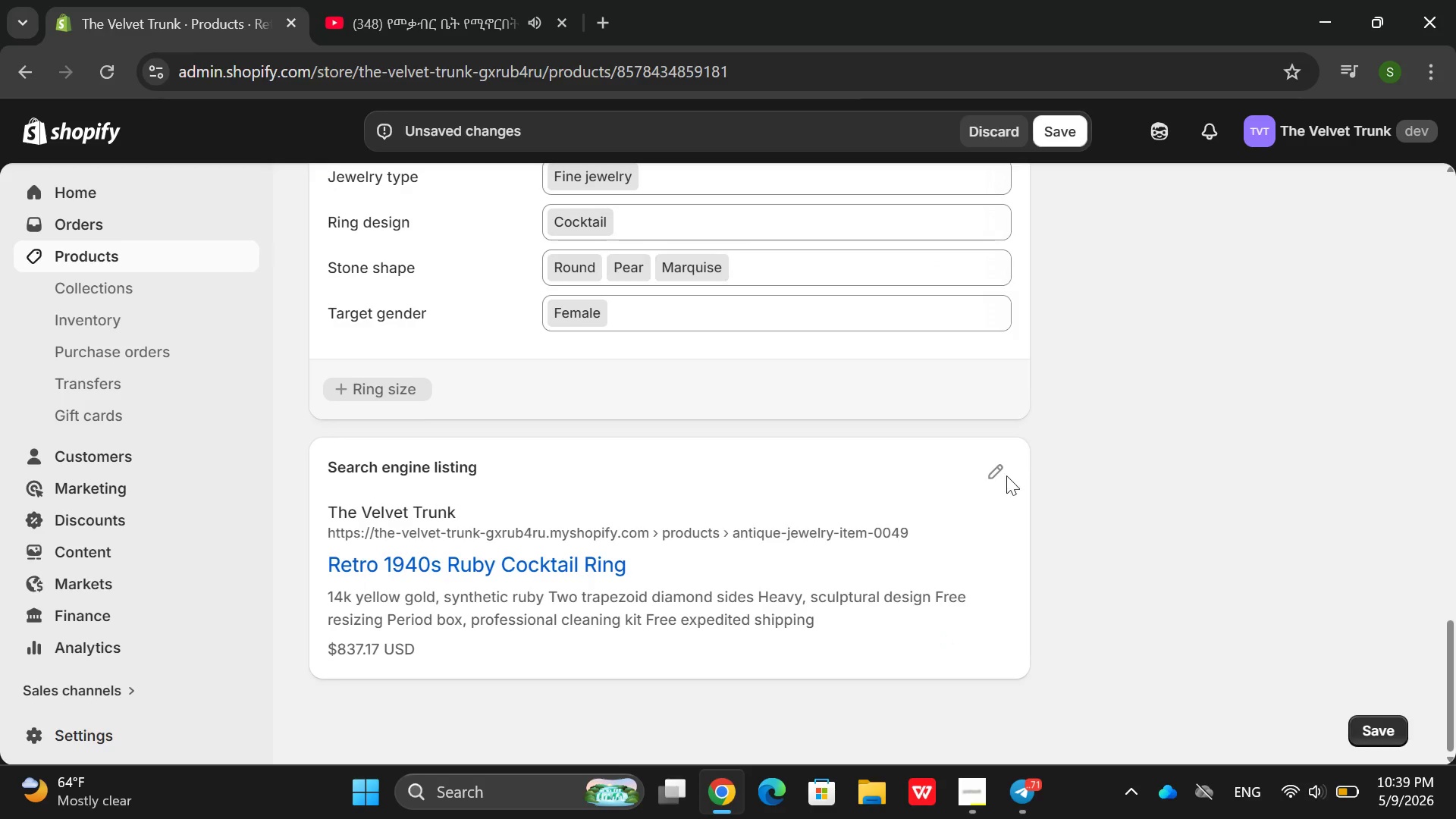 
left_click([1008, 455])
 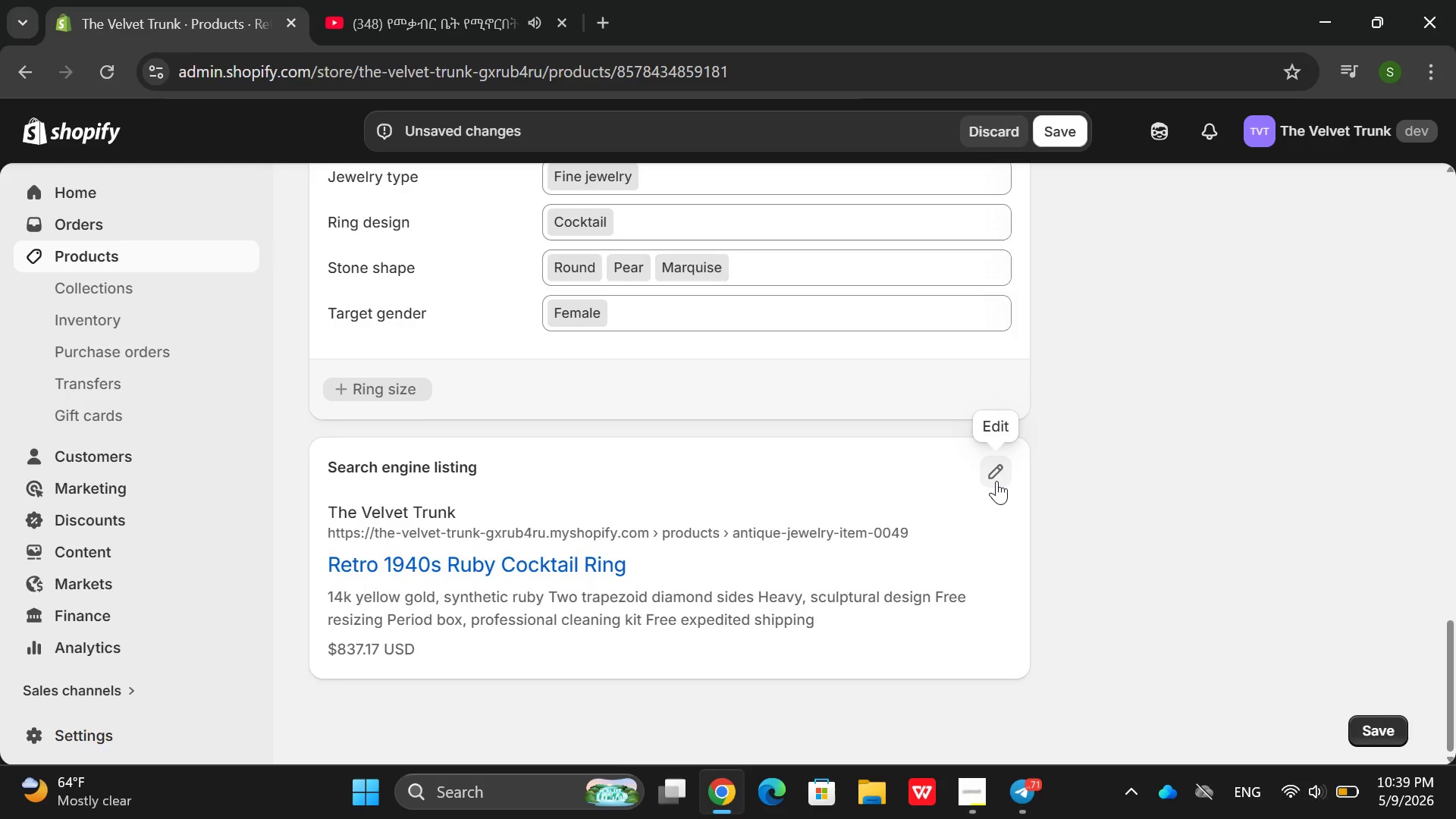 
left_click([996, 481])
 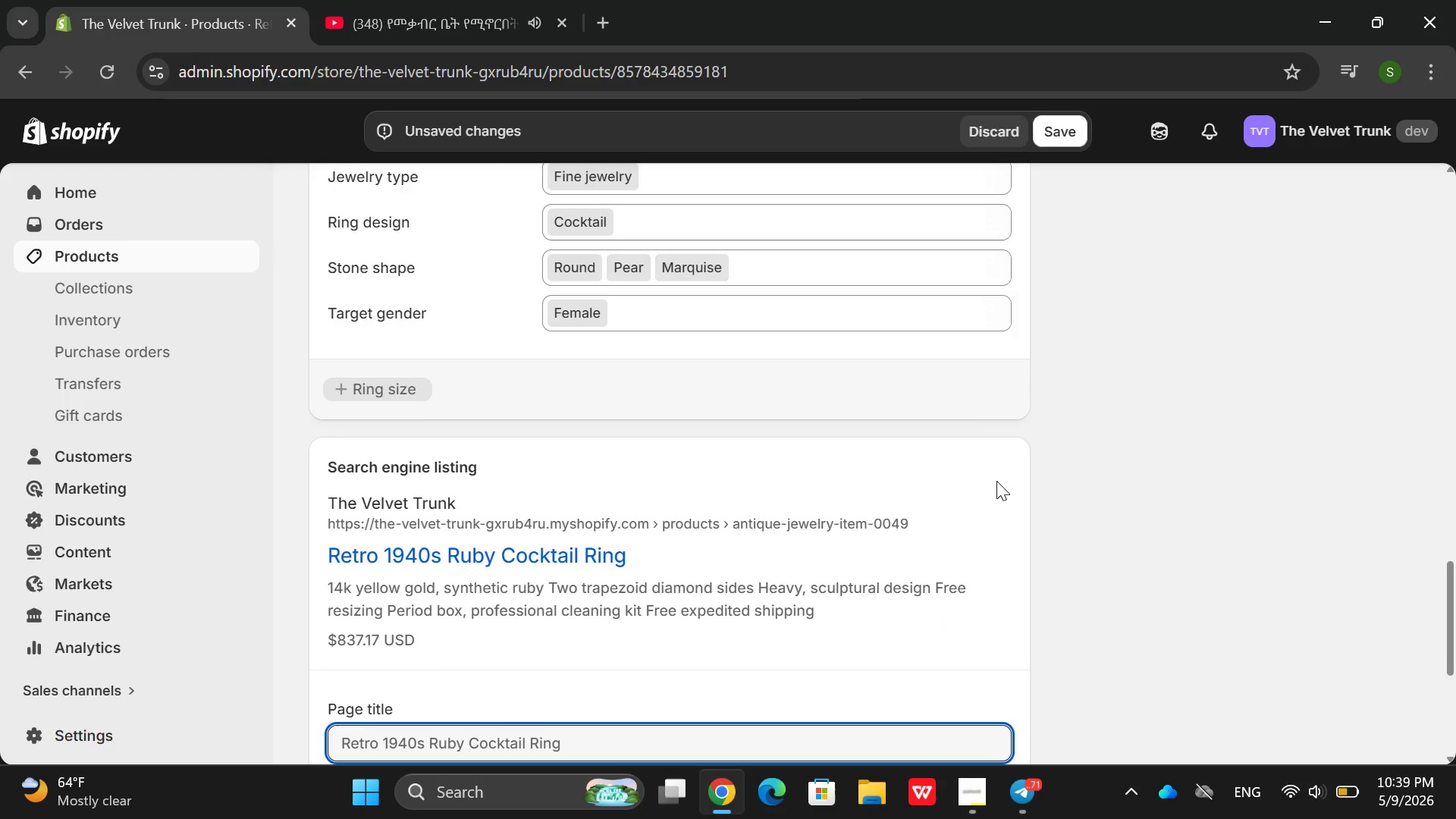 
right_click([996, 481])
 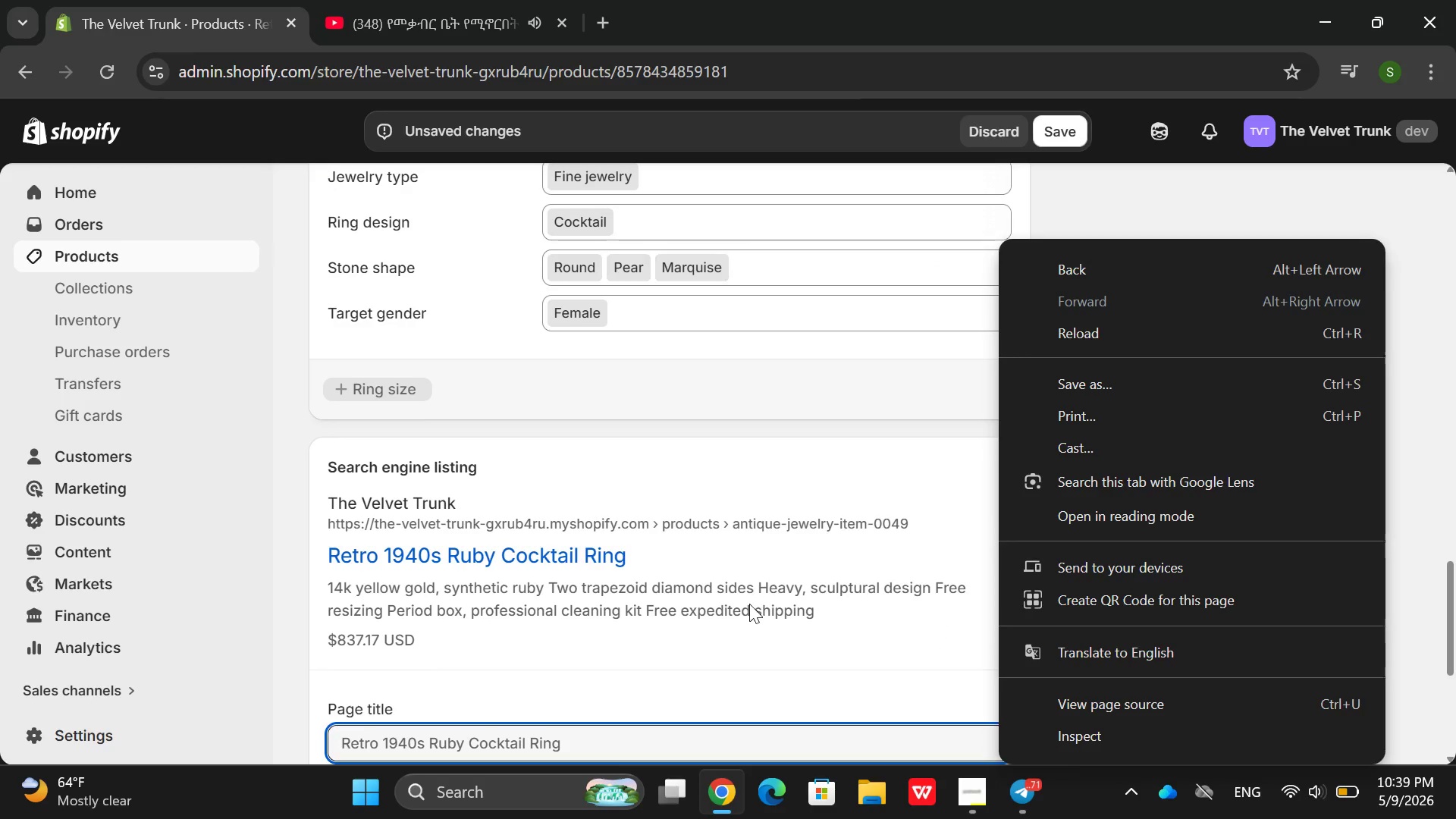 
wait(6.86)
 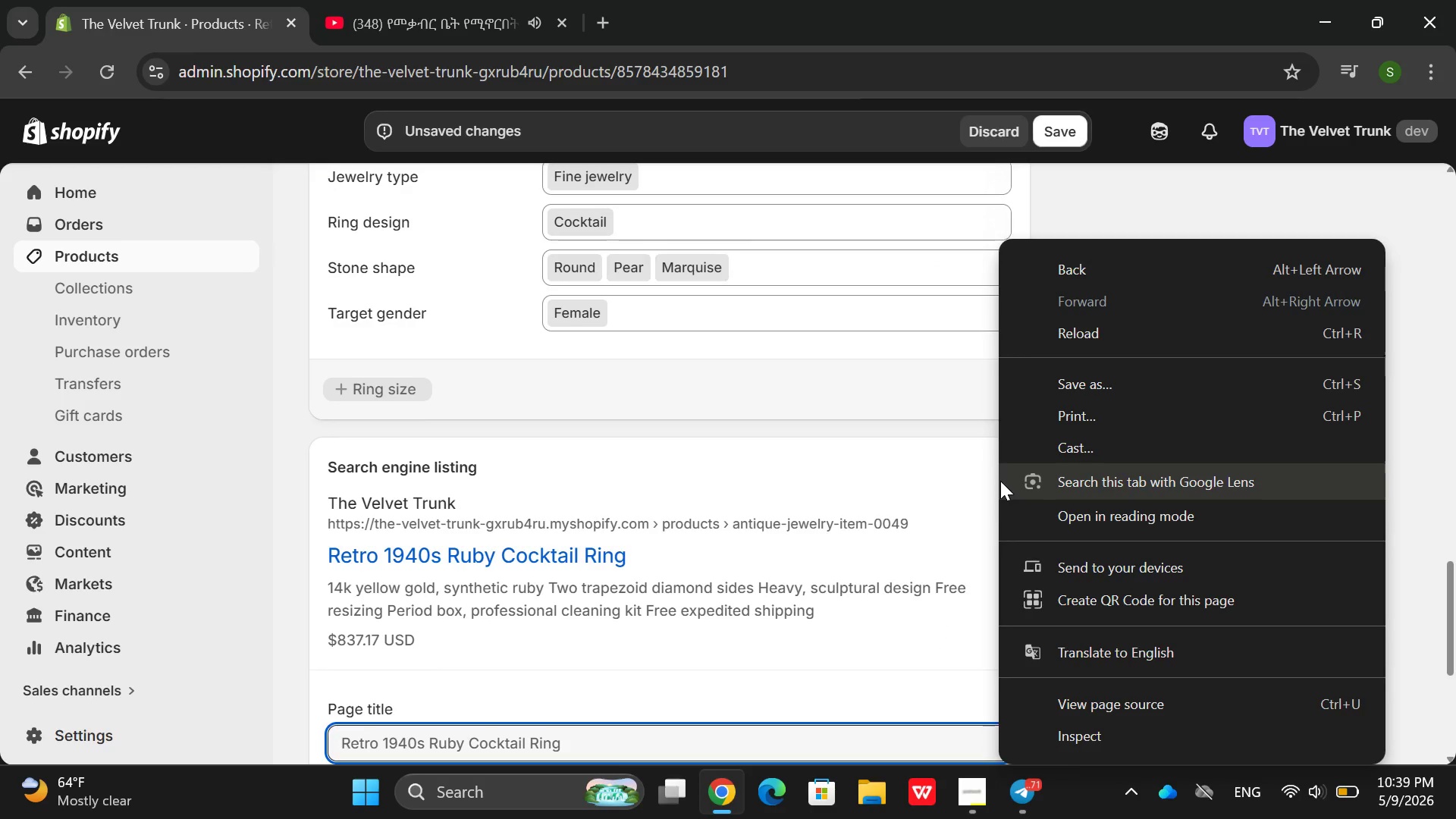 
left_click([654, 378])
 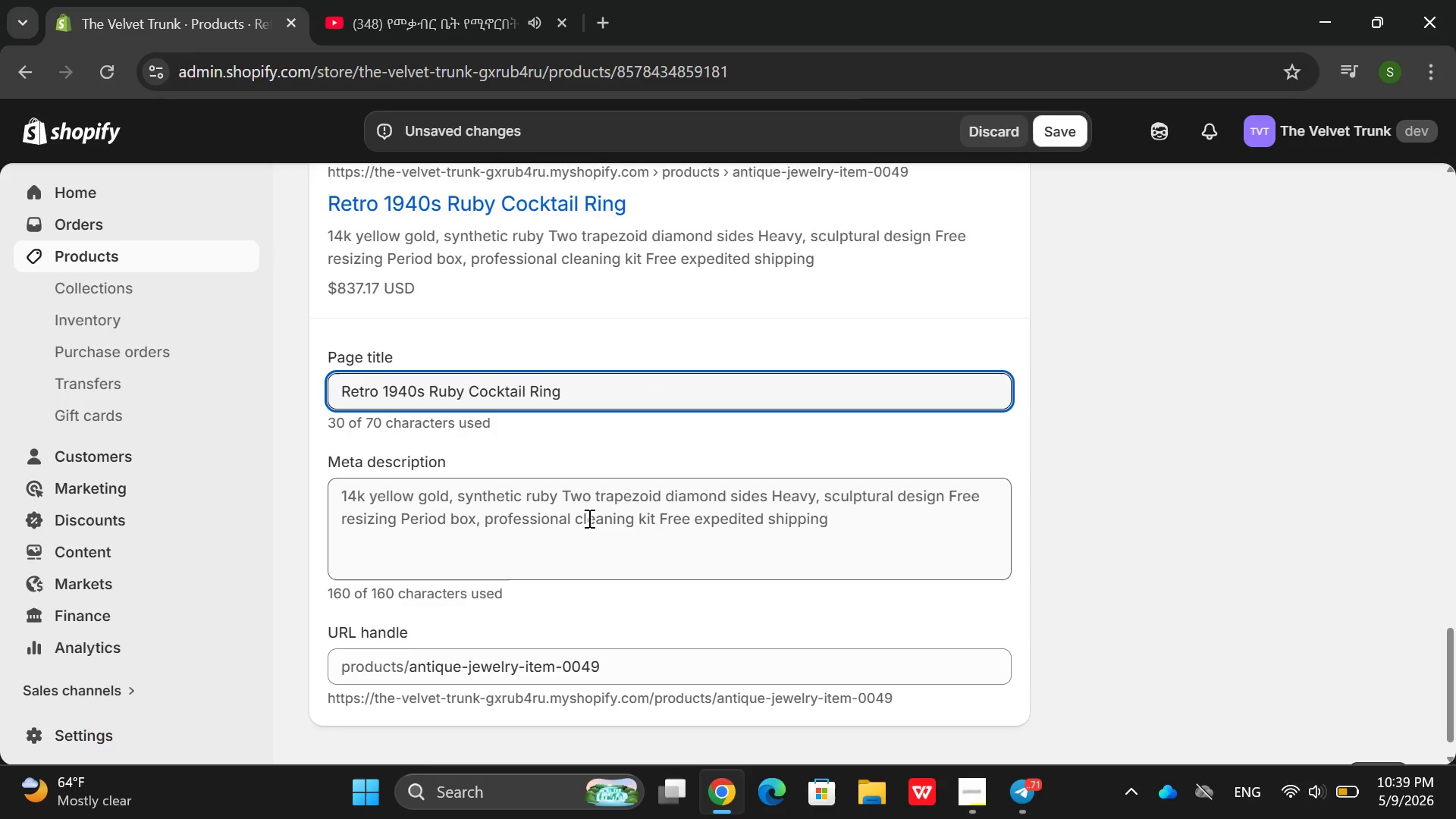 
double_click([588, 518])
 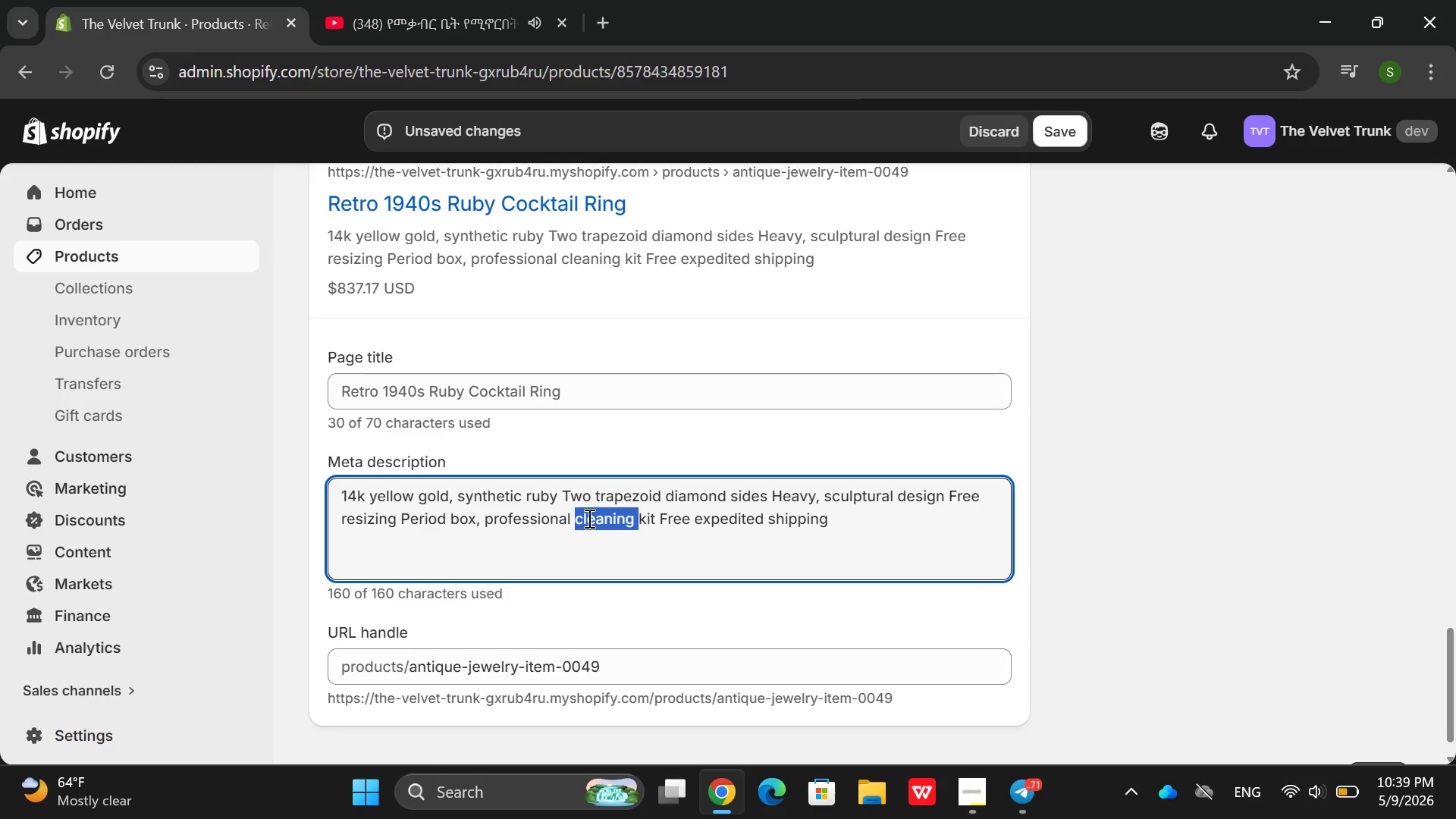 
triple_click([588, 518])
 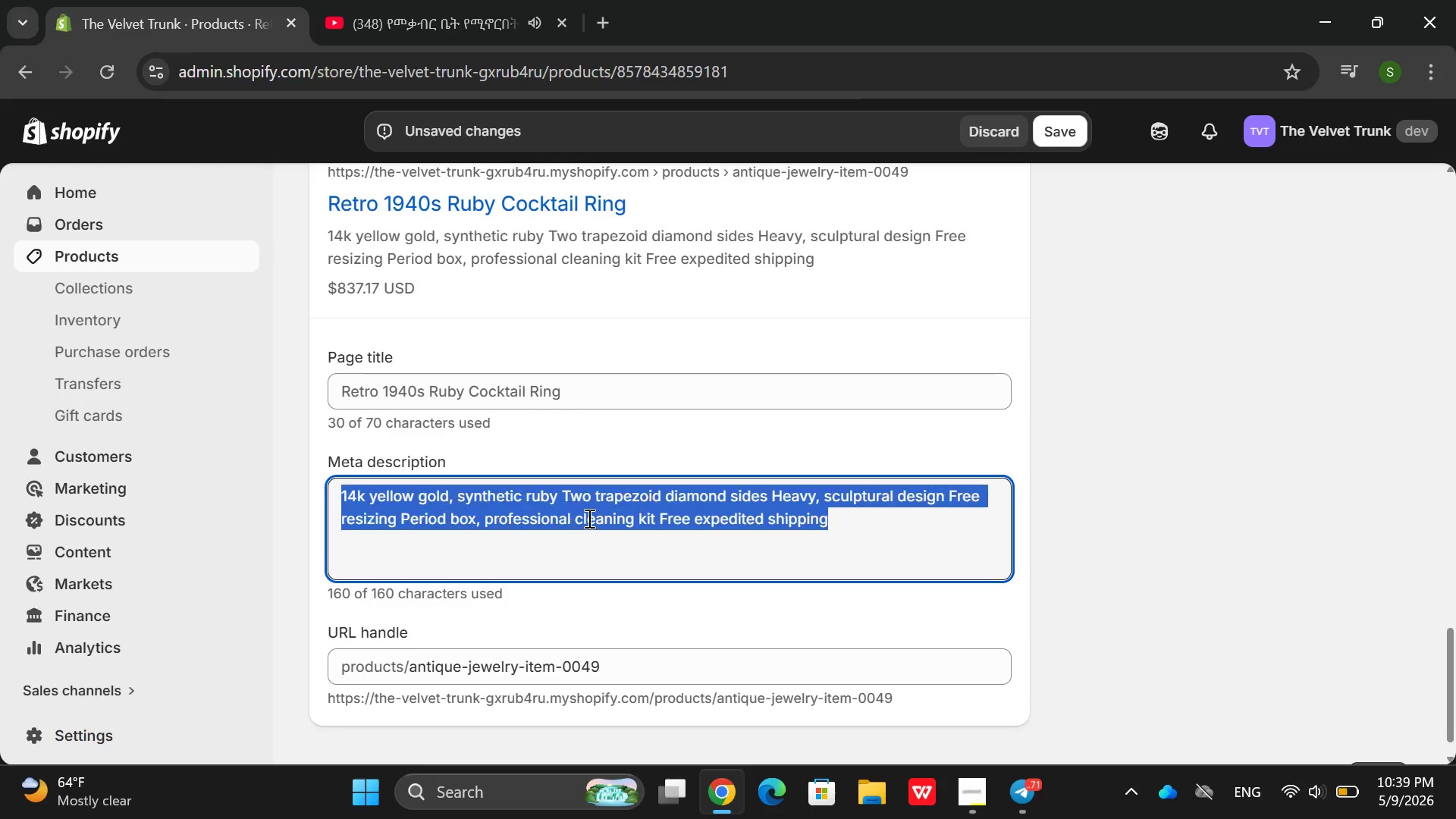 
triple_click([588, 518])
 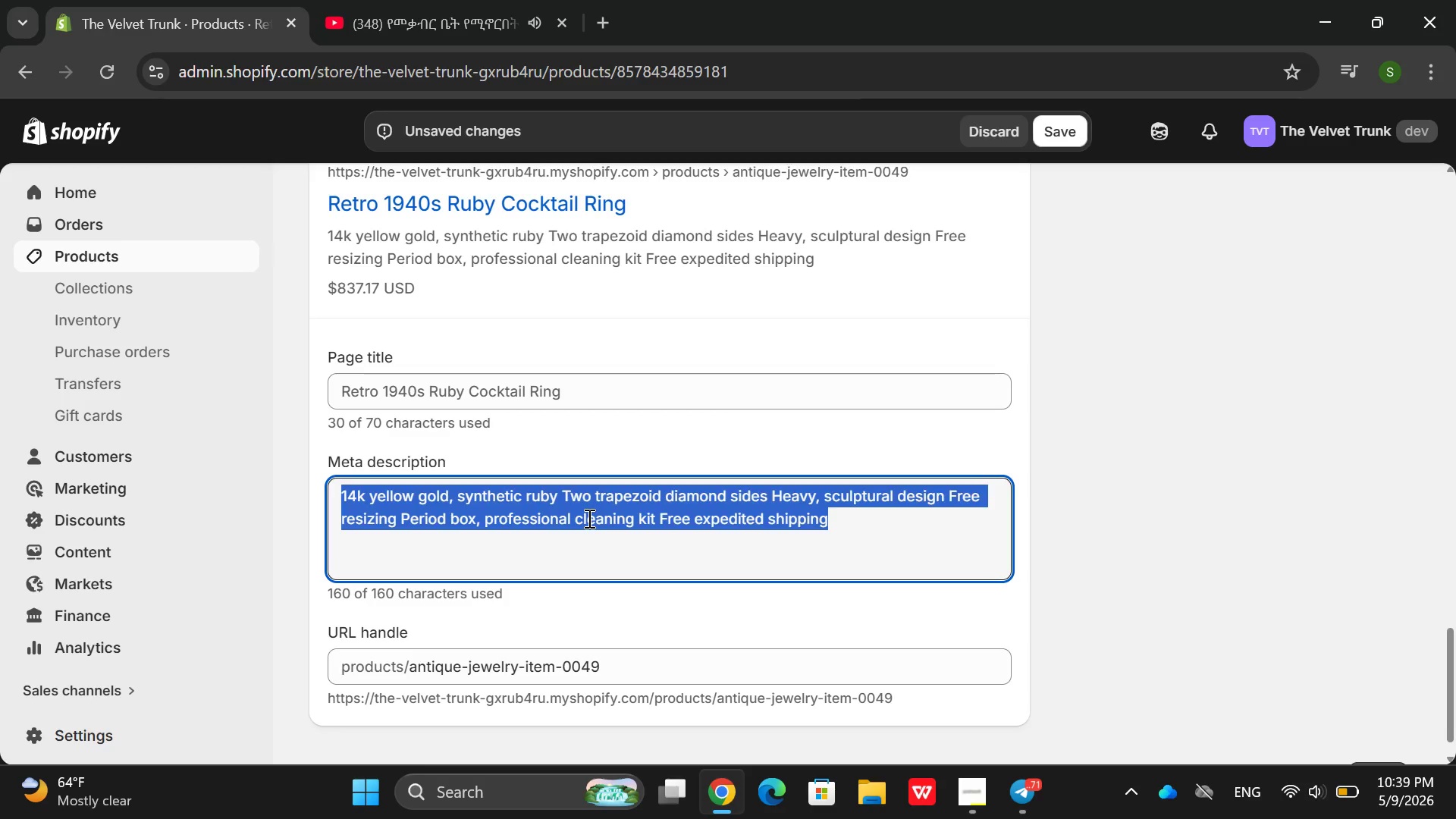 
key(Backspace)
 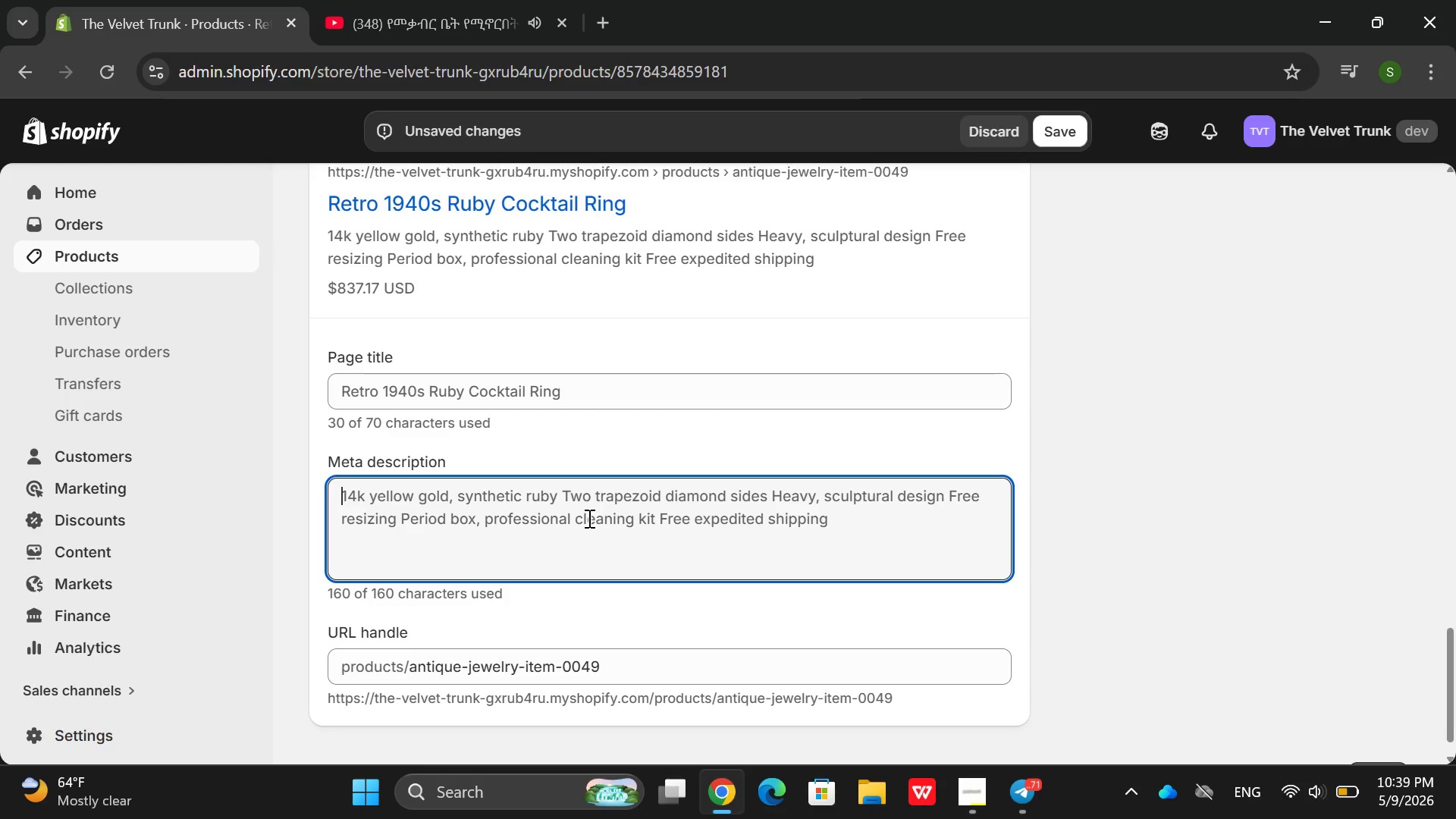 
type(Bi)
key(Backspace)
type(old Retro xo)
key(Backspace)
key(Backspace)
type(cocktil )
key(Backspace)
key(Backspace)
key(Backspace)
key(Backspace)
 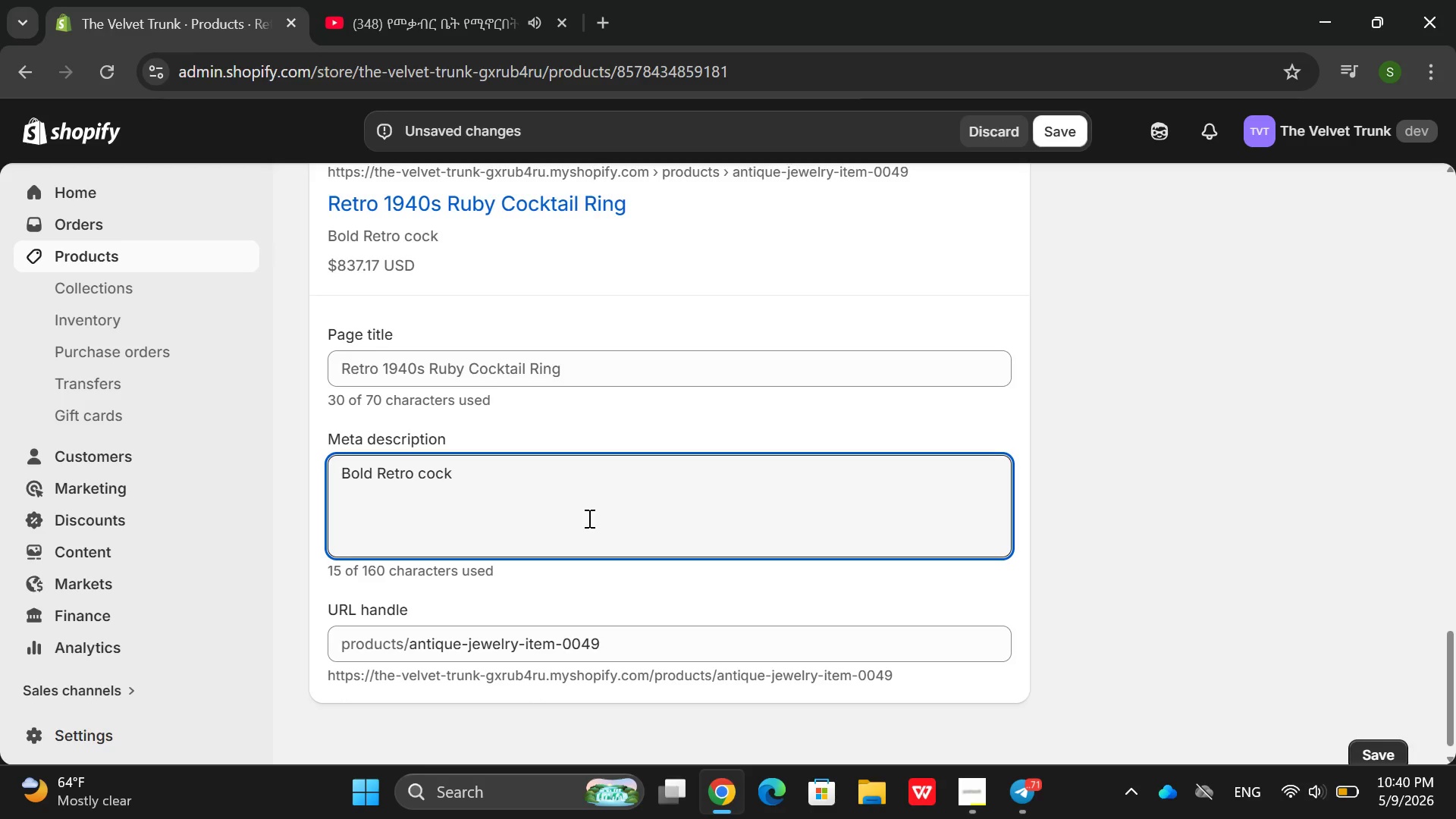 
type(tail rinf in 14k yell)
key(Backspace)
key(Backspace)
type(llow gold witj s)
key(Backspace)
key(Backspace)
key(Backspace)
type(h sys)
key(Backspace)
type(nthetic ruby and trapezoid diamons)
key(Backspace)
type(ds )
key(Backspace)
type(/)
key(Backspace)
type(.oversie)
key(Backspace)
key(Backspace)
key(Backspace)
key(Backspace)
key(Backspace)
key(Backspace)
key(Backspace)
key(Backspace)
type(. oversized )
key(Backspace)
type(. SHow )
key(Backspace)
key(Backspace)
key(Backspace)
key(Backspace)
key(Backspace)
type(The bet profyc)
key(Backspace)
key(Backspace)
key(Backspace)
type(duct to get. show)
key(Backspace)
type(w)
key(Backspace)
type(p know )
 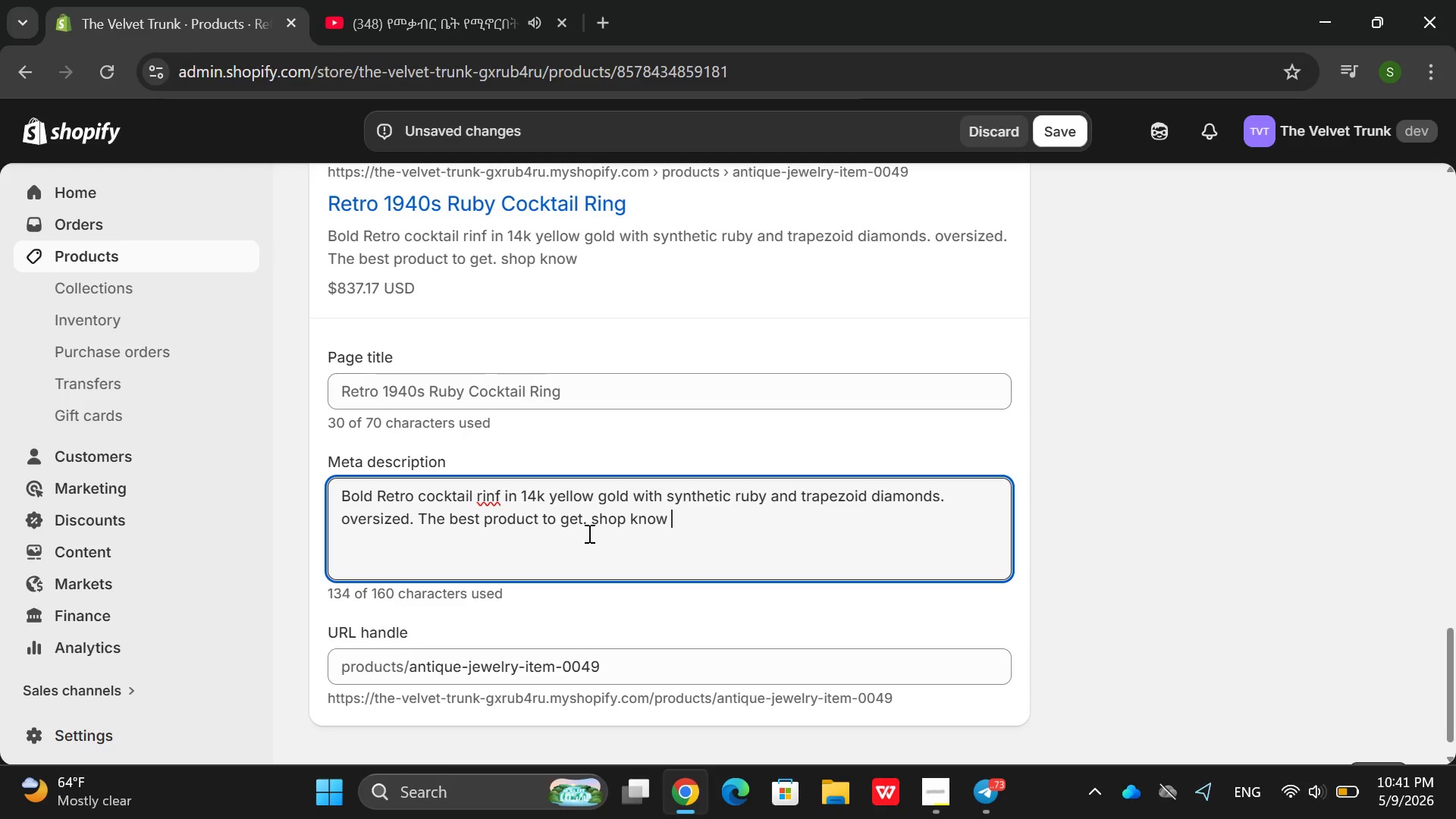 
left_click([503, 488])
 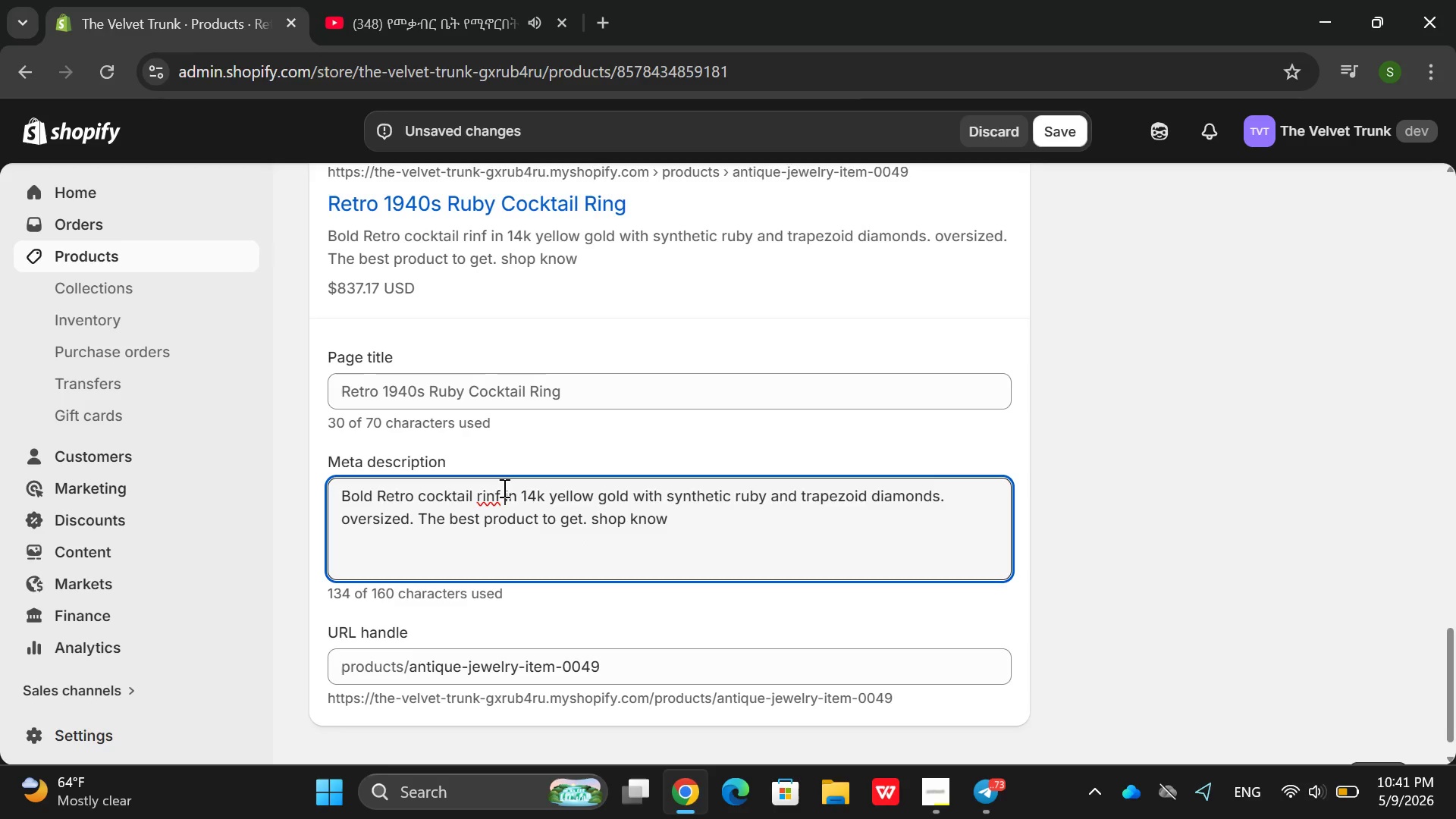 
key(Backspace)
 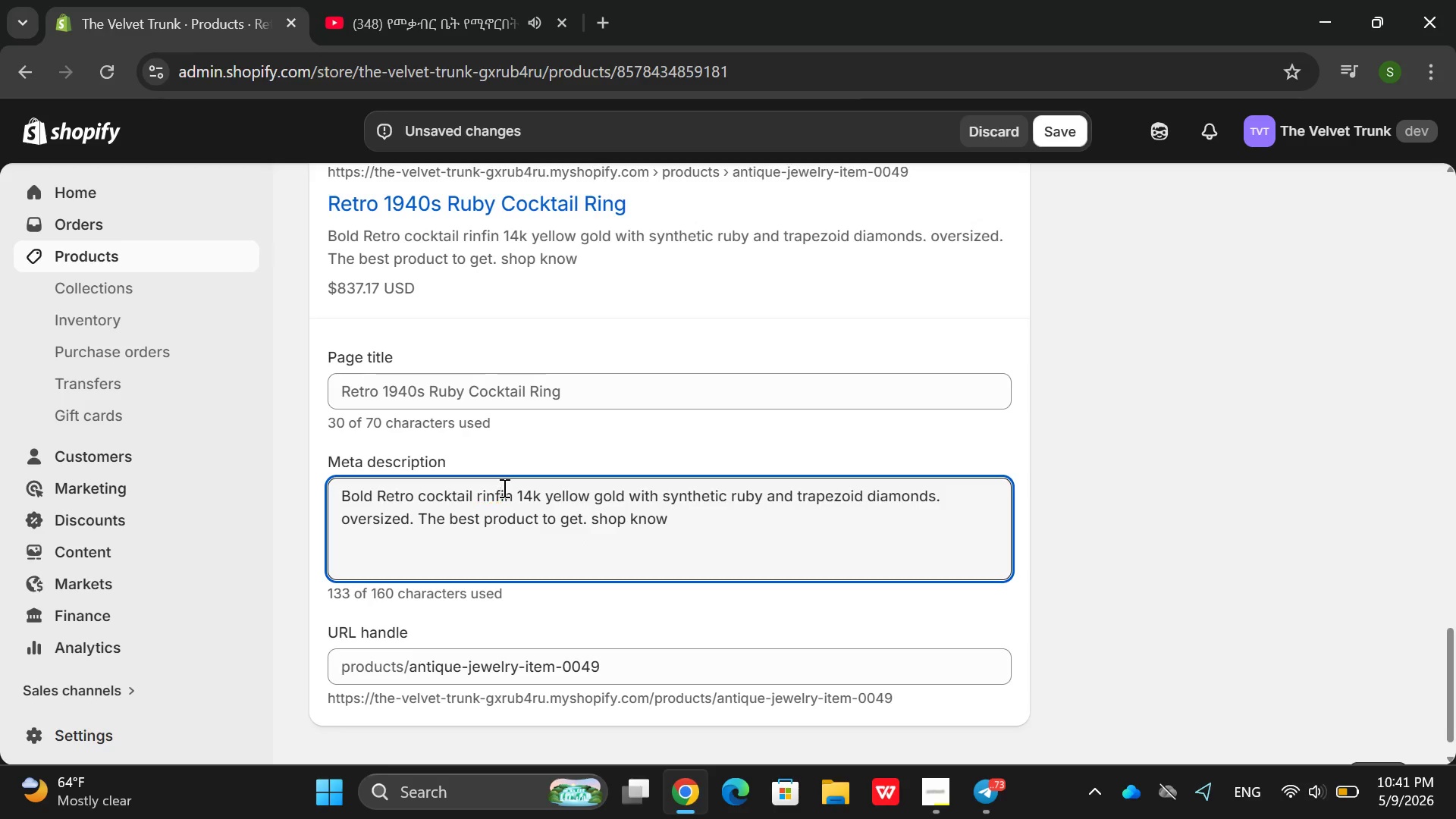 
key(Backspace)
 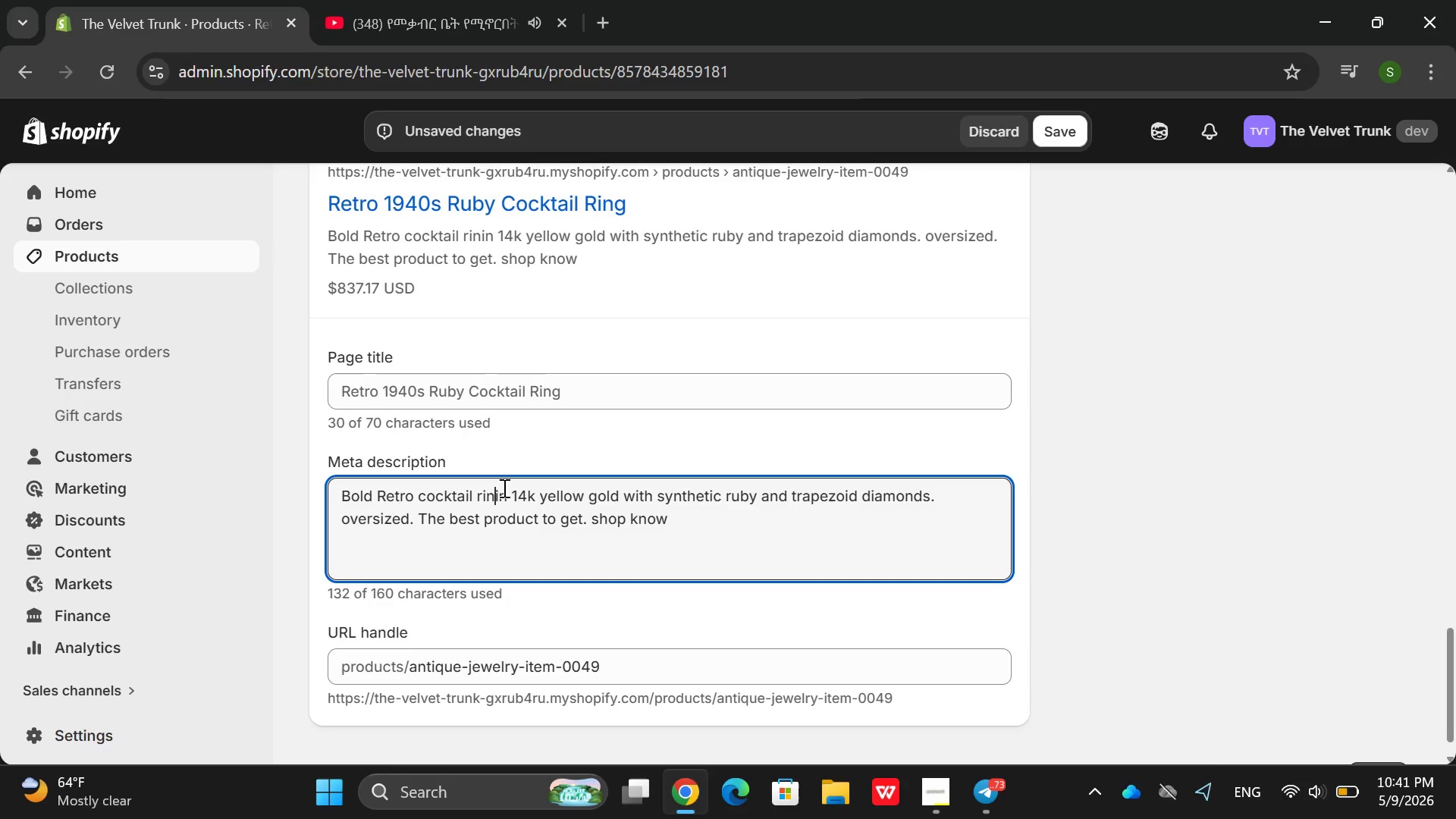 
key(G)
 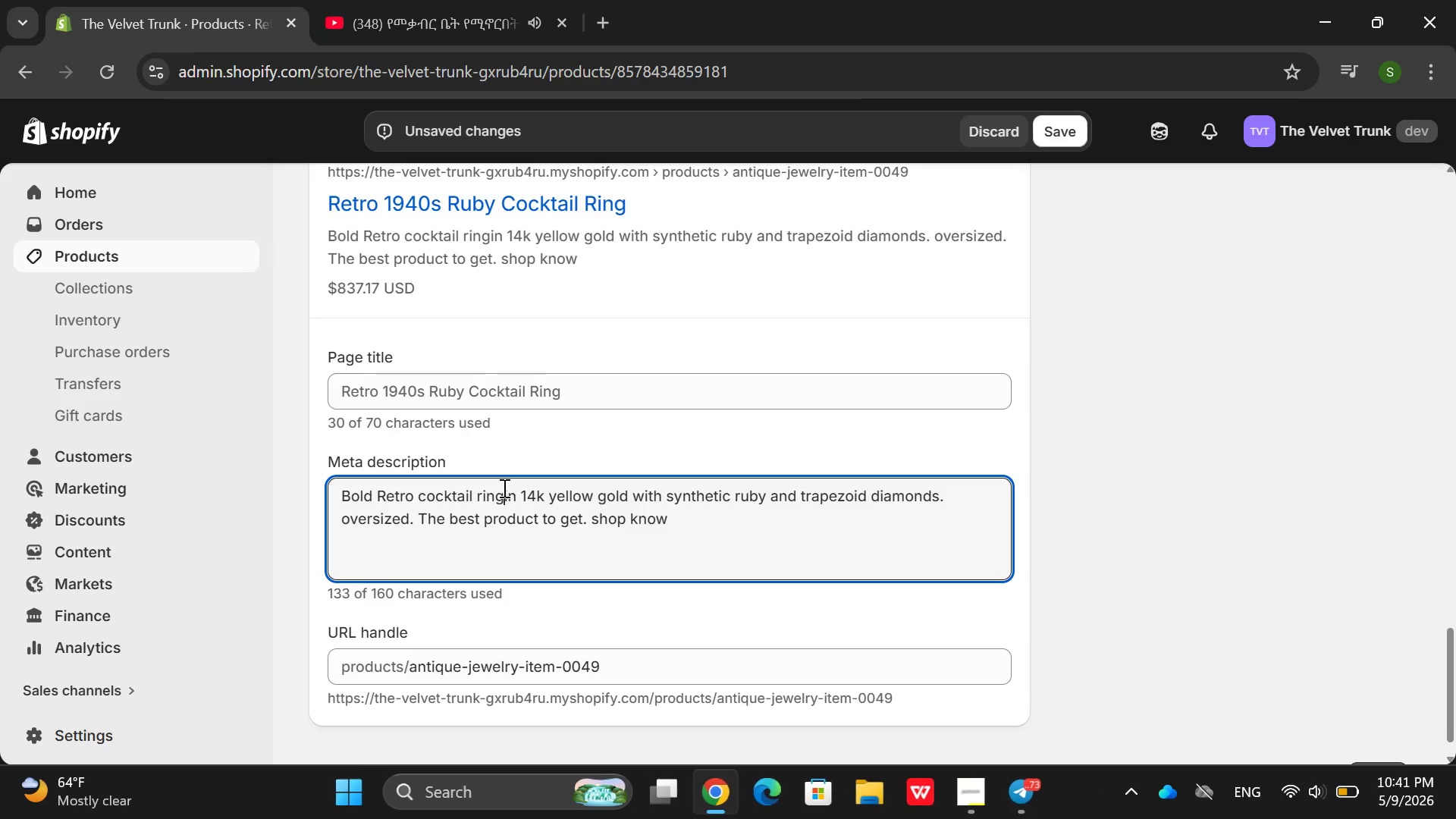 
key(Space)
 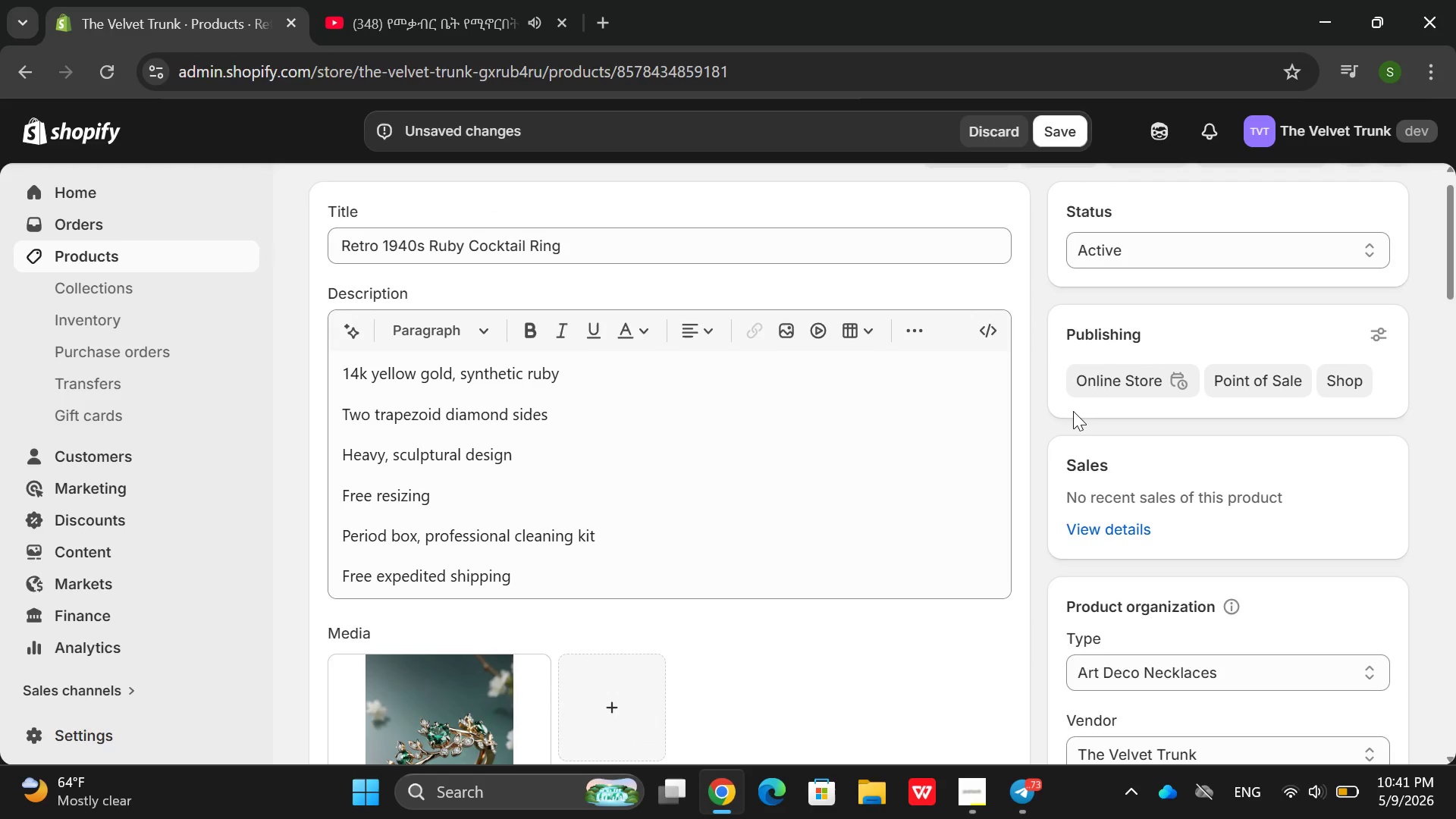 
wait(20.36)
 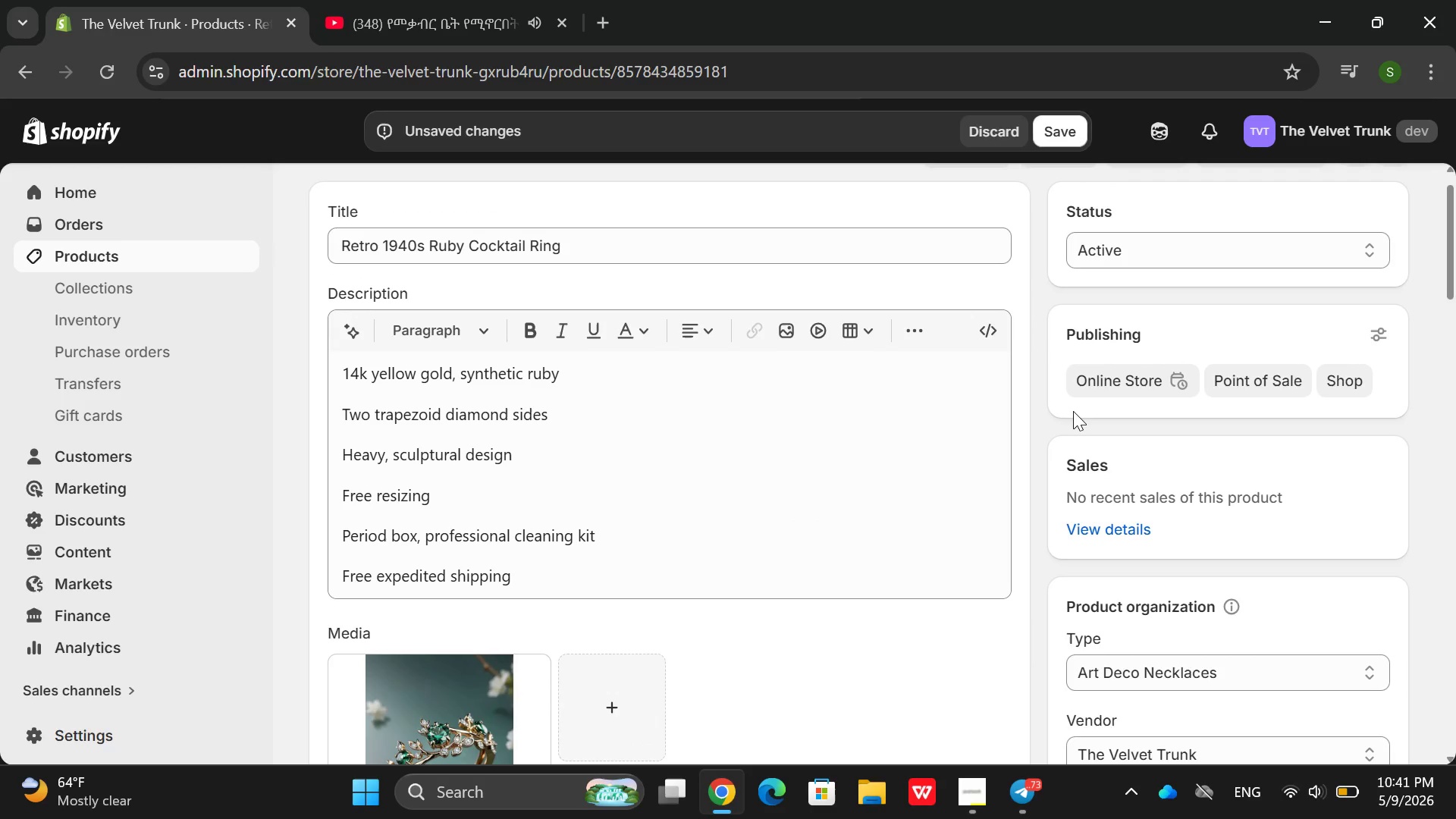 
left_click([1072, 137])
 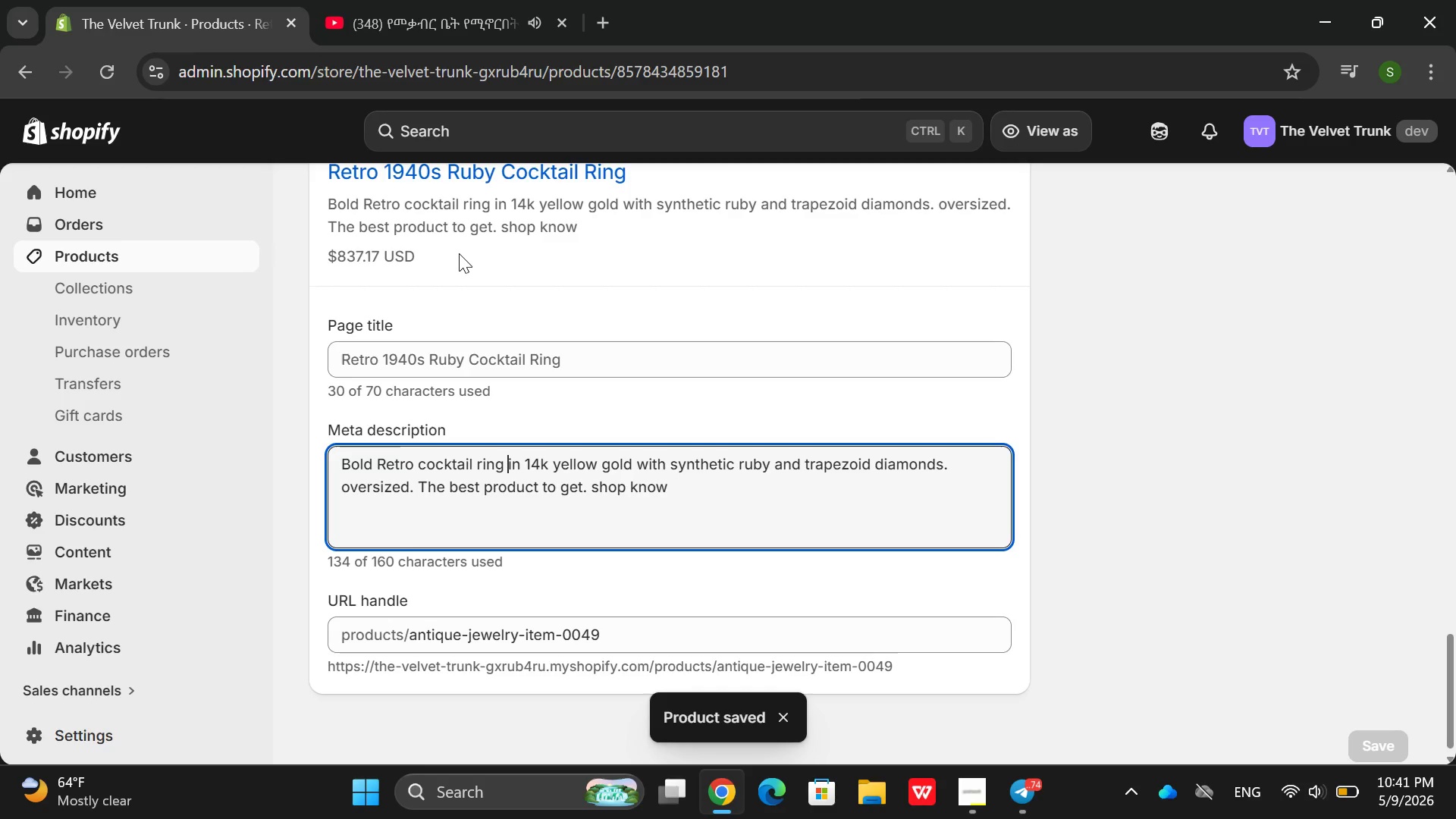 
wait(16.31)
 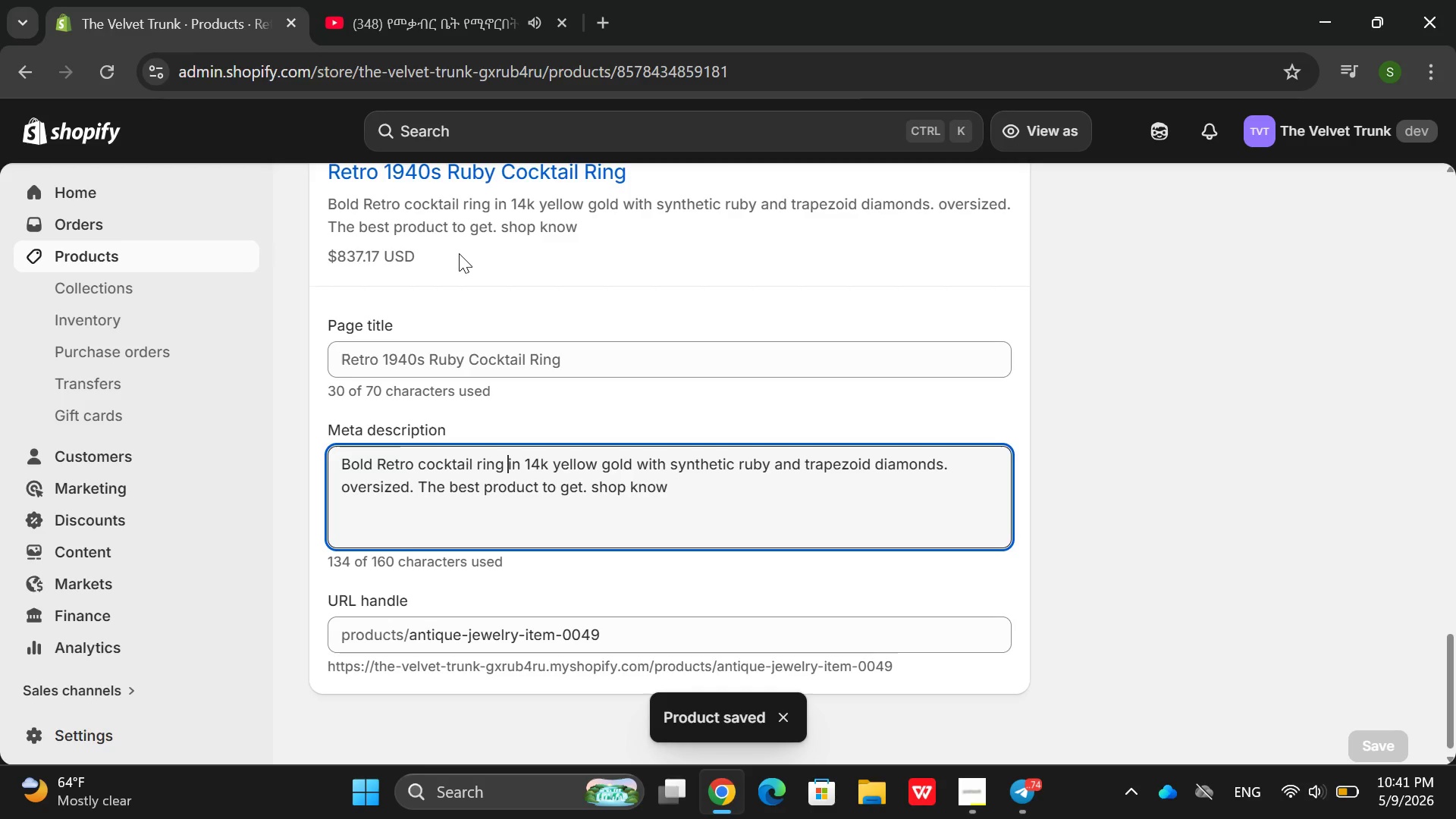 
left_click([121, 257])
 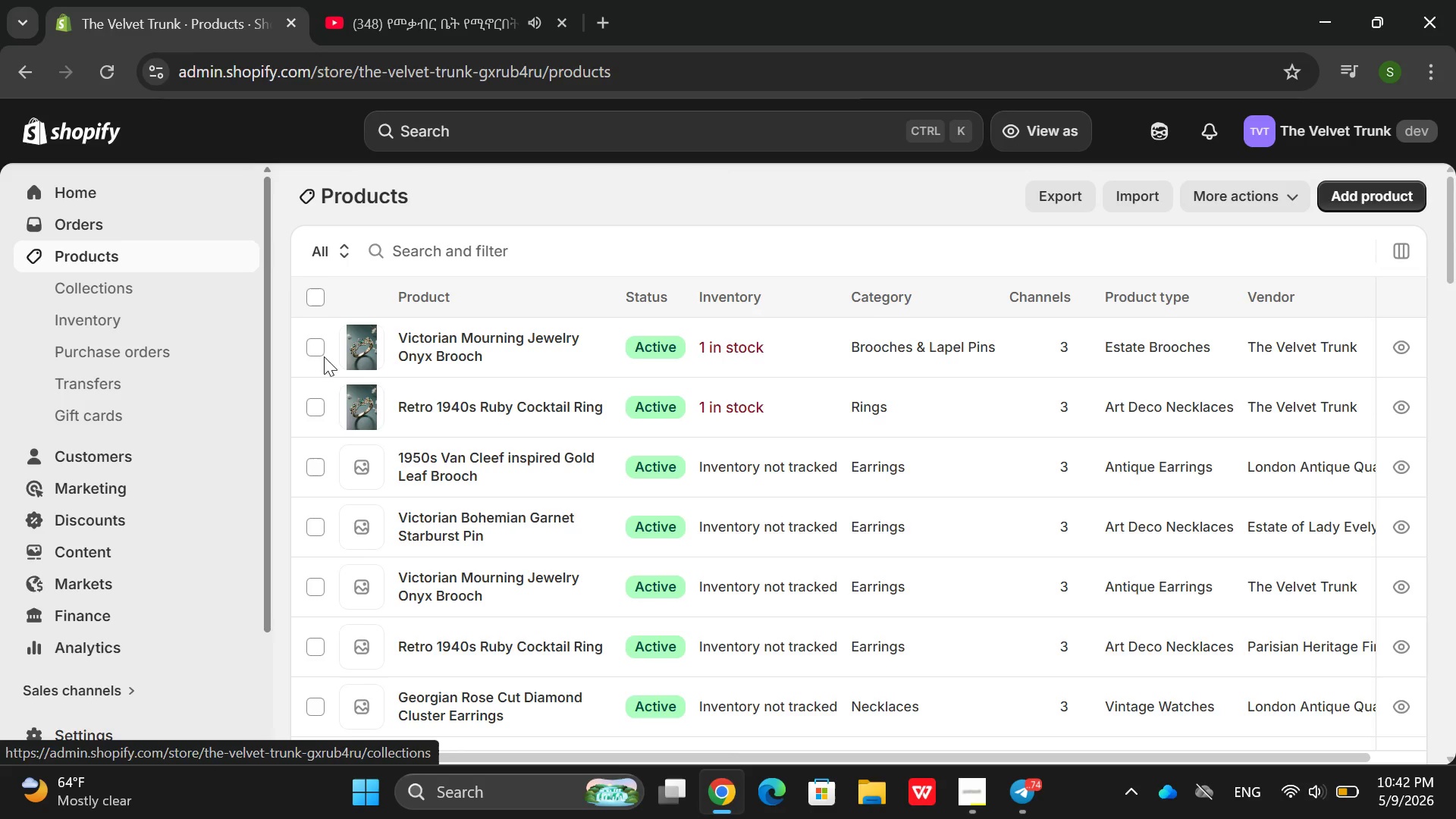 
left_click([582, 471])
 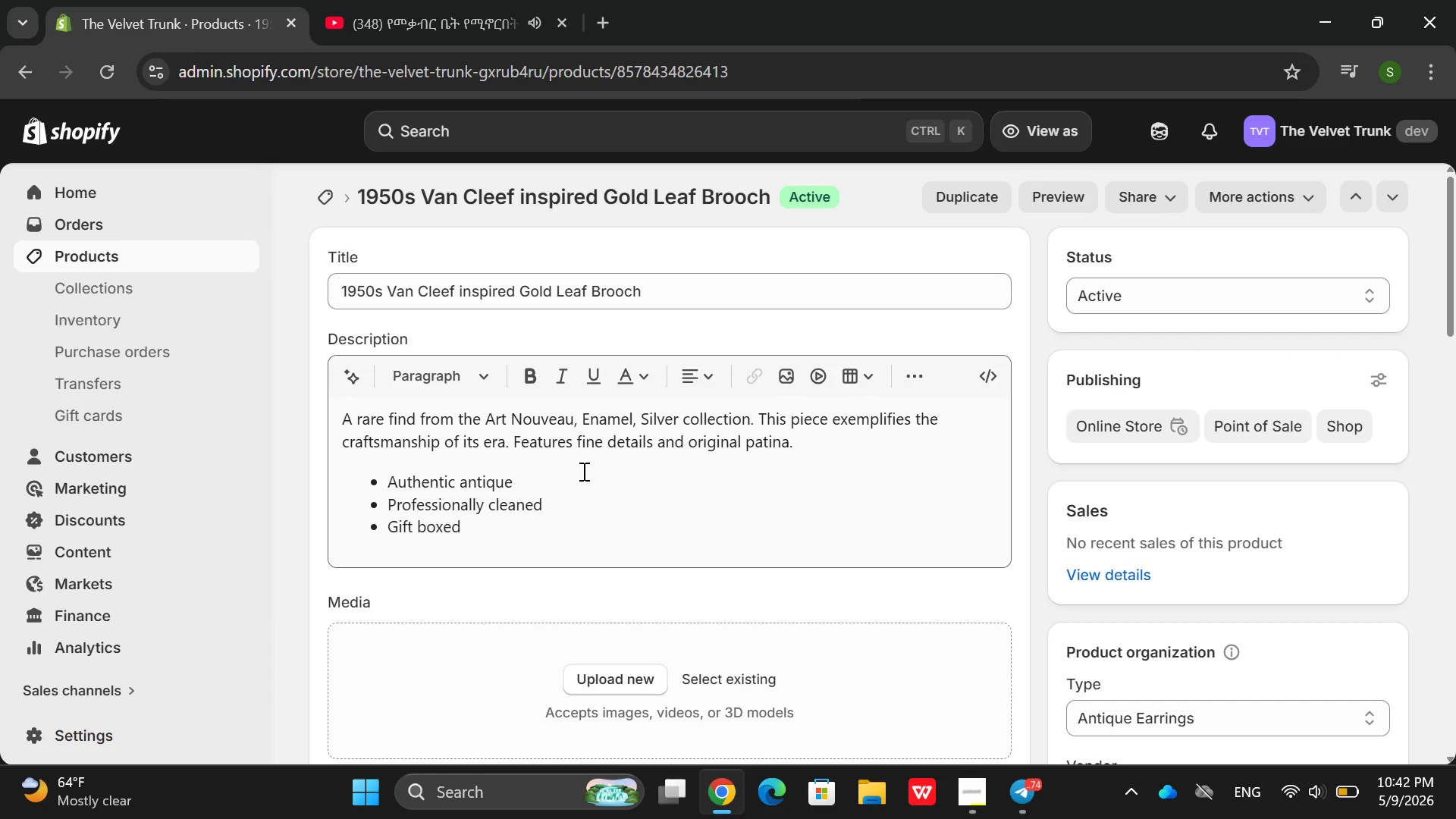 
wait(6.67)
 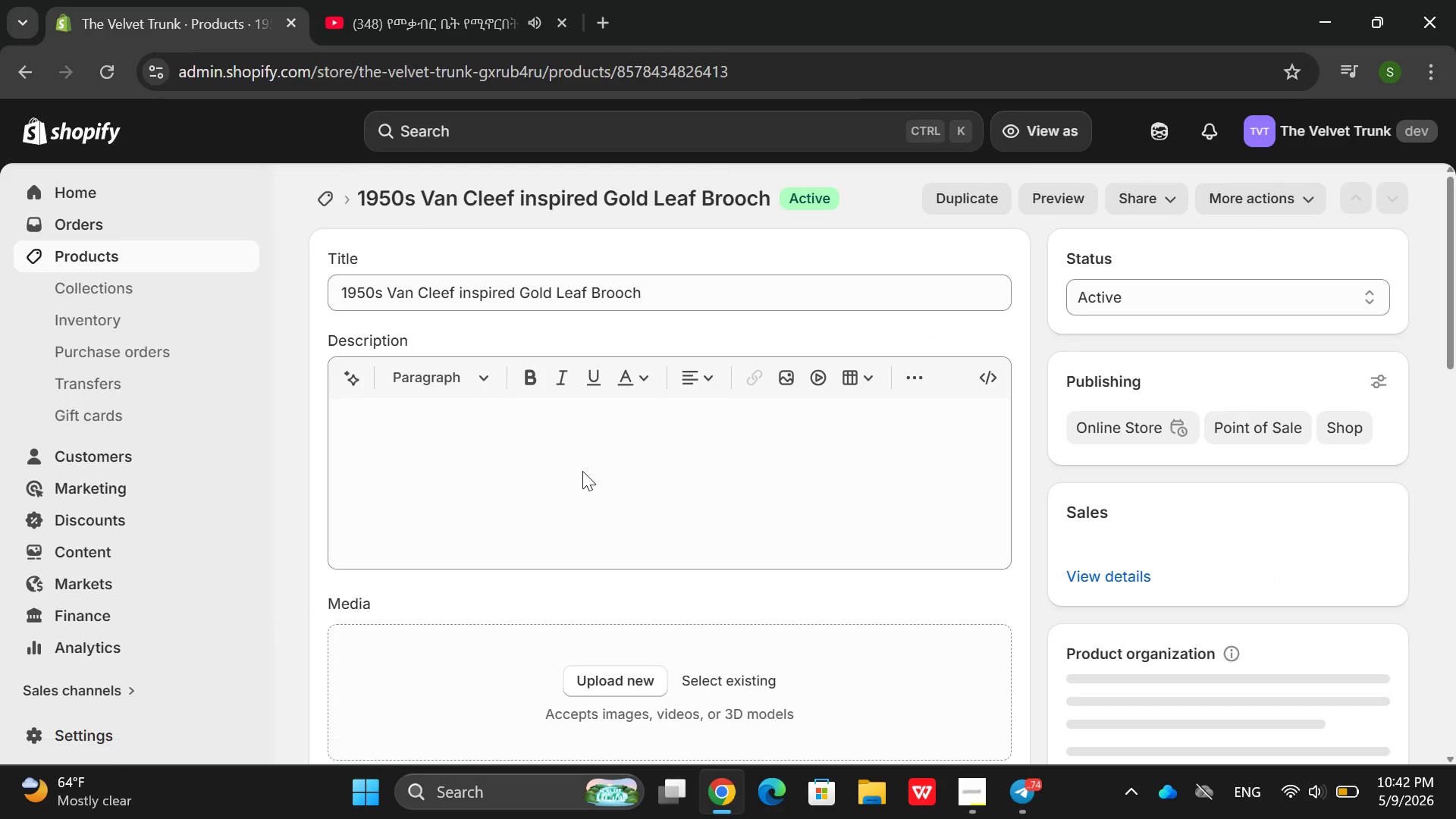 
double_click([582, 471])
 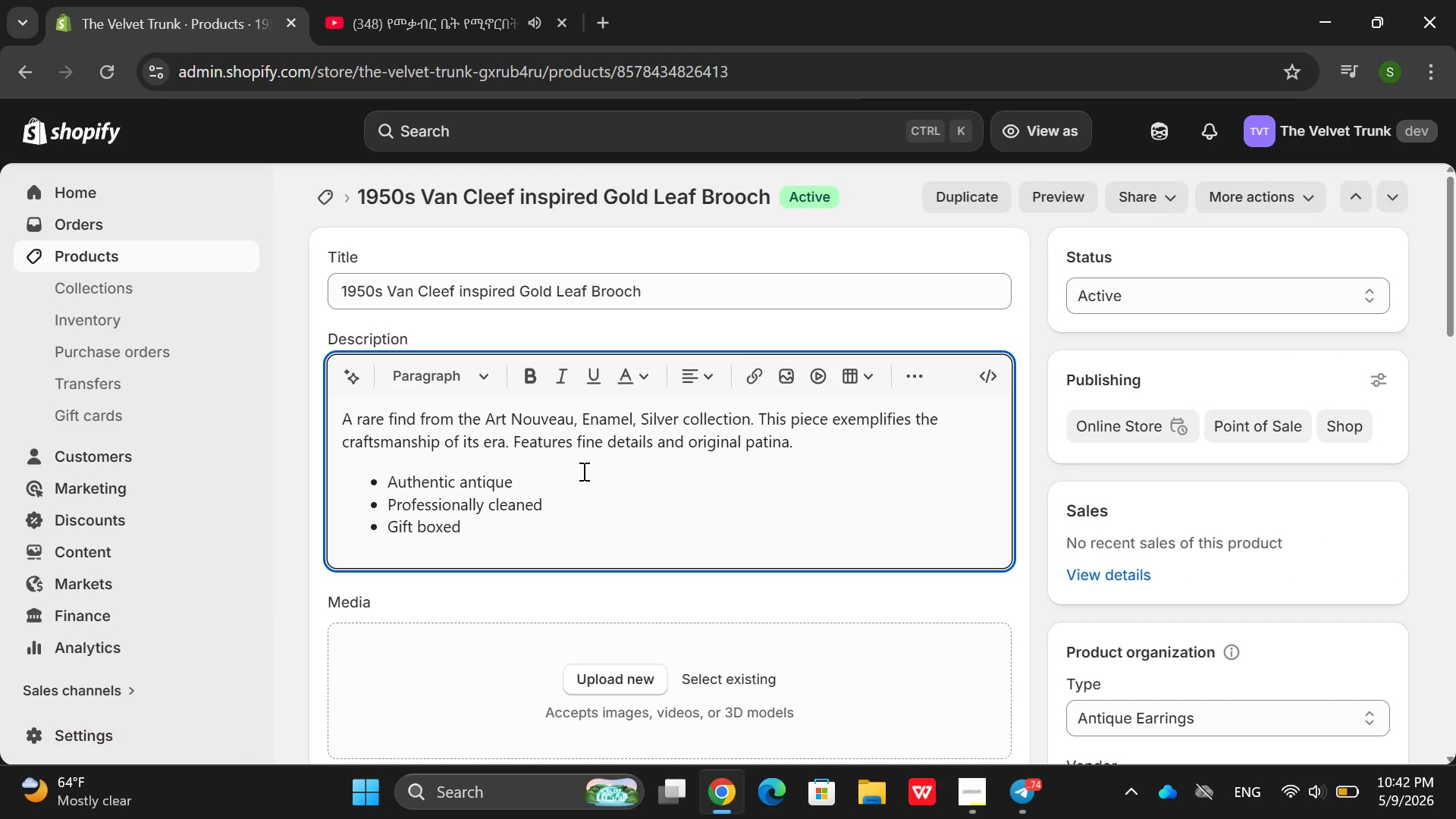 
triple_click([582, 471])
 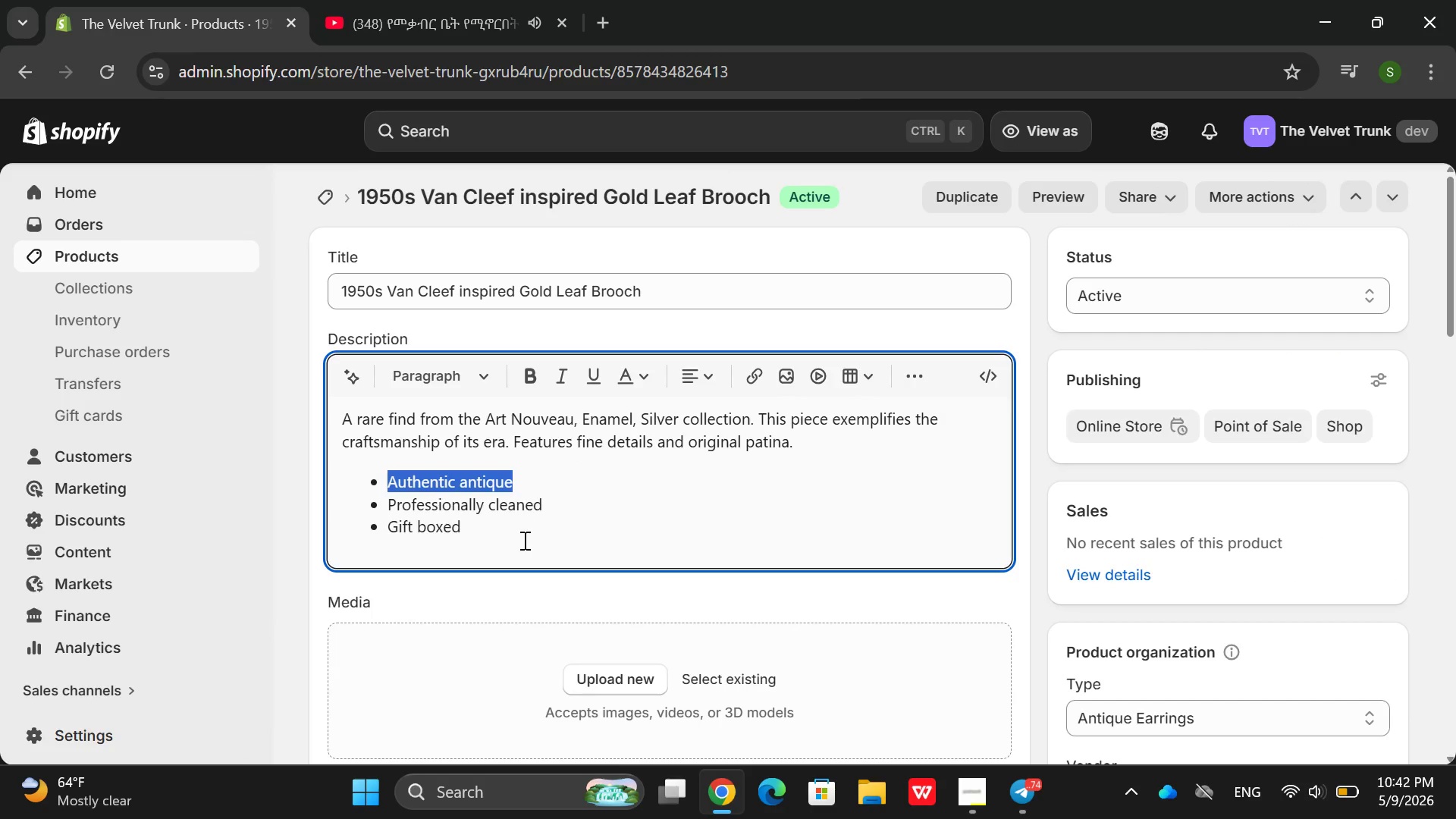 
left_click_drag(start_coordinate=[523, 540], to_coordinate=[541, 485])
 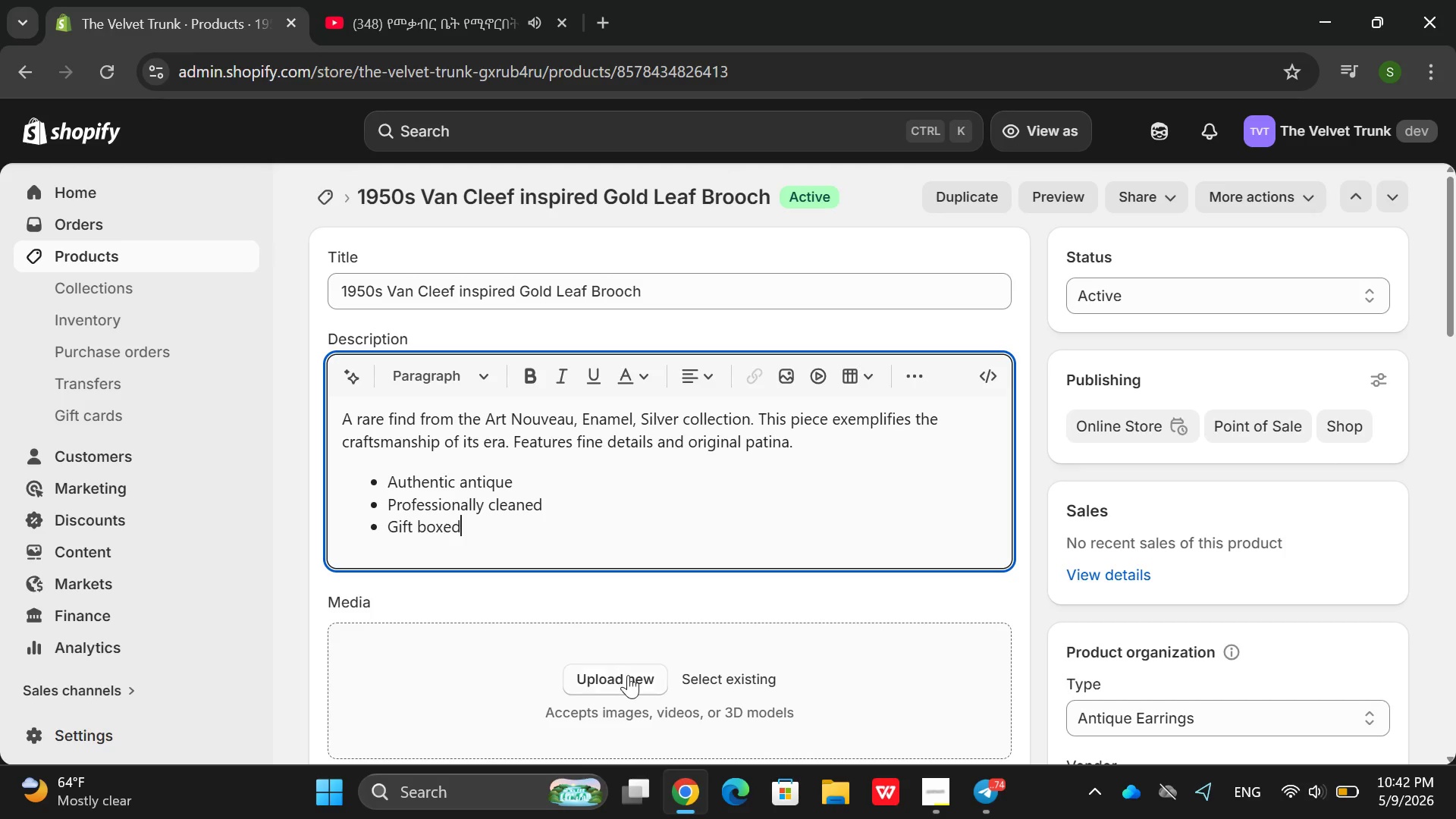 
left_click([628, 675])
 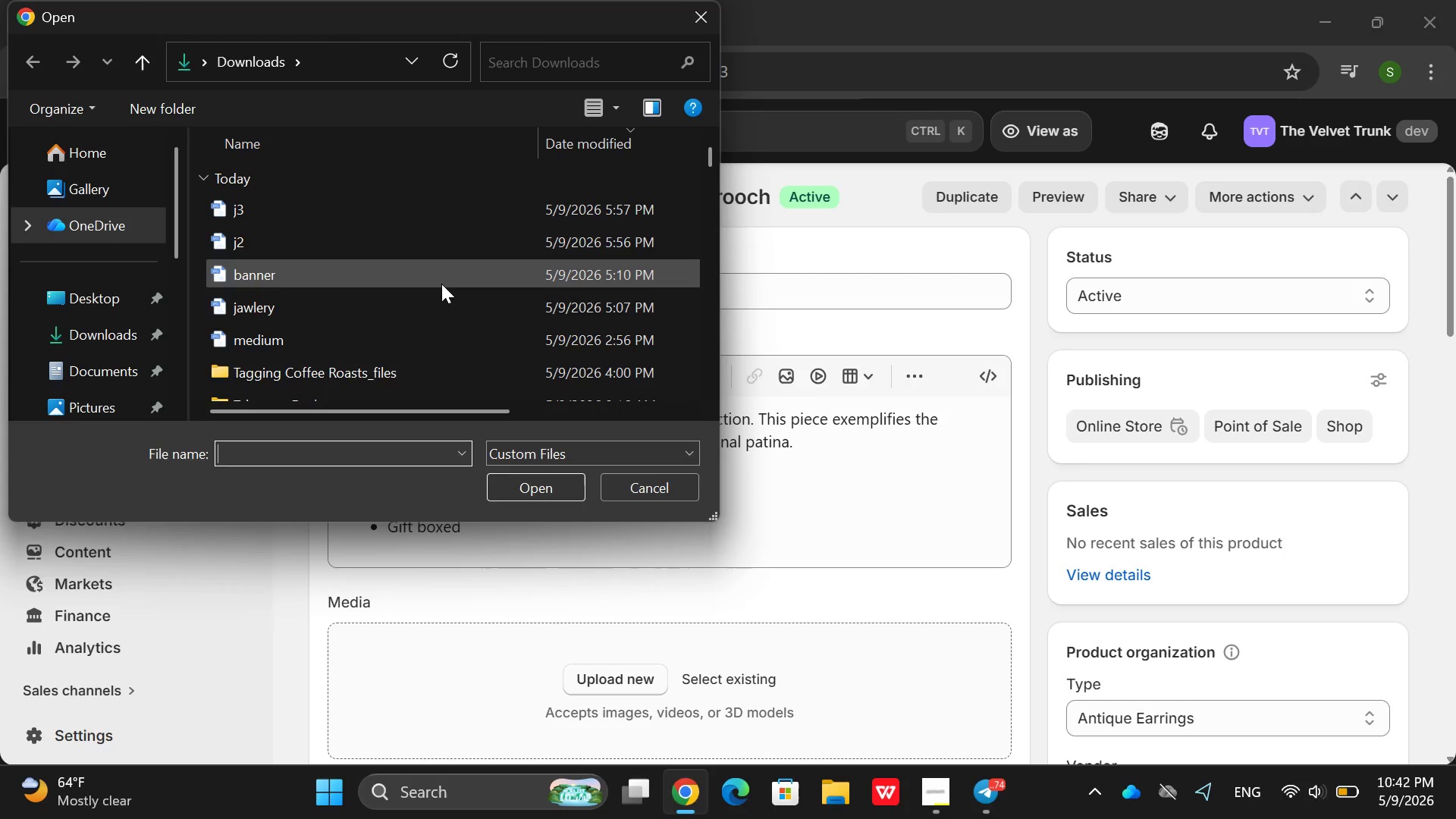 
double_click([457, 301])
 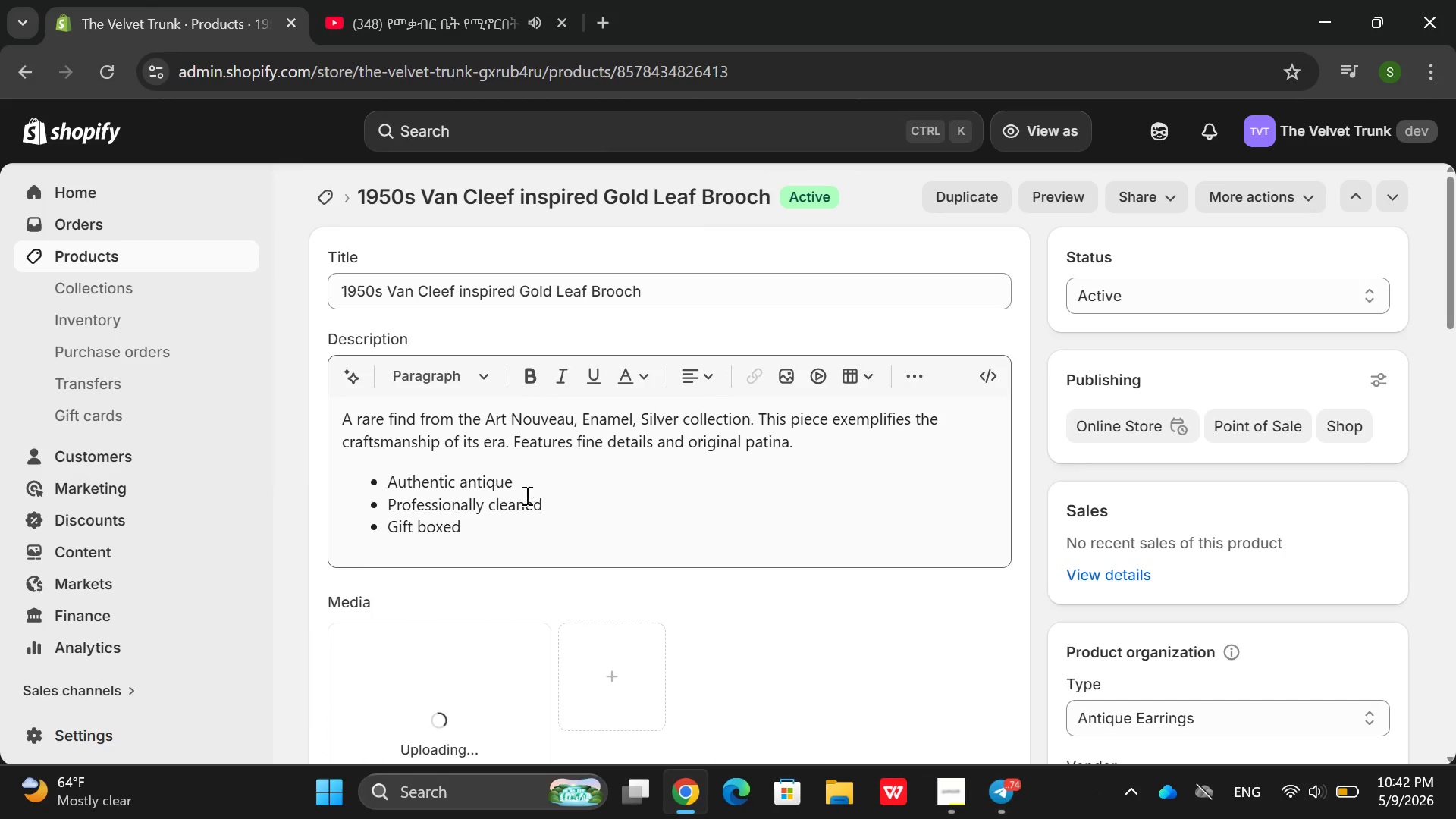 
left_click([527, 510])
 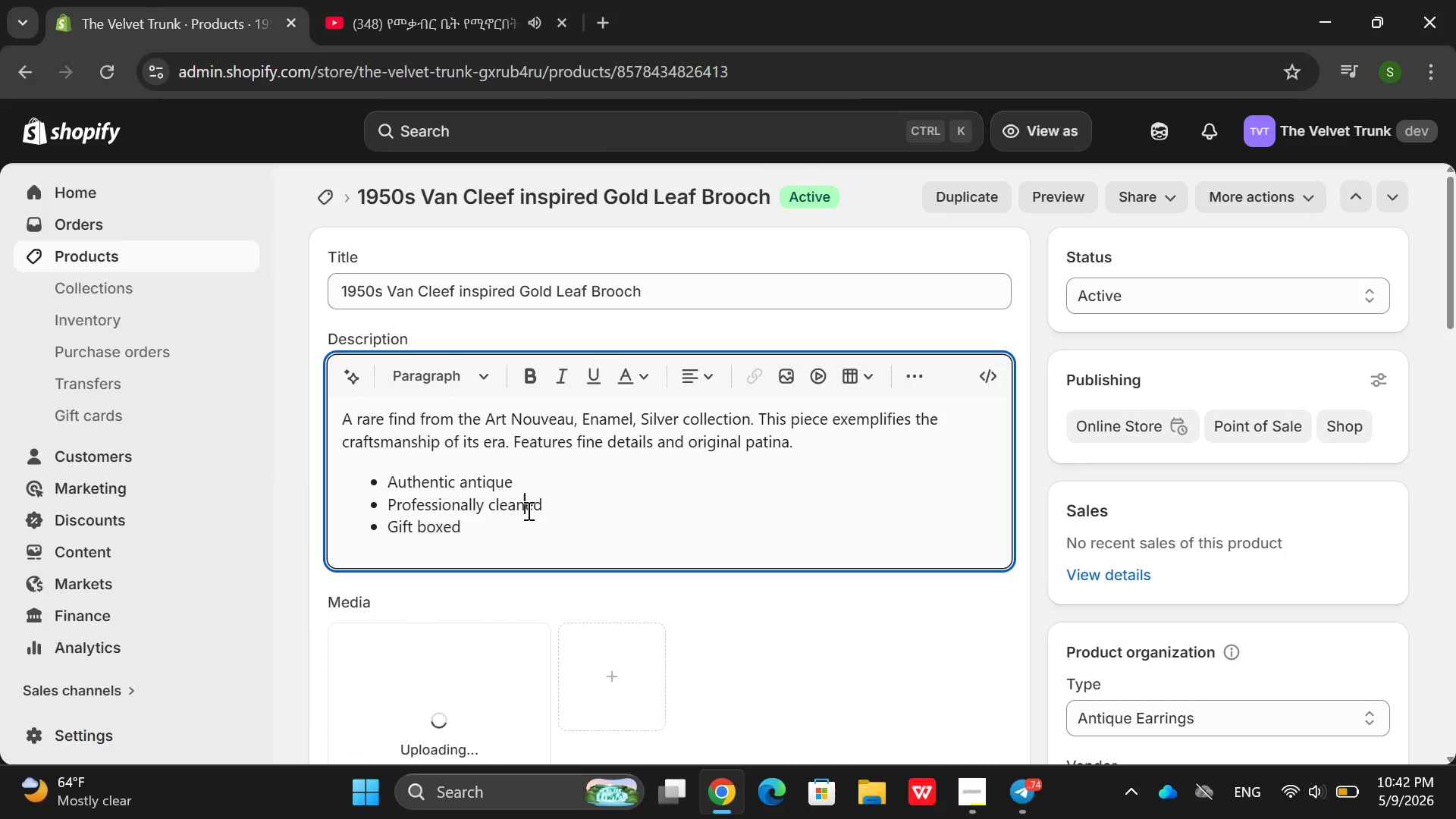 
left_click_drag(start_coordinate=[527, 510], to_coordinate=[383, 408])
 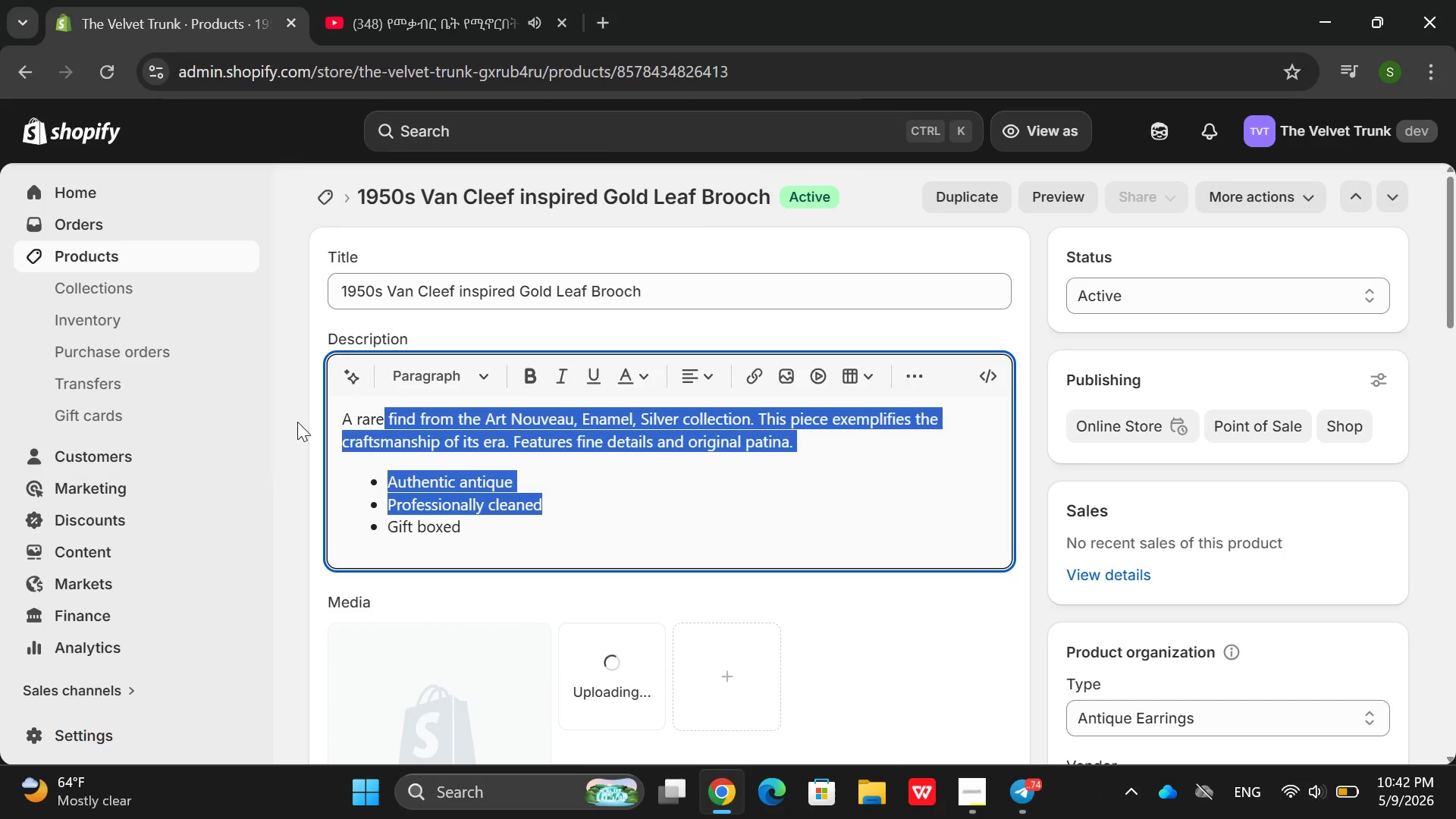 
key(Backspace)
 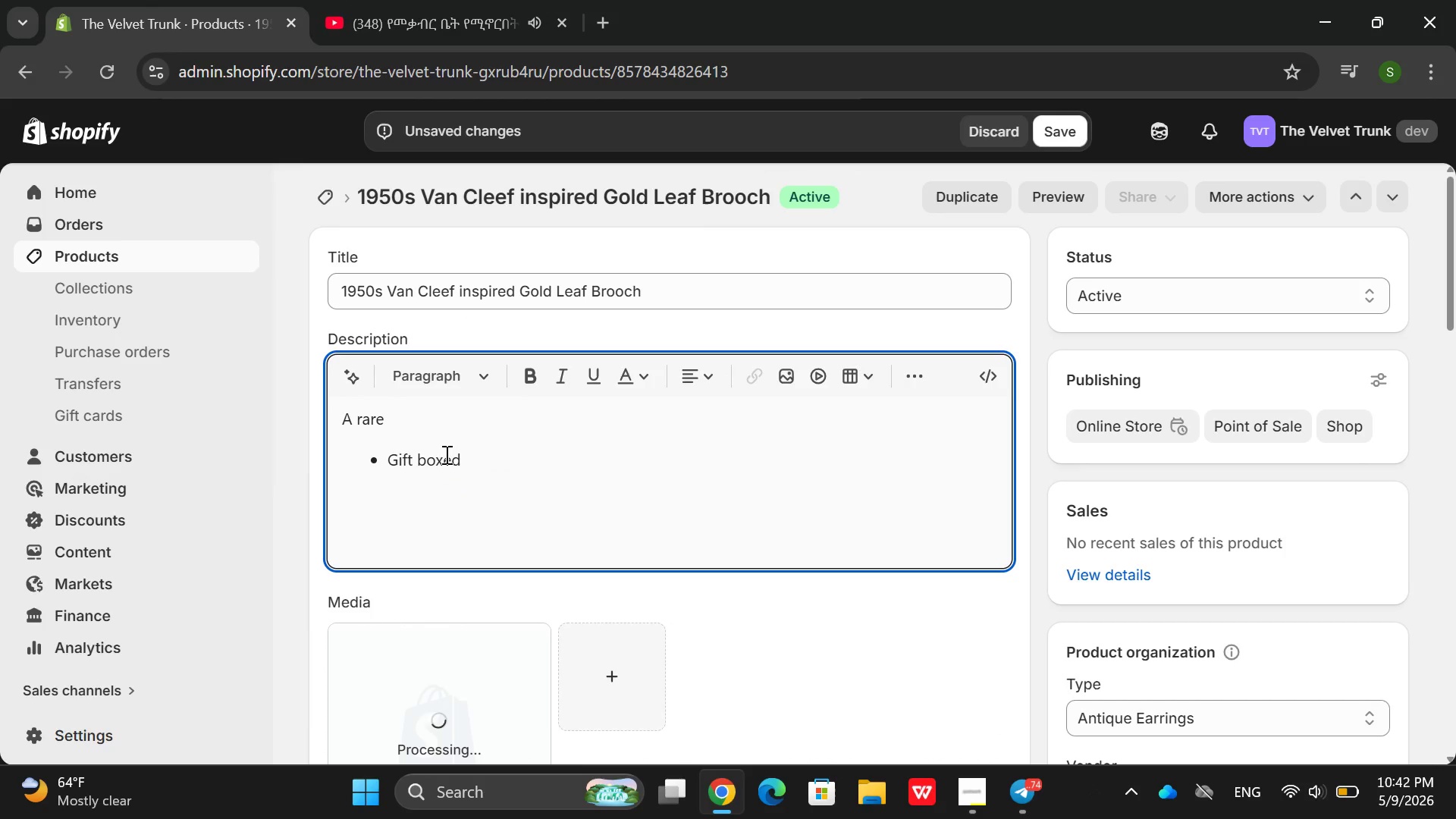 
left_click_drag(start_coordinate=[510, 468], to_coordinate=[313, 388])
 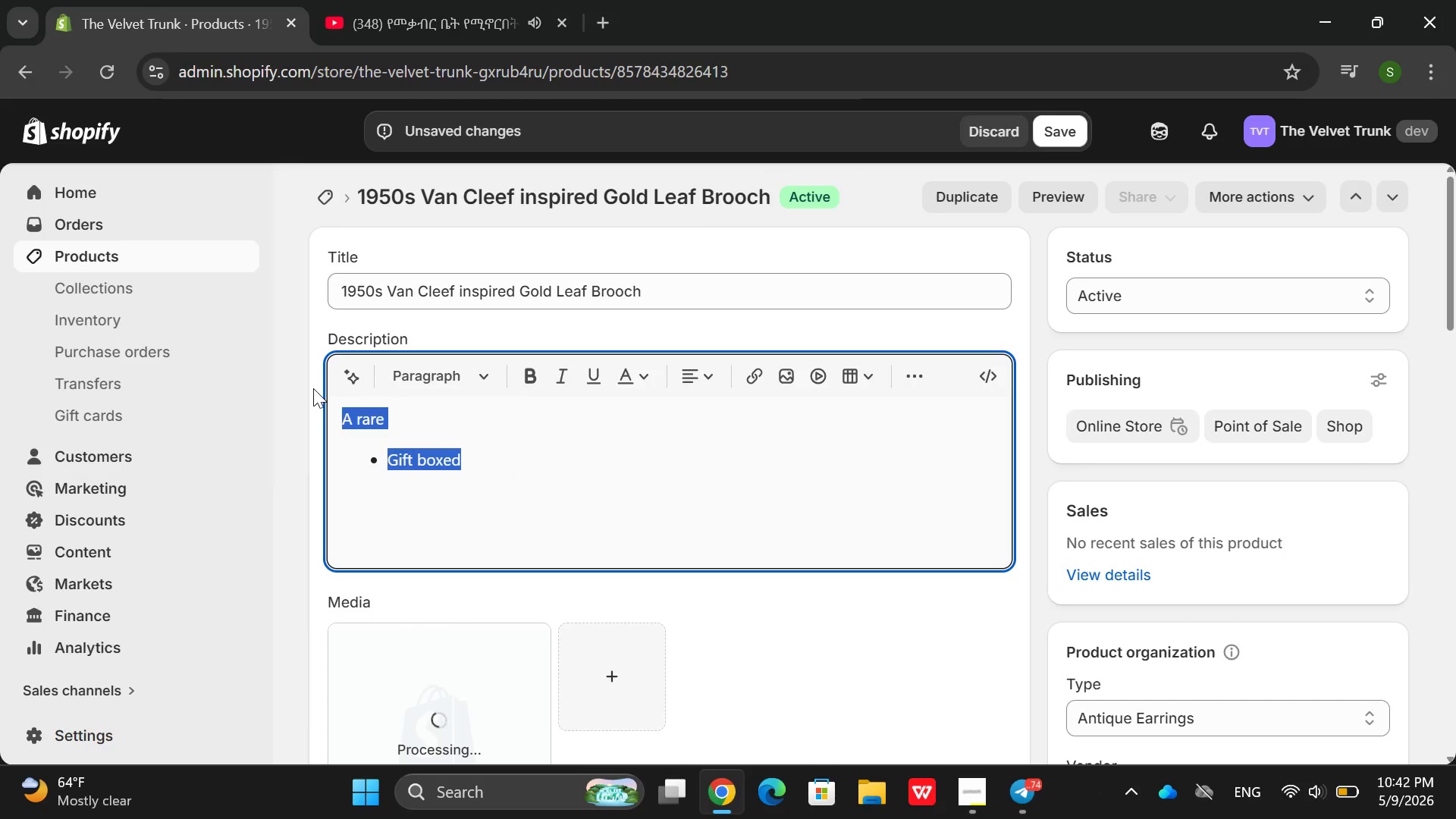 
key(Backspace)
 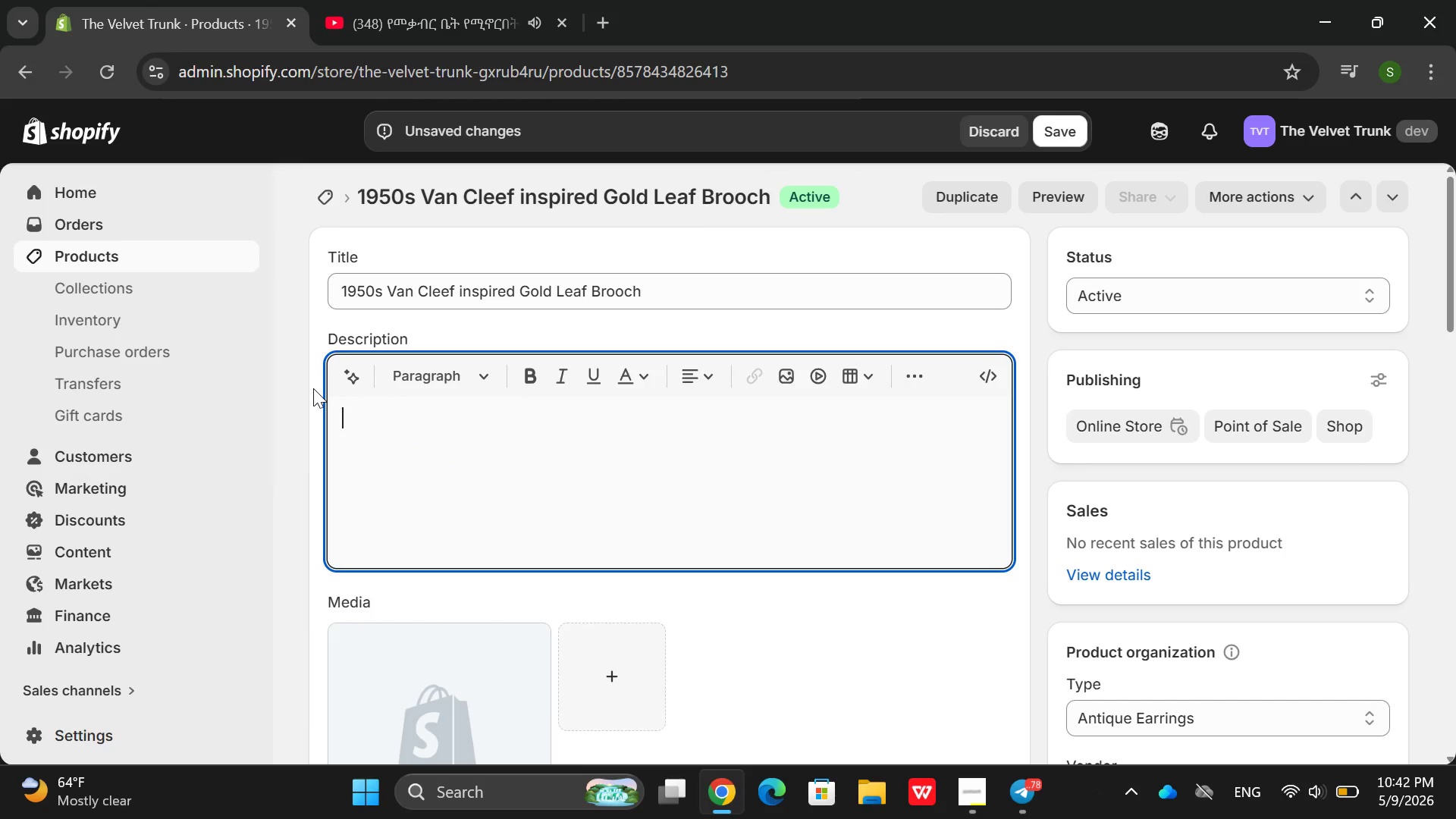 
hold_key(key=ShiftRight, duration=0.86)
 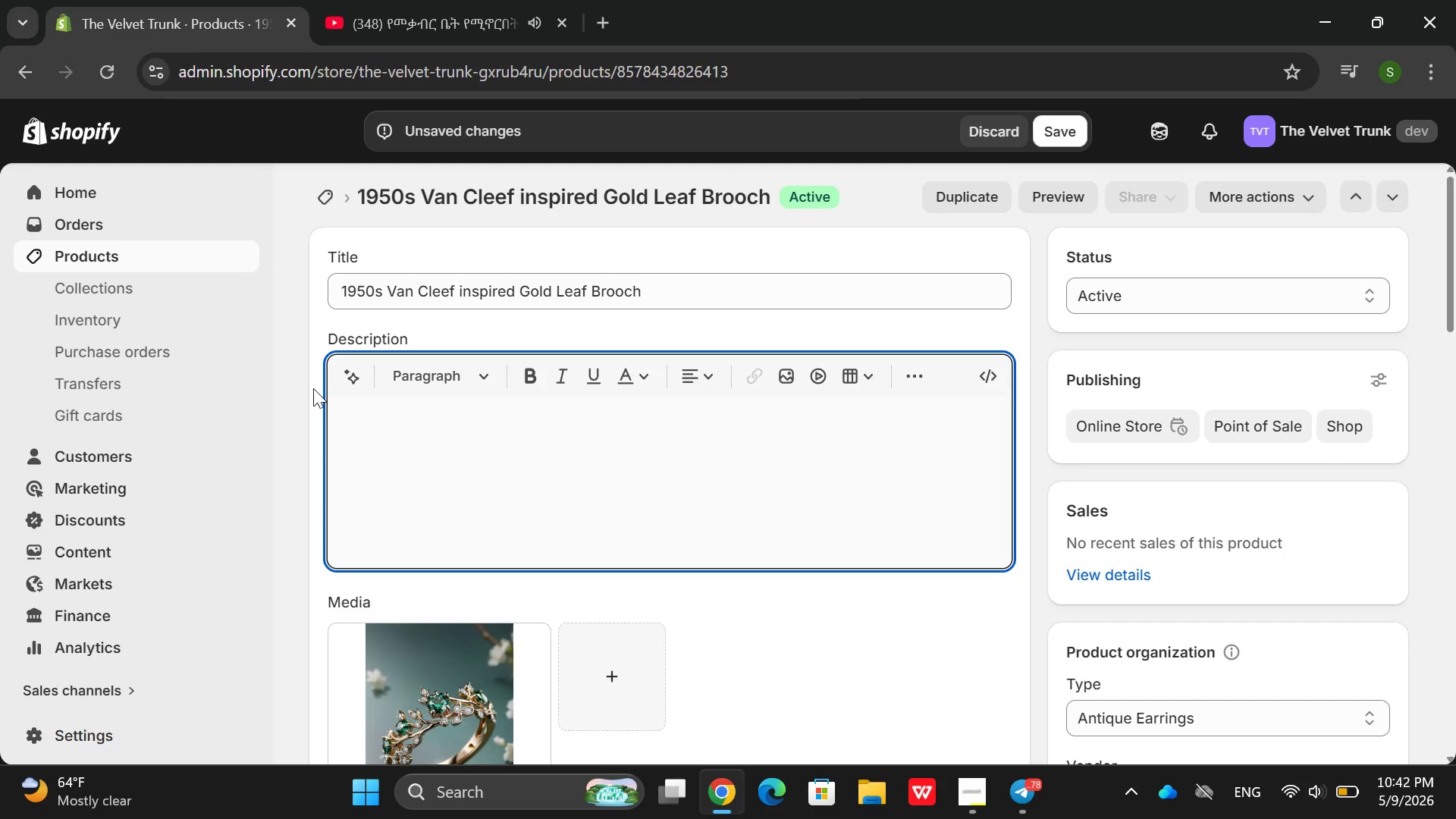 
left_click([381, 441])
 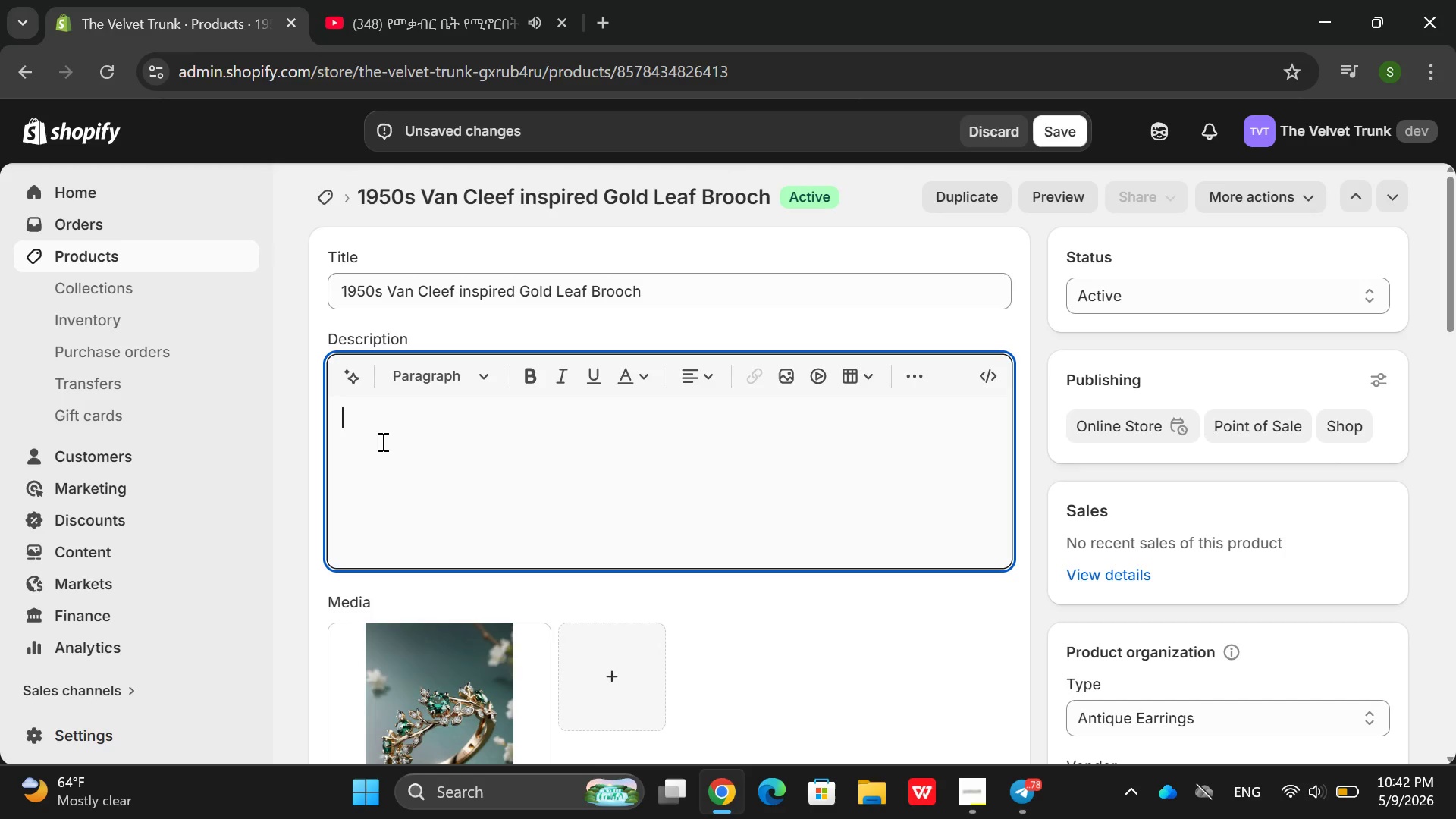 
type(Mape)
key(Backspace)
type(ke keaf design )
key(Backspace)
type(, 13)
key(Backspace)
type(4k yellow gl)
key(Backspace)
type(odl)
 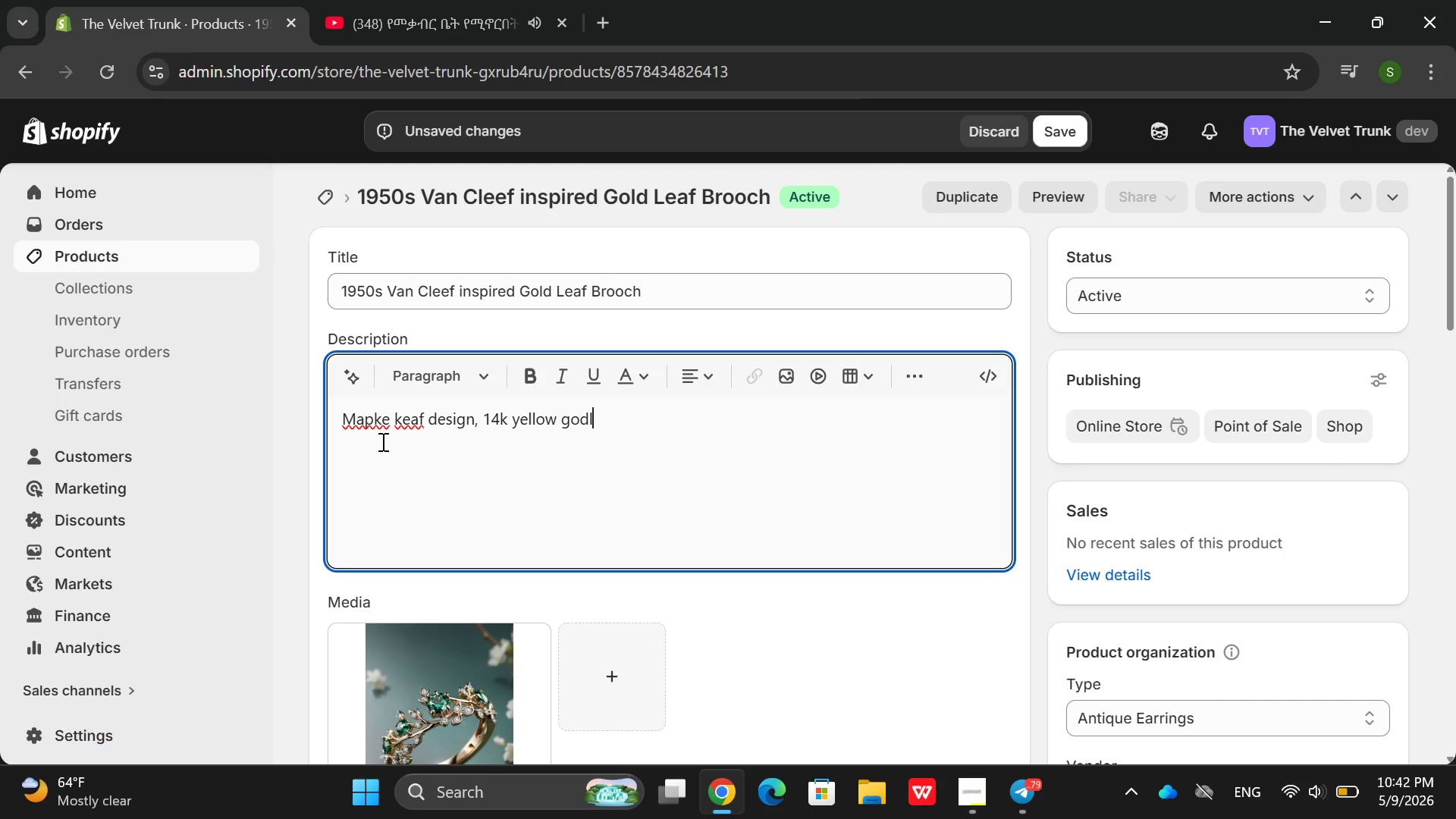 
 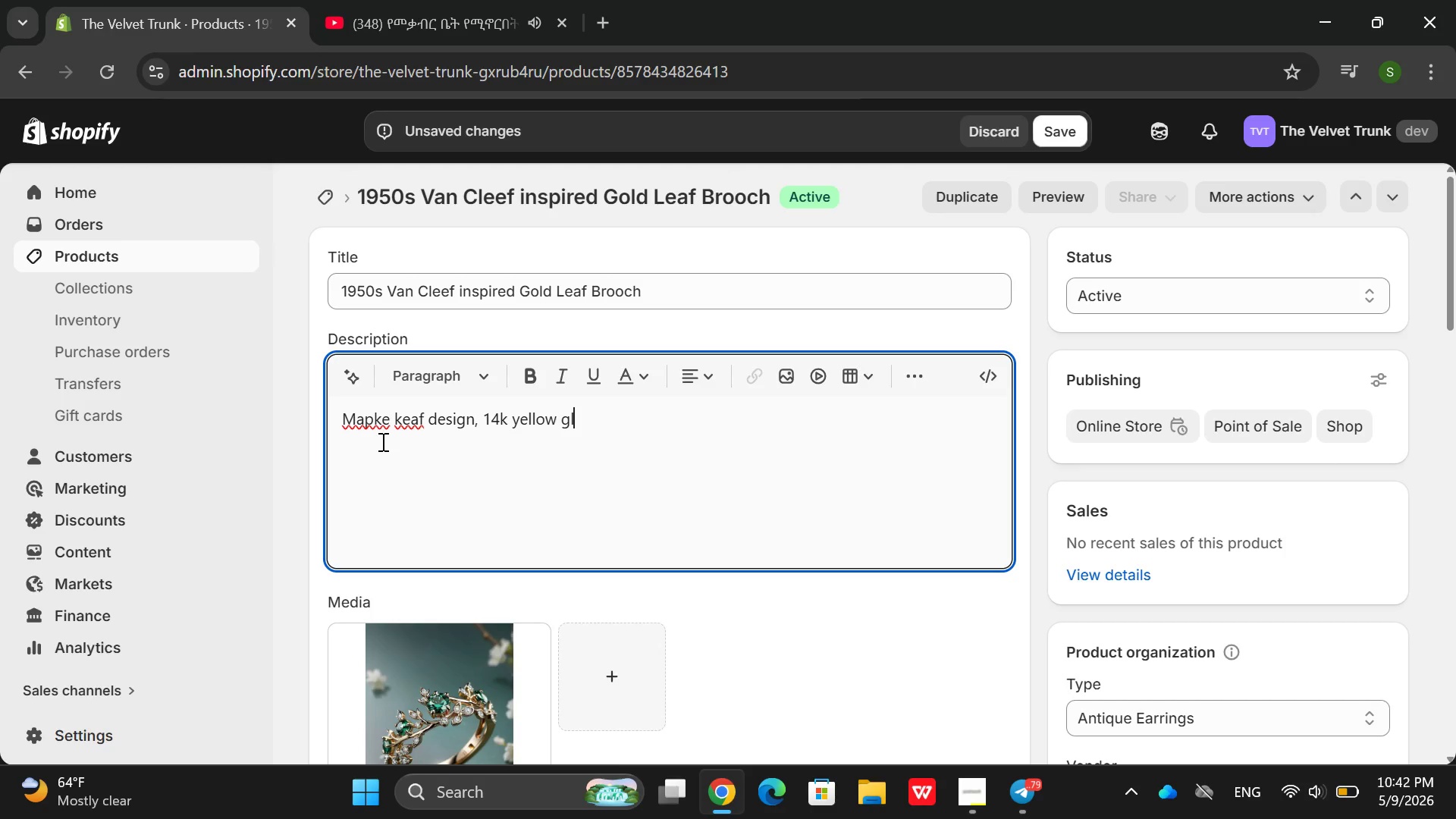 
key(Enter)
 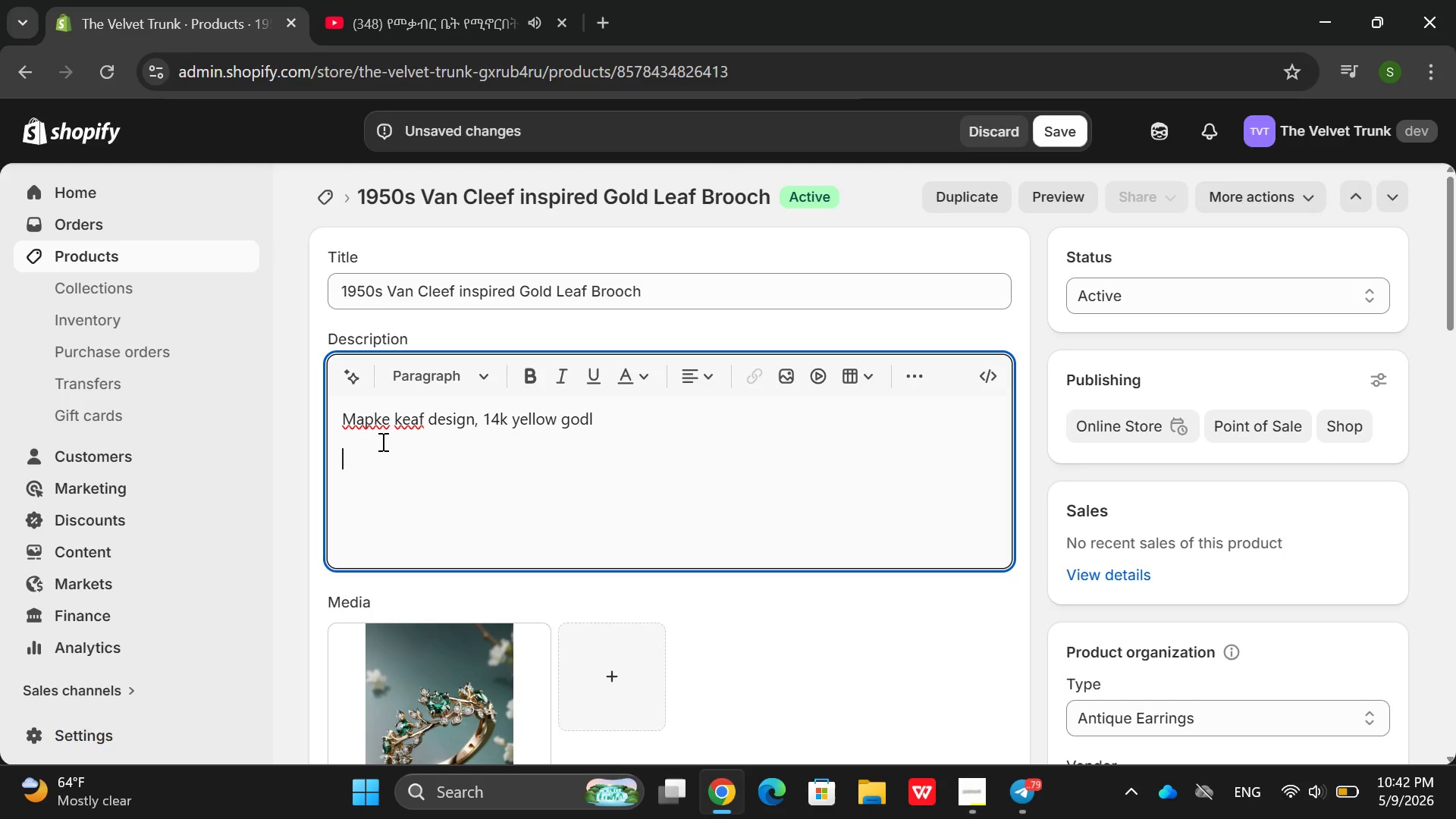 
key(Backspace)
key(Backspace)
key(Backspace)
key(Backspace)
type(old )
 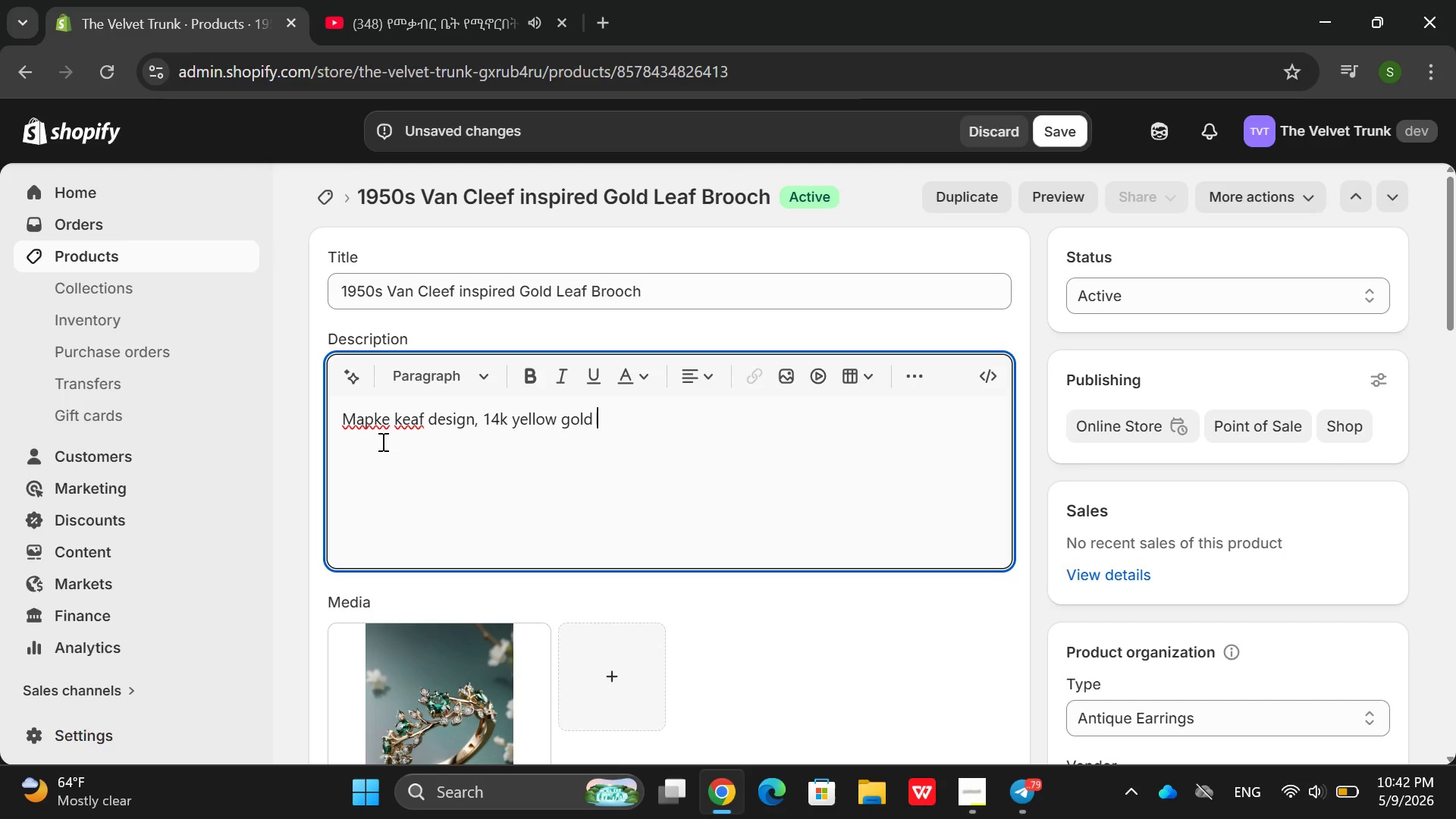 
key(Enter)
 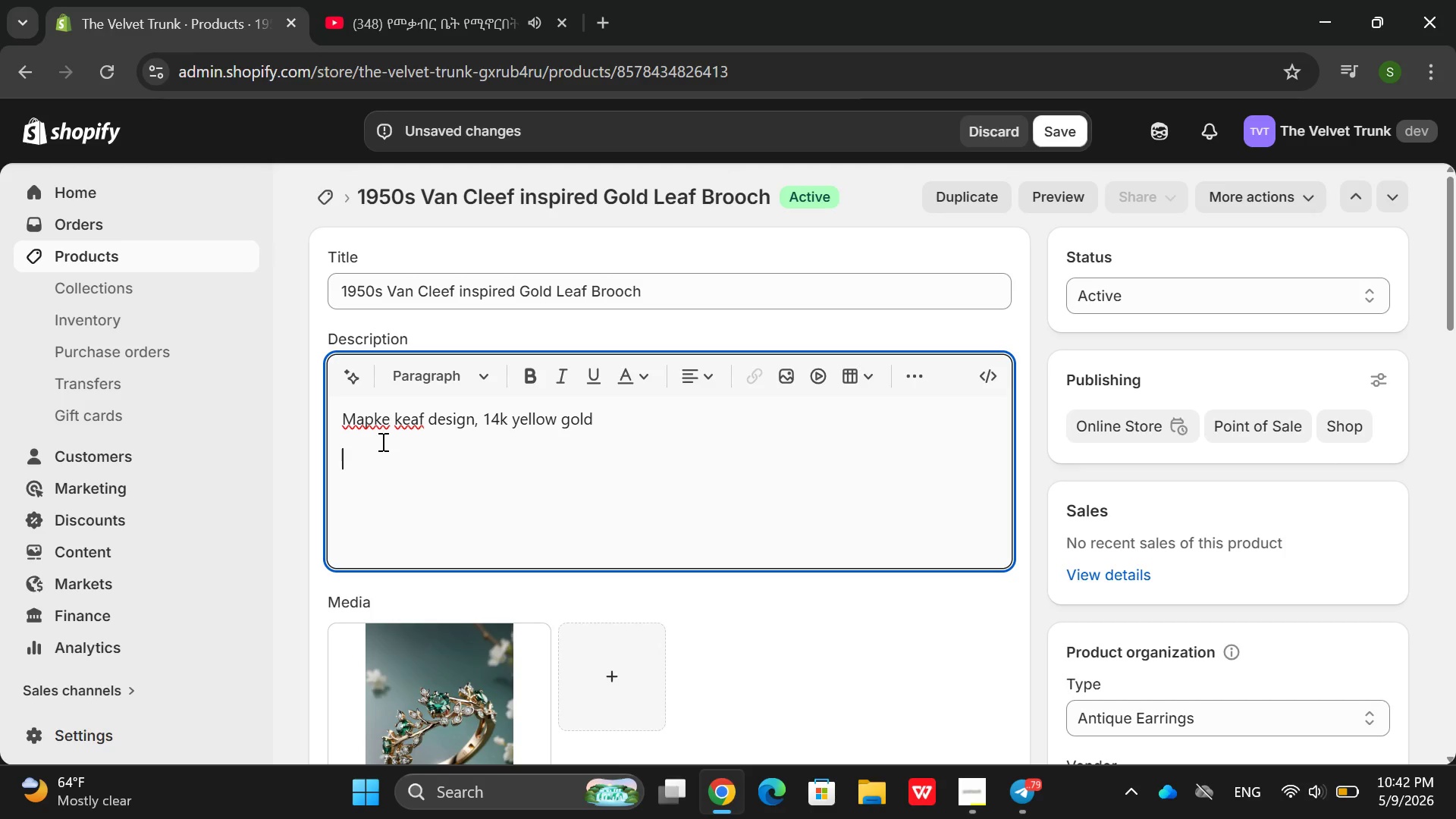 
hold_key(key=ShiftRight, duration=1.14)
 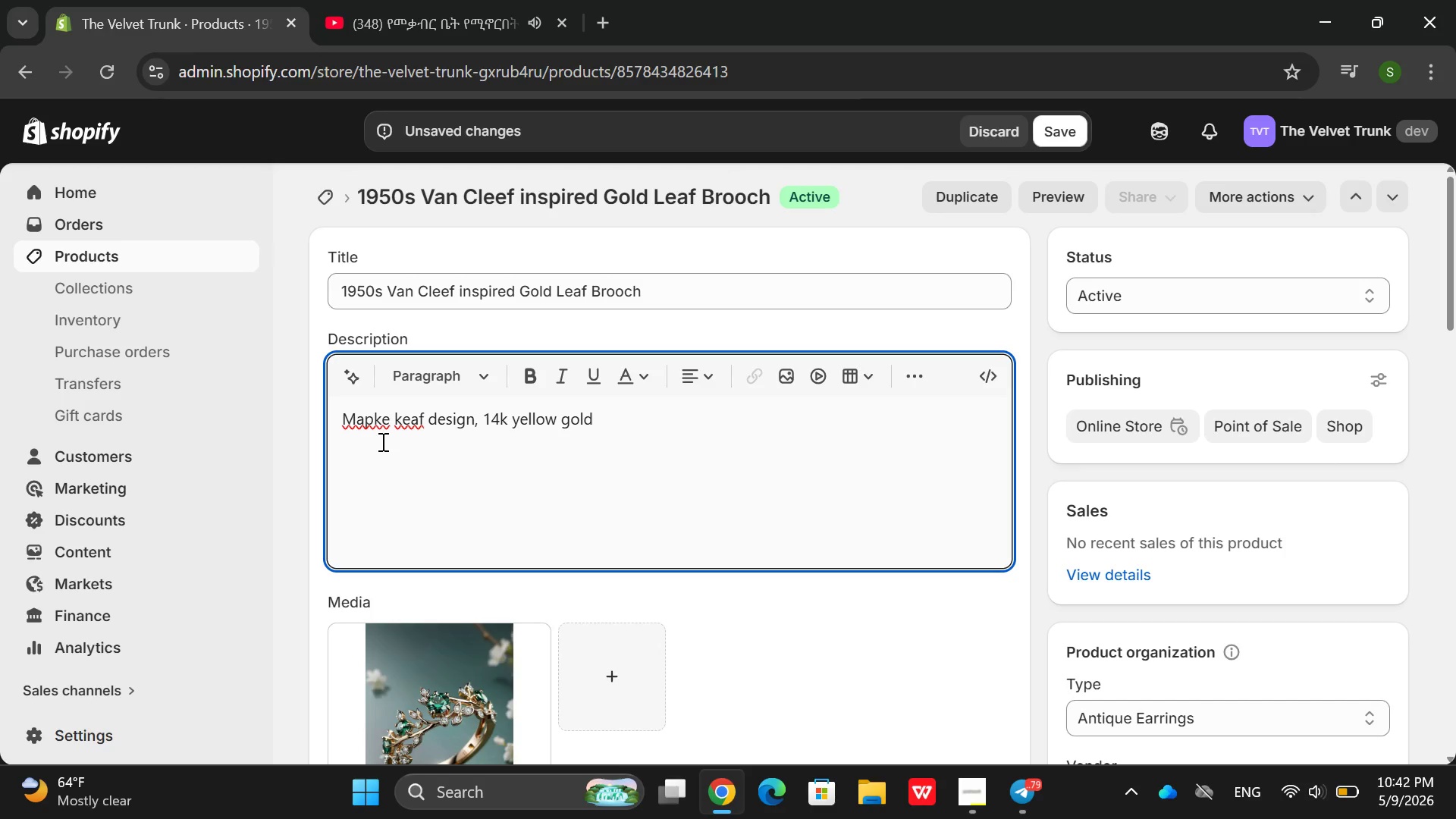 
type(Hand -textures )
key(Backspace)
key(Backspace)
type(d veis)
key(Backspace)
type(ns )
key(Backspace)
type(, o)
key(Backspace)
type(polhs)
key(Backspace)
 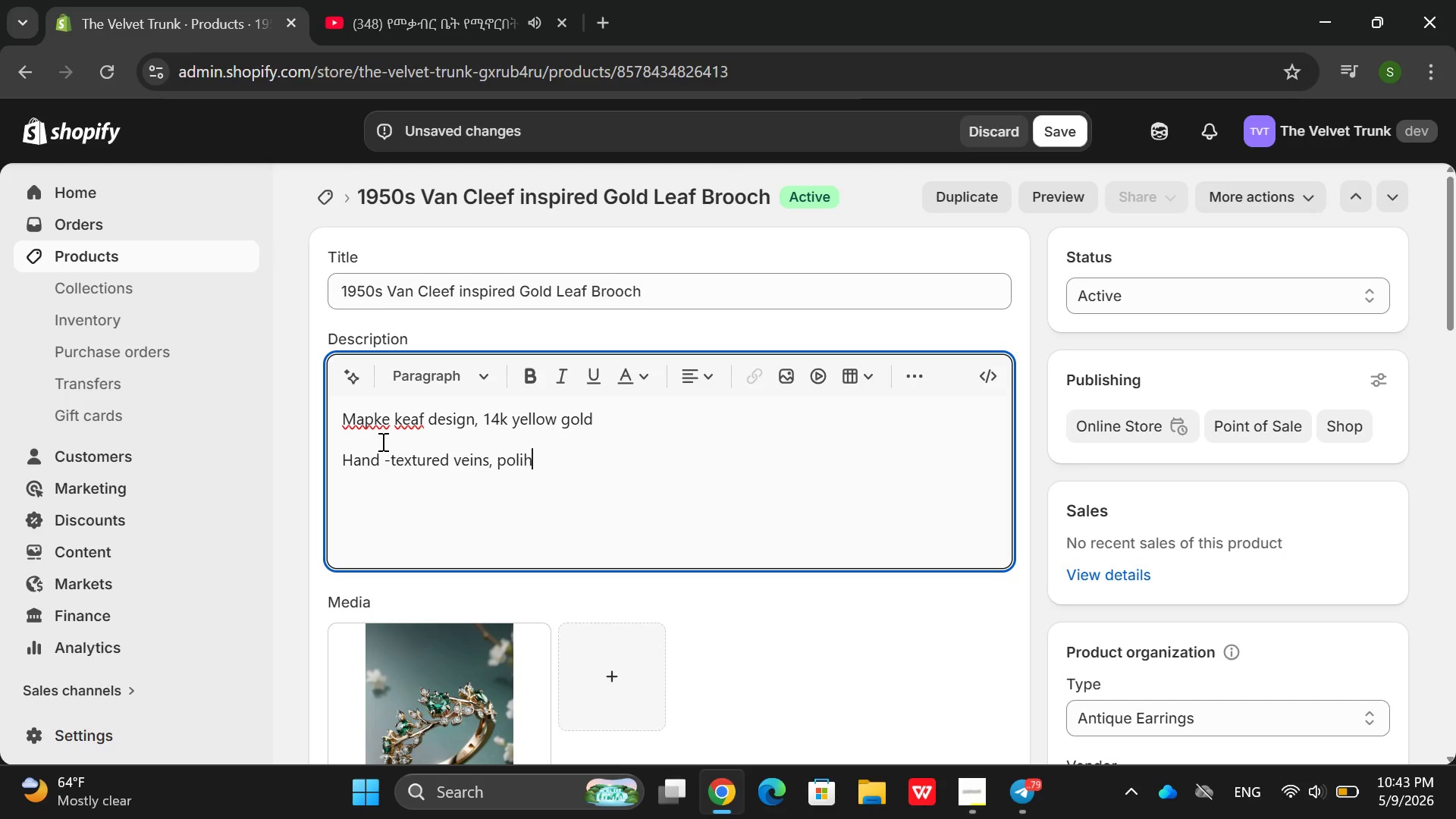 
wait(12.48)
 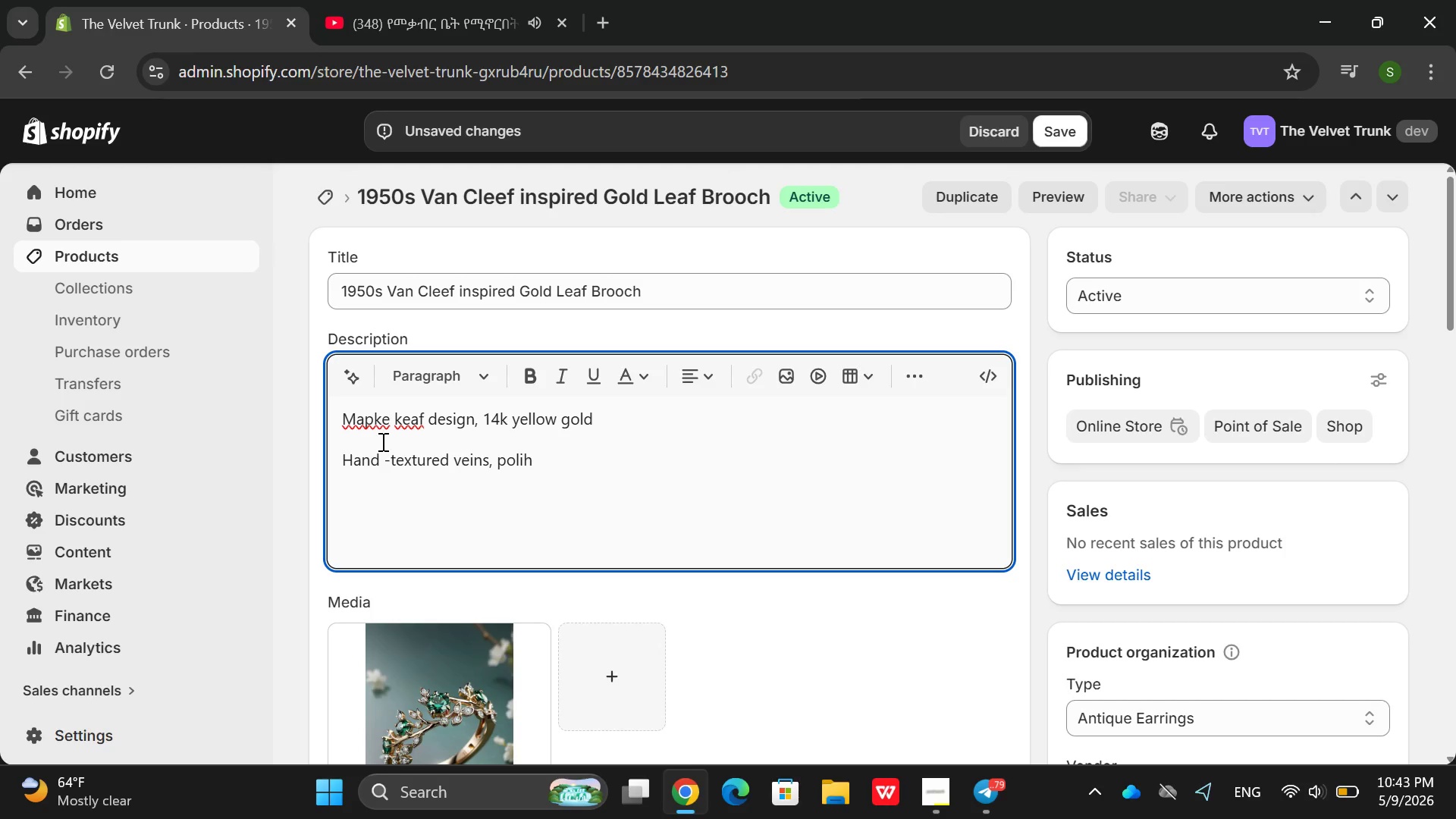 
key(Backspace)
type(shed eg)
key(Backspace)
type(dege)
 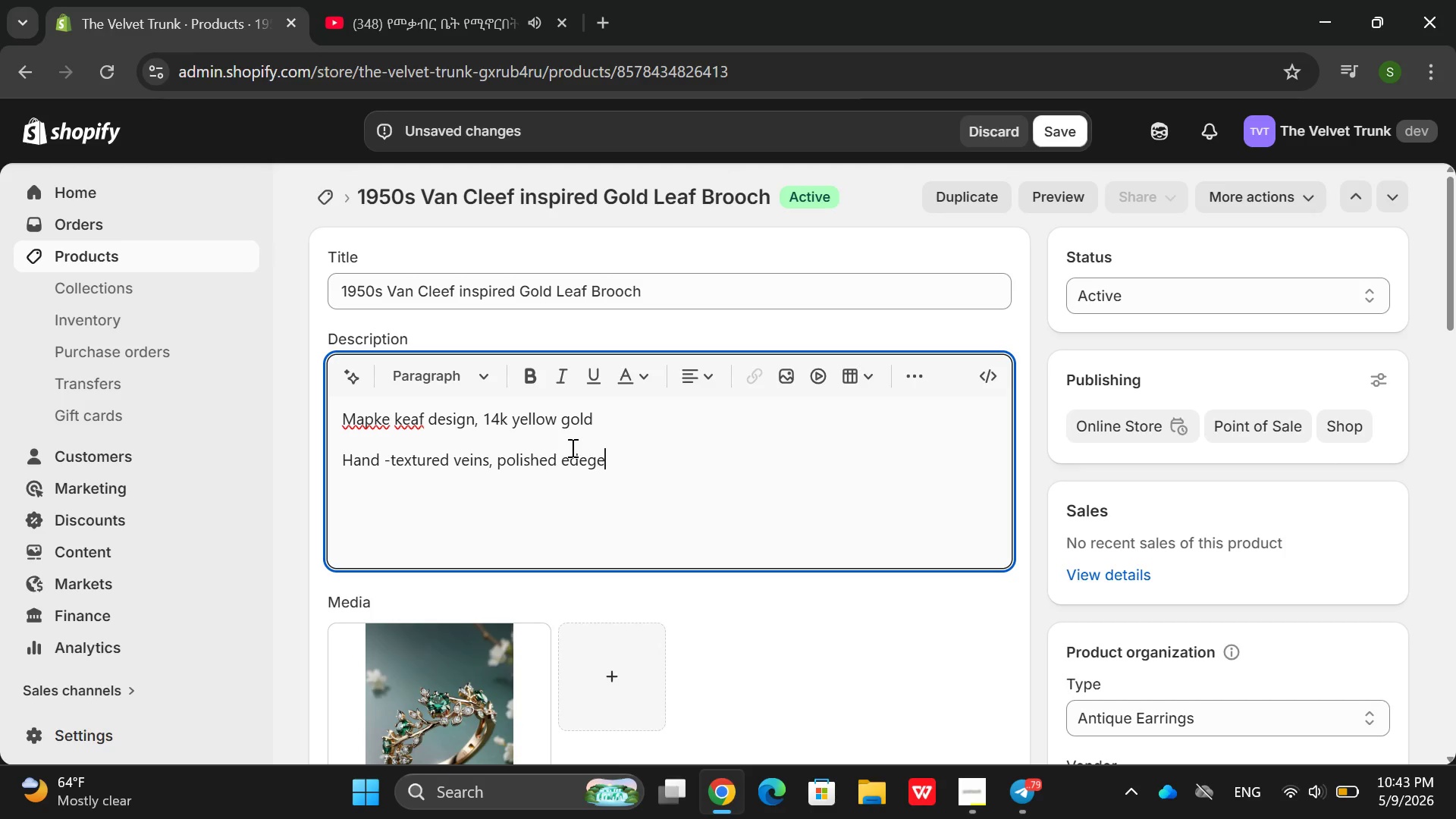 
key(Enter)
 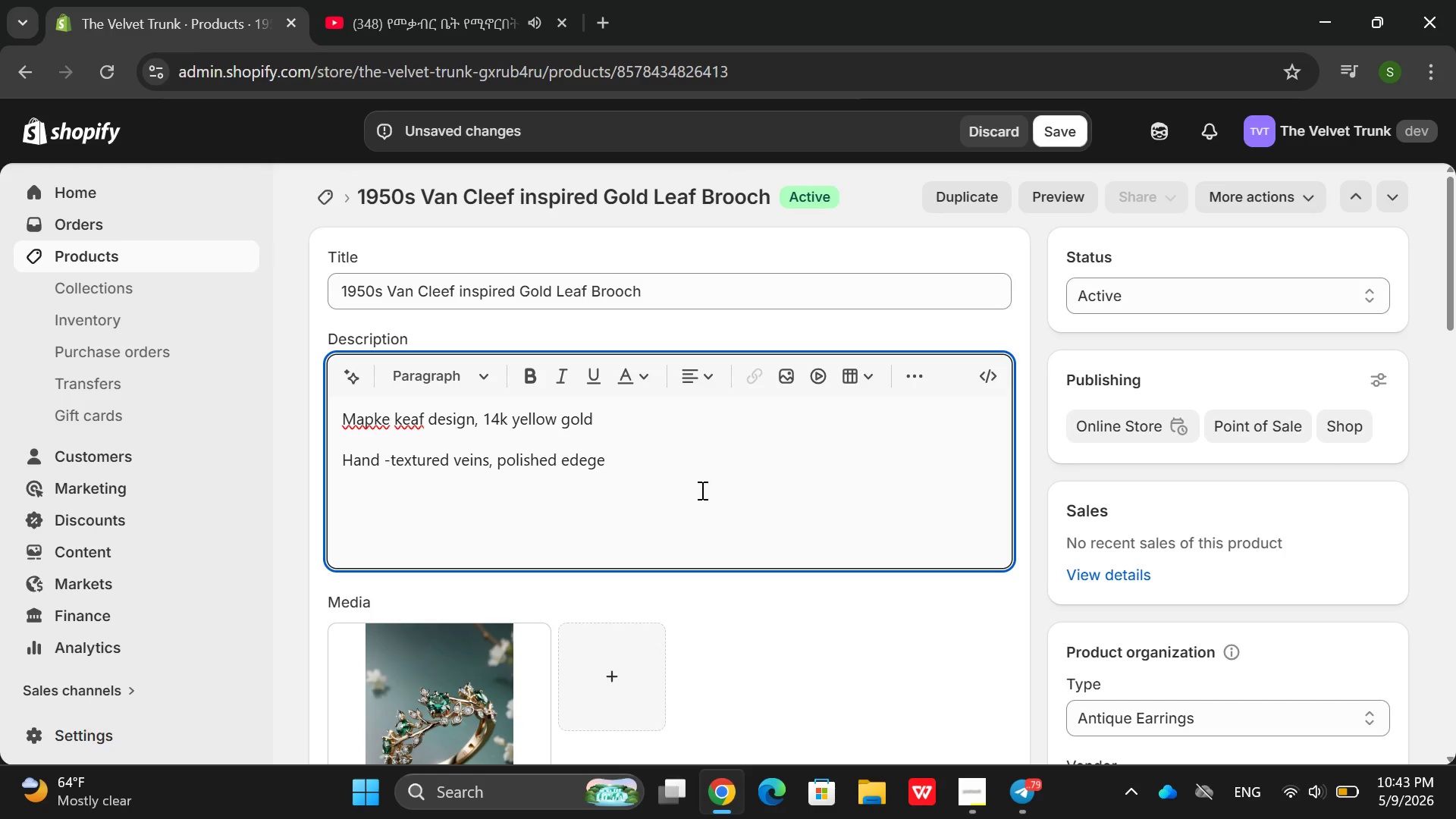 
type(Signed to)
key(Backspace)
key(Backspace)
type(with unknow n)
key(Backspace)
key(Backspace)
type(n " )
key(Backspace)
type(v"mak)
key(Backspace)
key(Backspace)
key(Backspace)
type( makr)
key(Backspace)
key(Backspace)
type(er mark )
 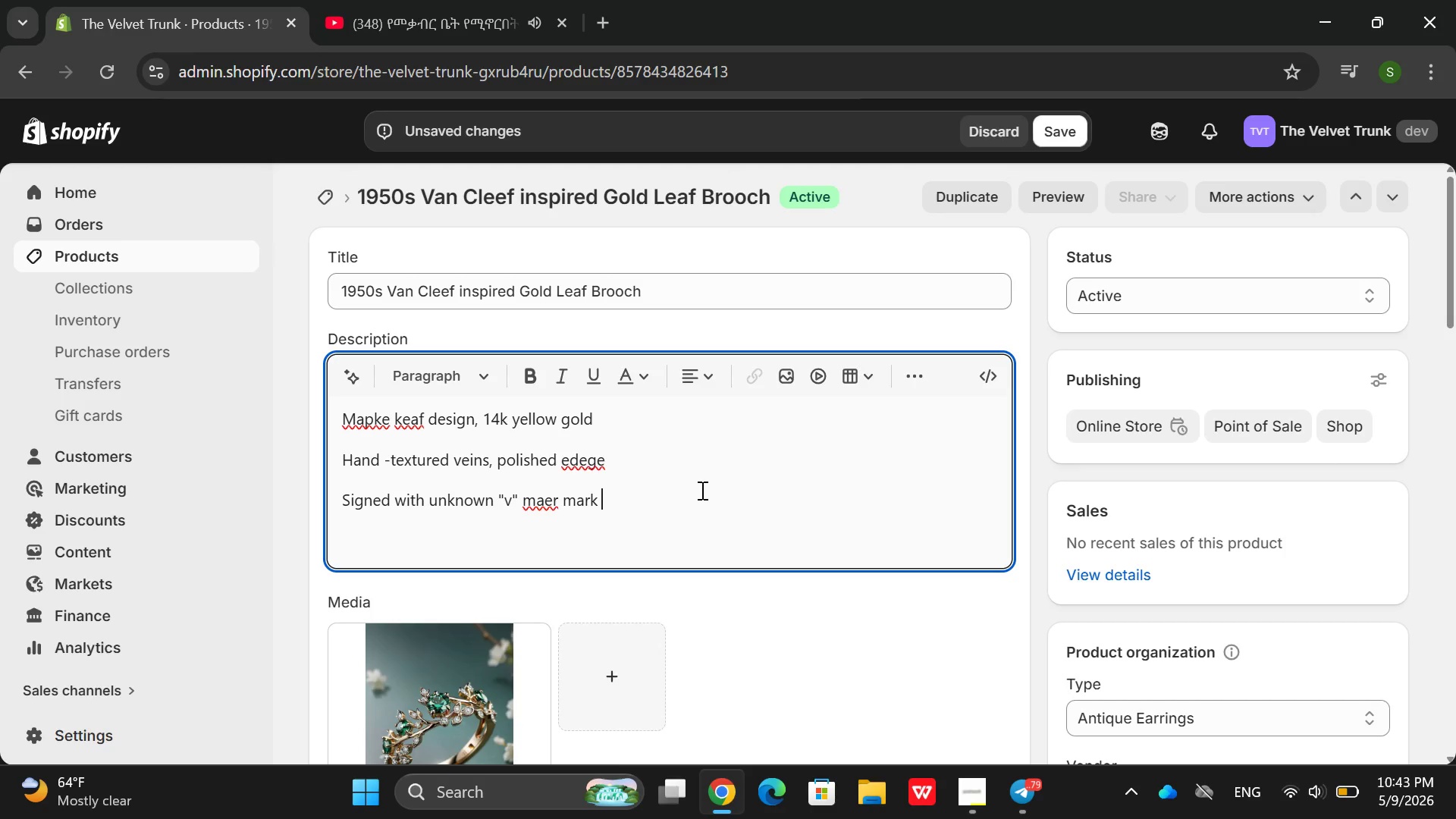 
hold_key(key=ArrowLeft, duration=0.73)
 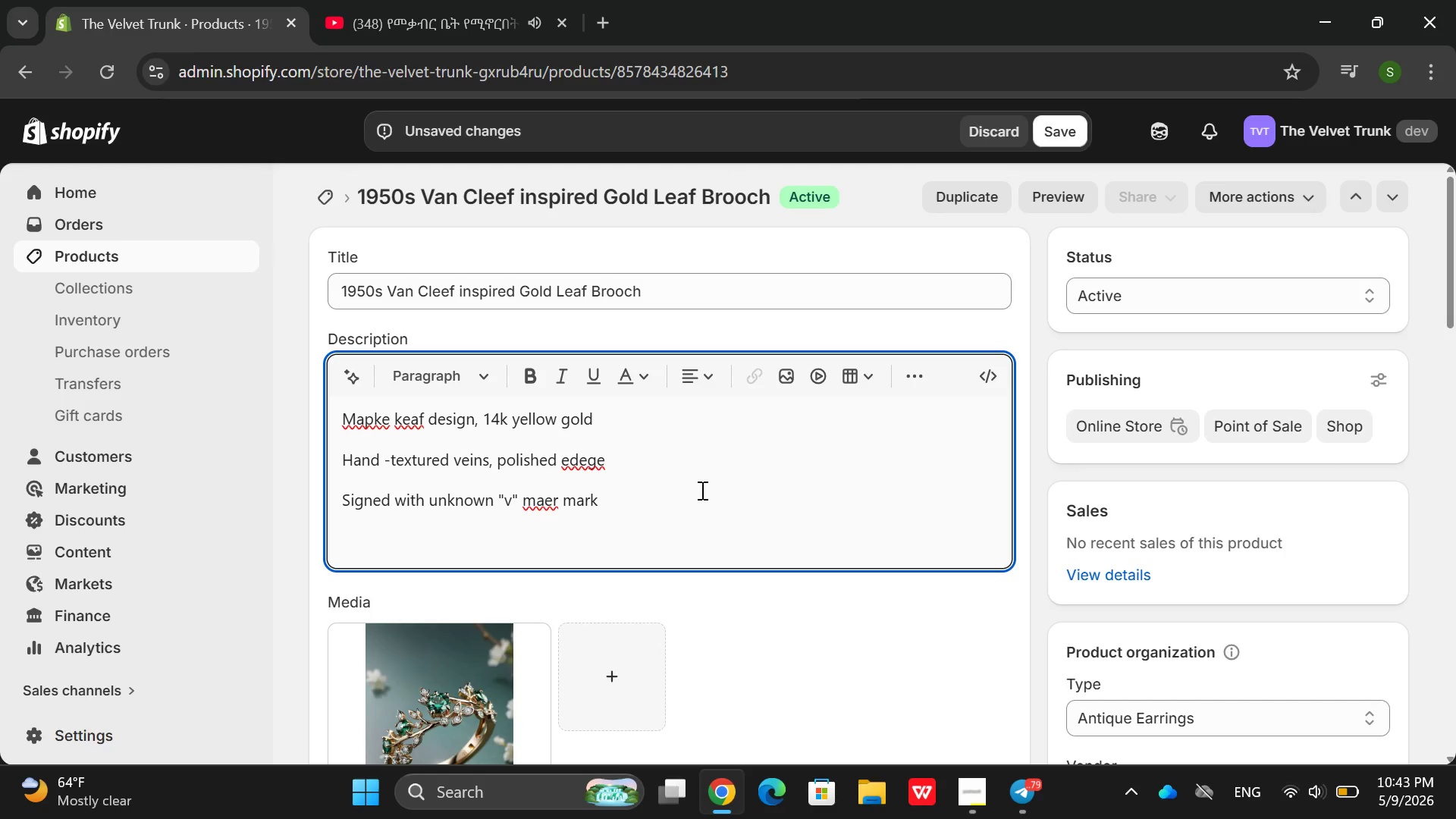 
key(ArrowRight)
 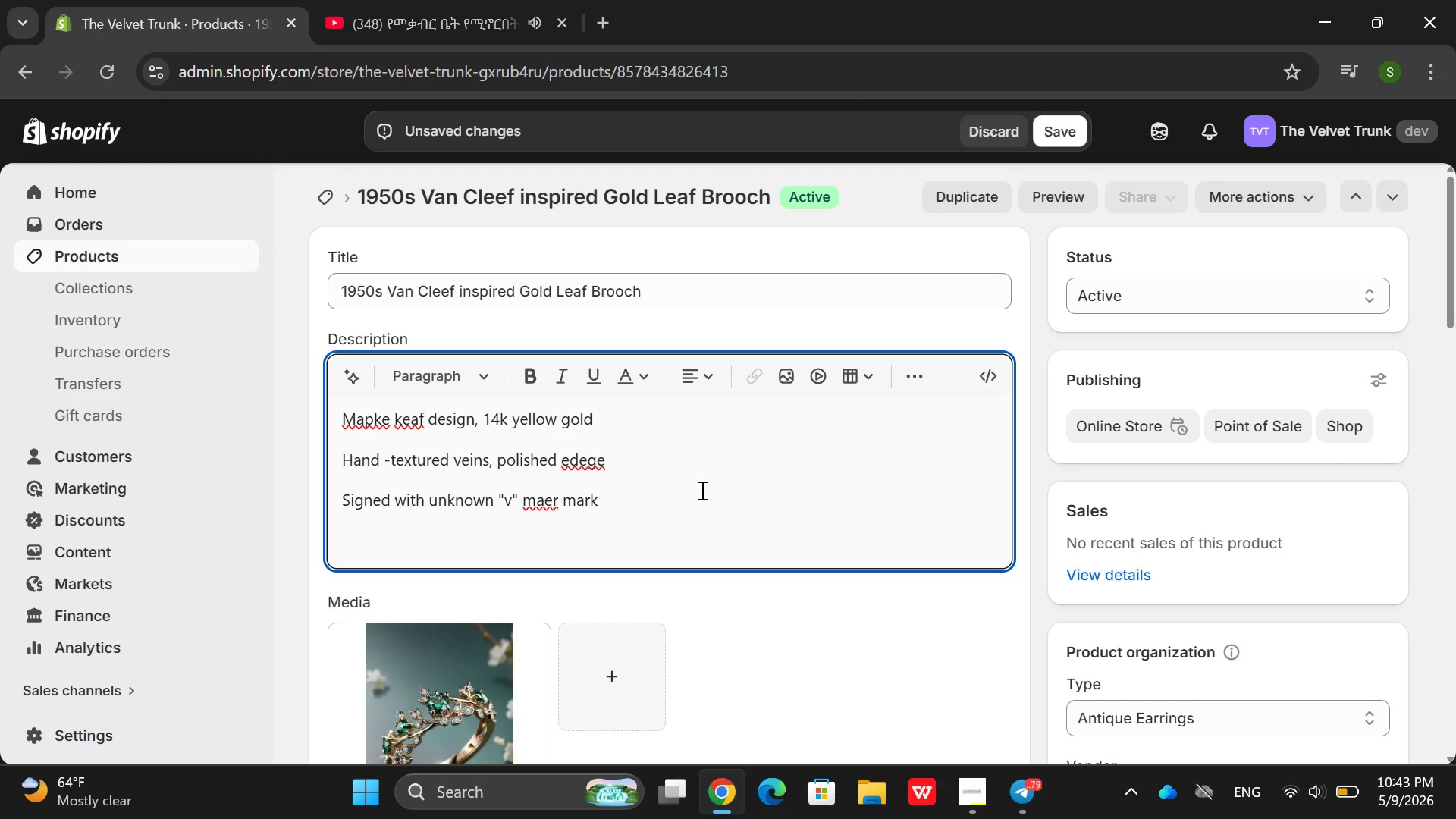 
key(Backspace)
 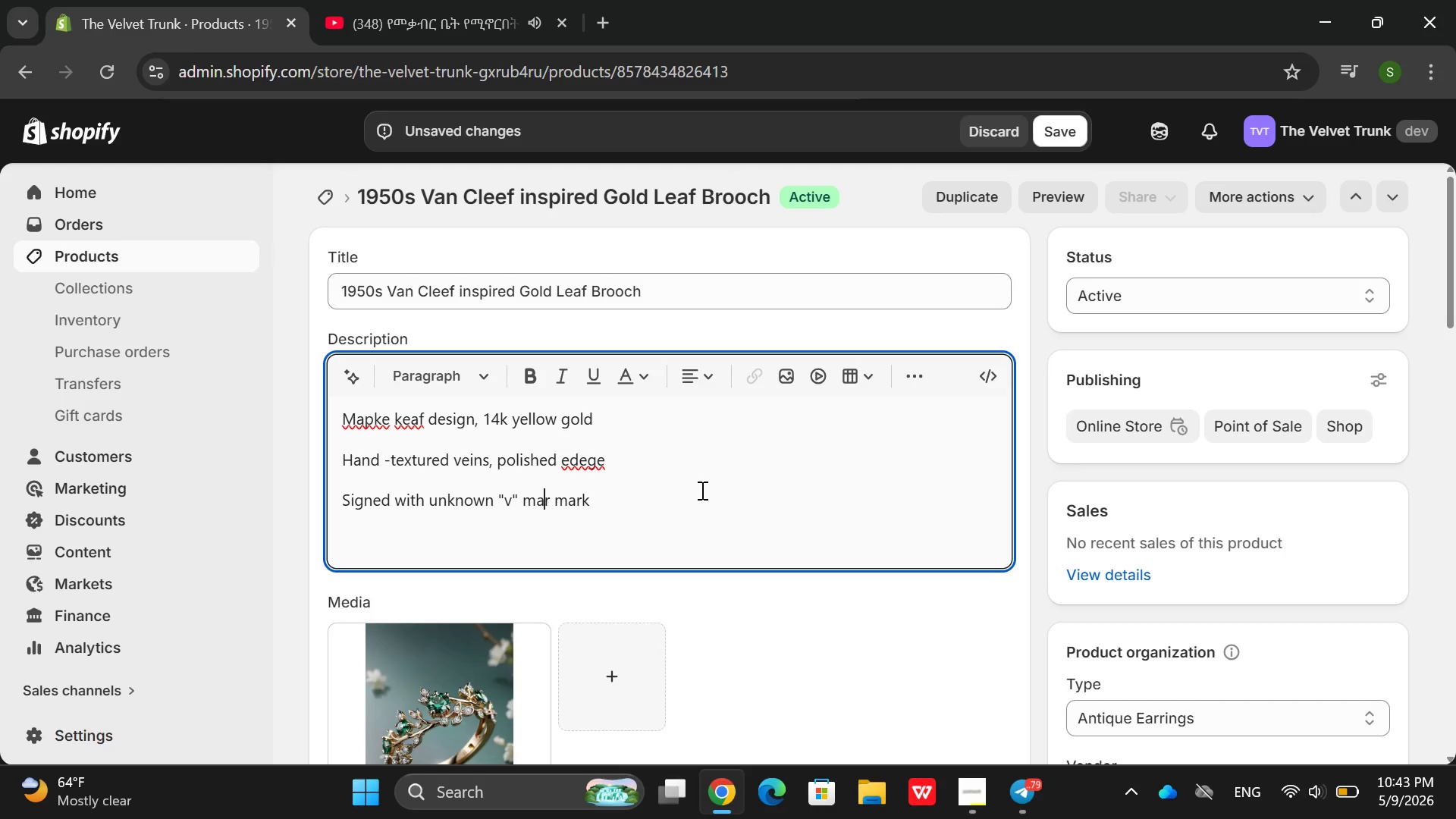 
key(ArrowRight)
 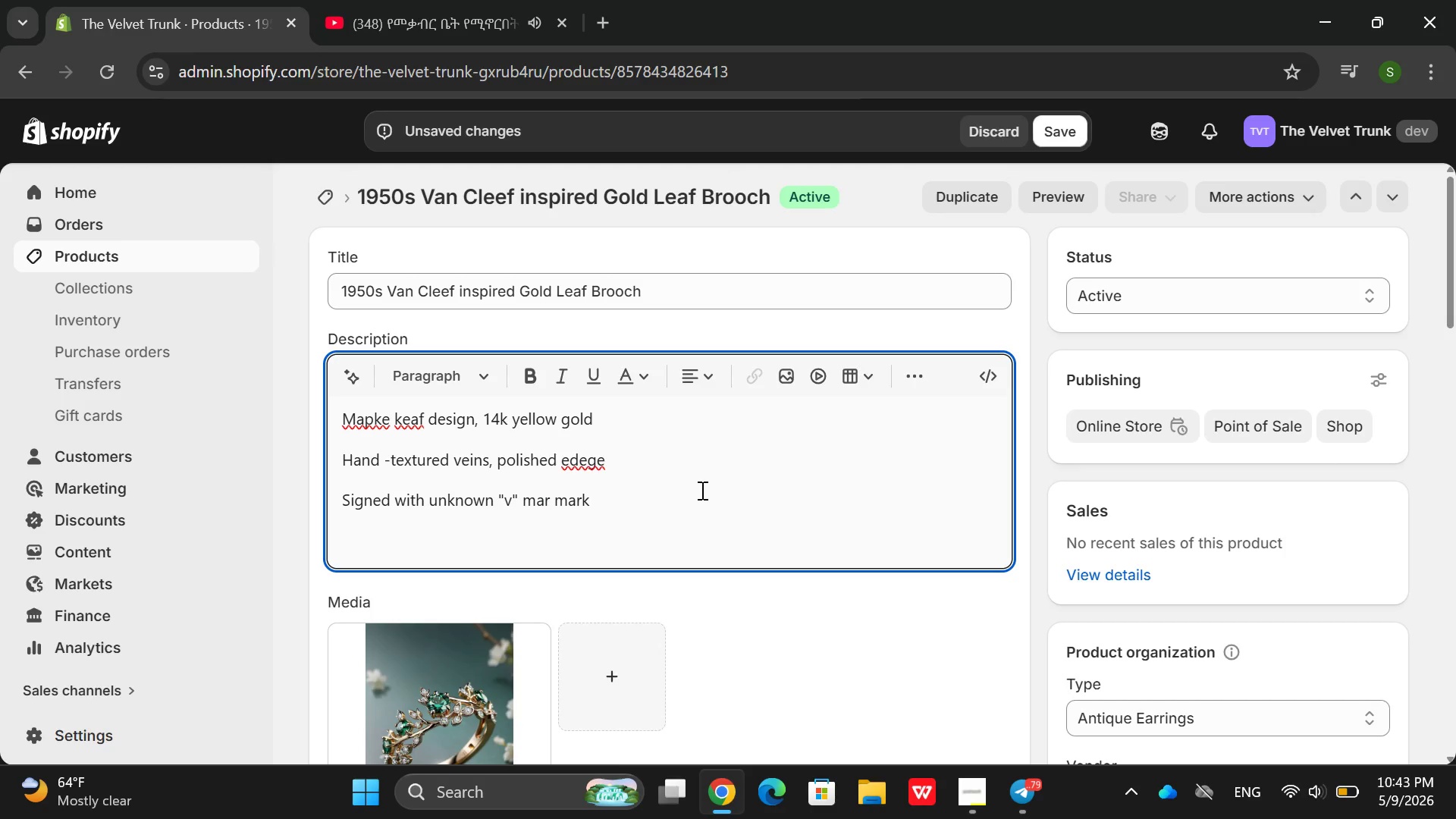 
key(Backspace)
 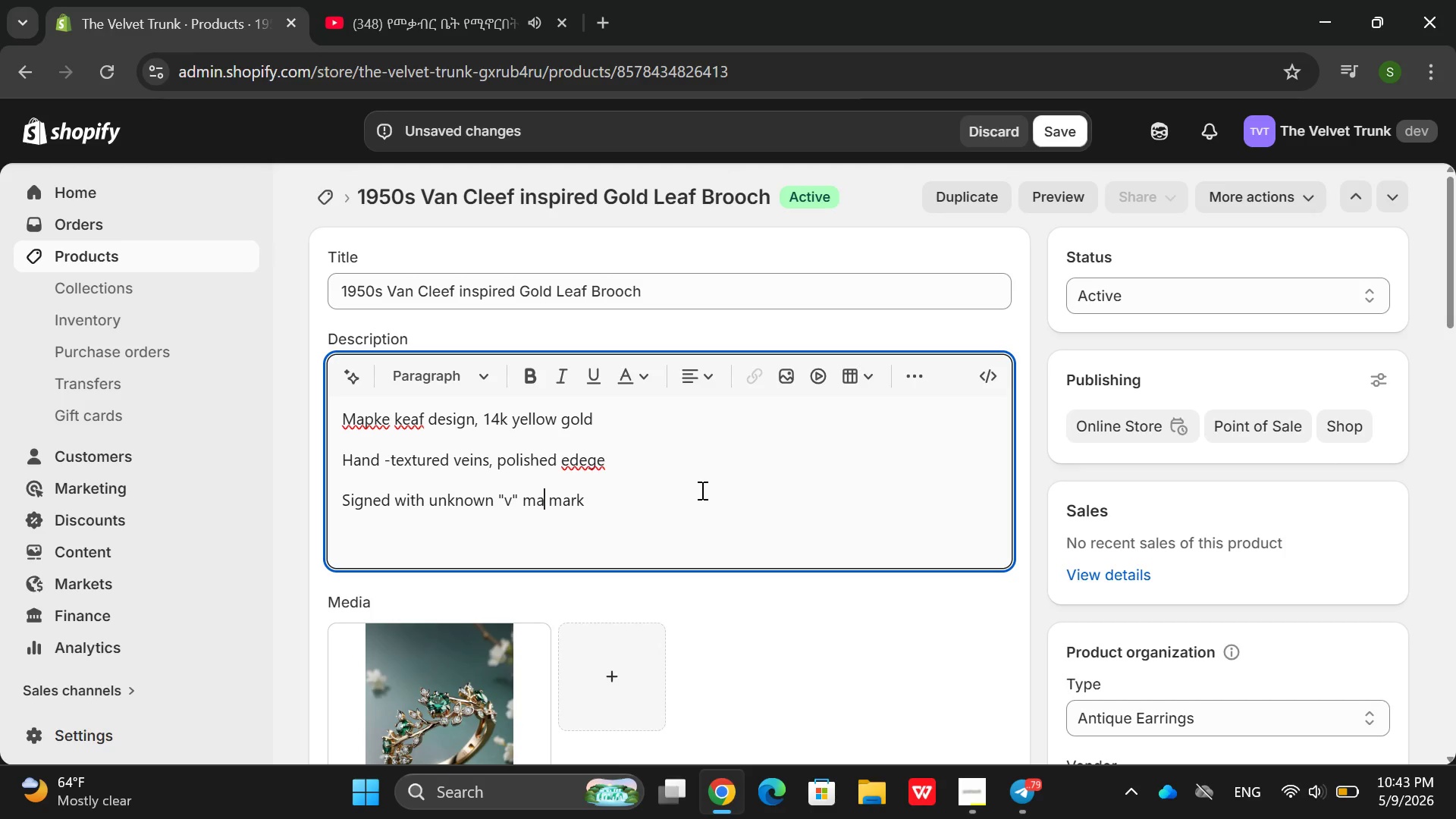 
key(Backspace)
 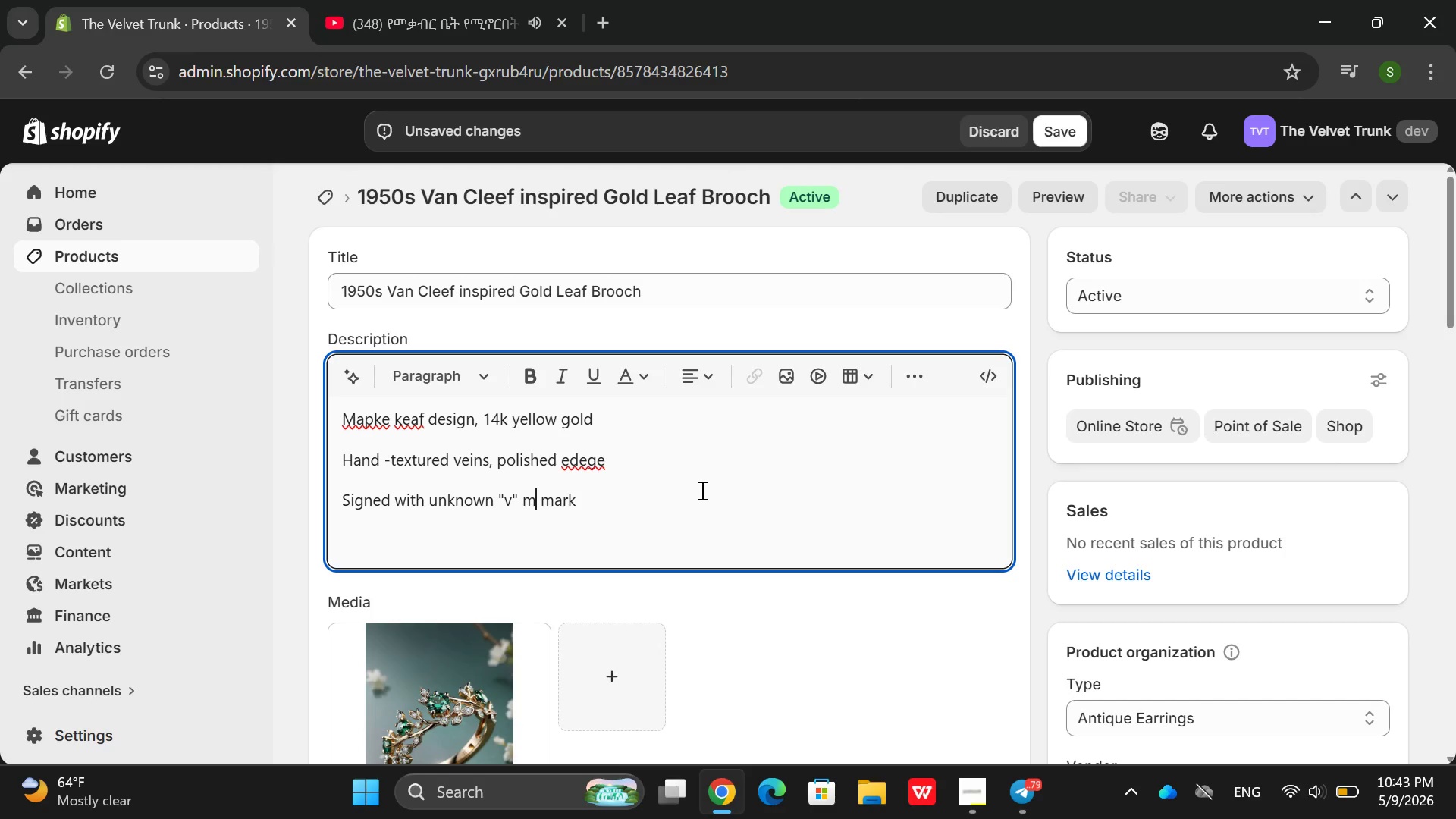 
key(Backspace)
 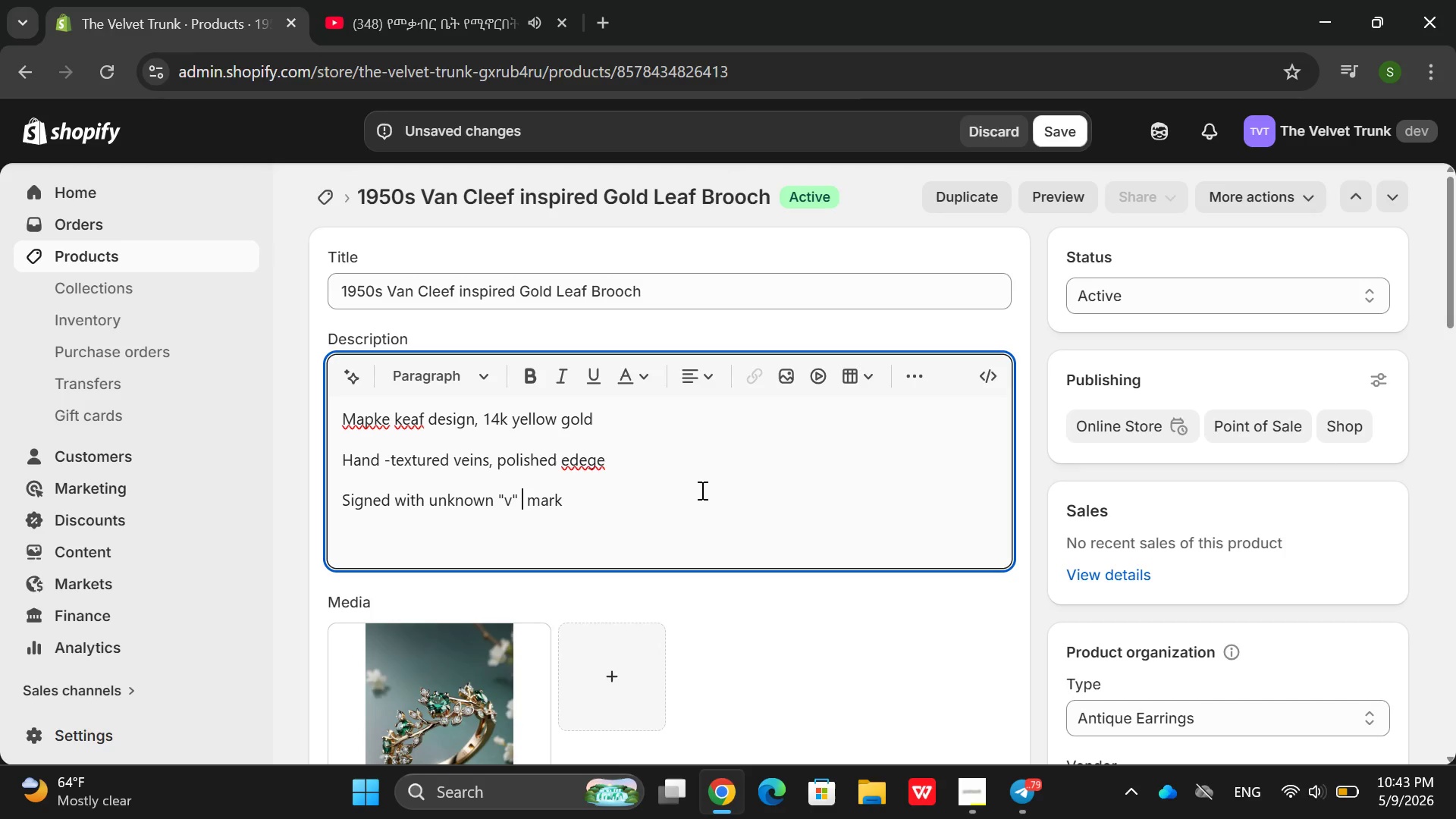 
key(ArrowRight)
 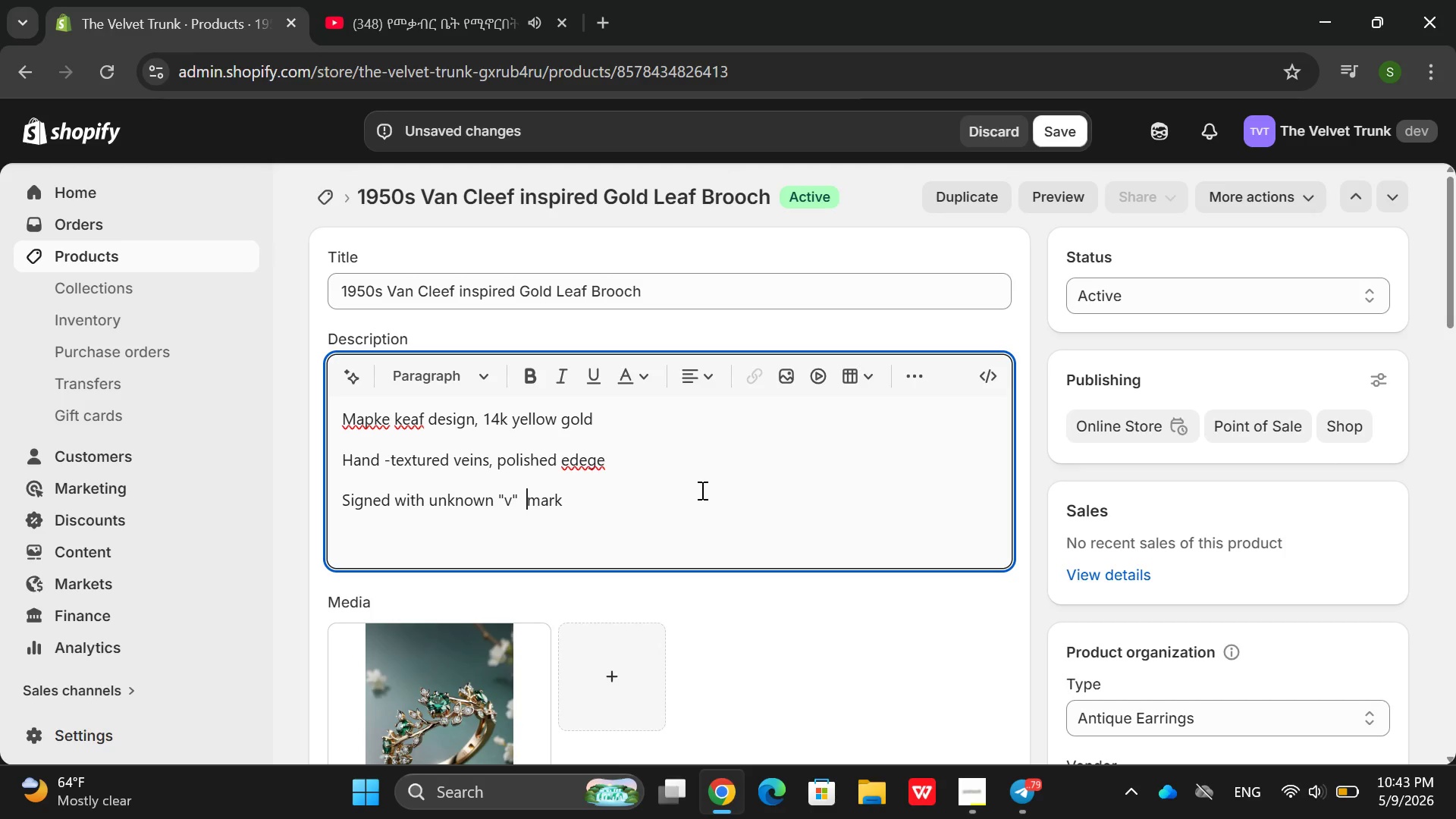 
hold_key(key=ArrowRight, duration=0.81)
 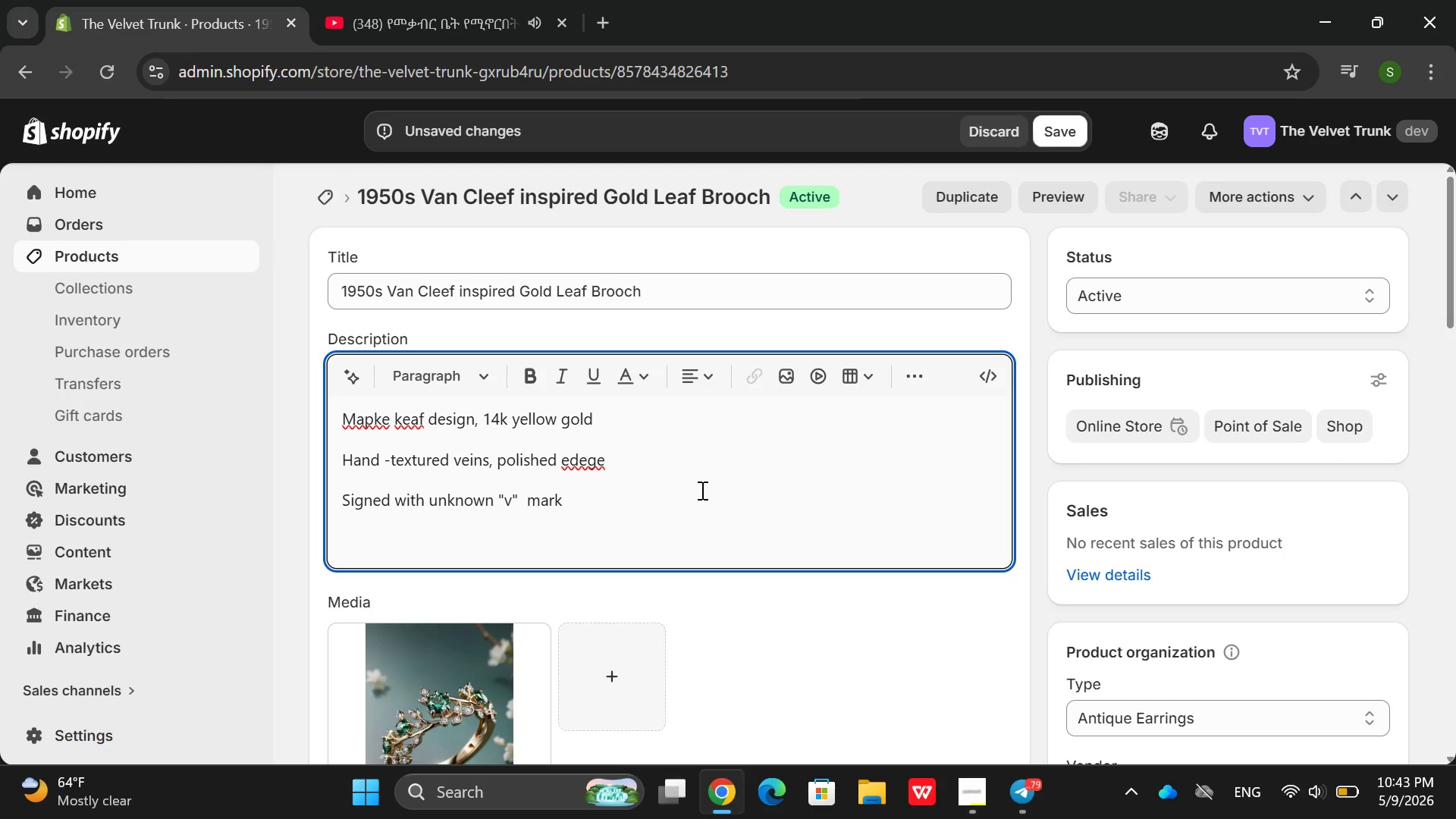 
key(Backspace)
type(erma)
key(Backspace)
key(Backspace)
type( mark )
 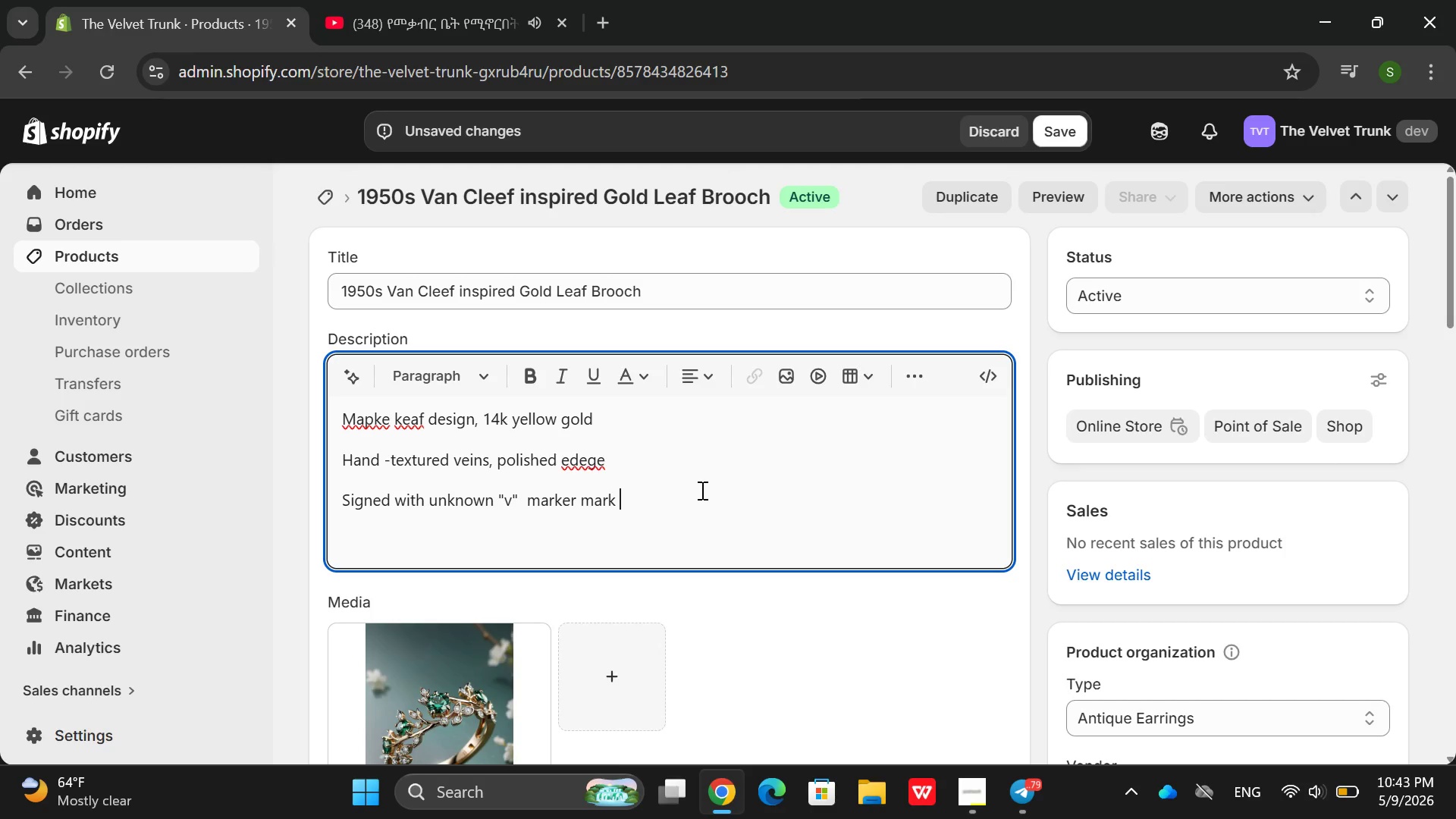 
key(Enter)
 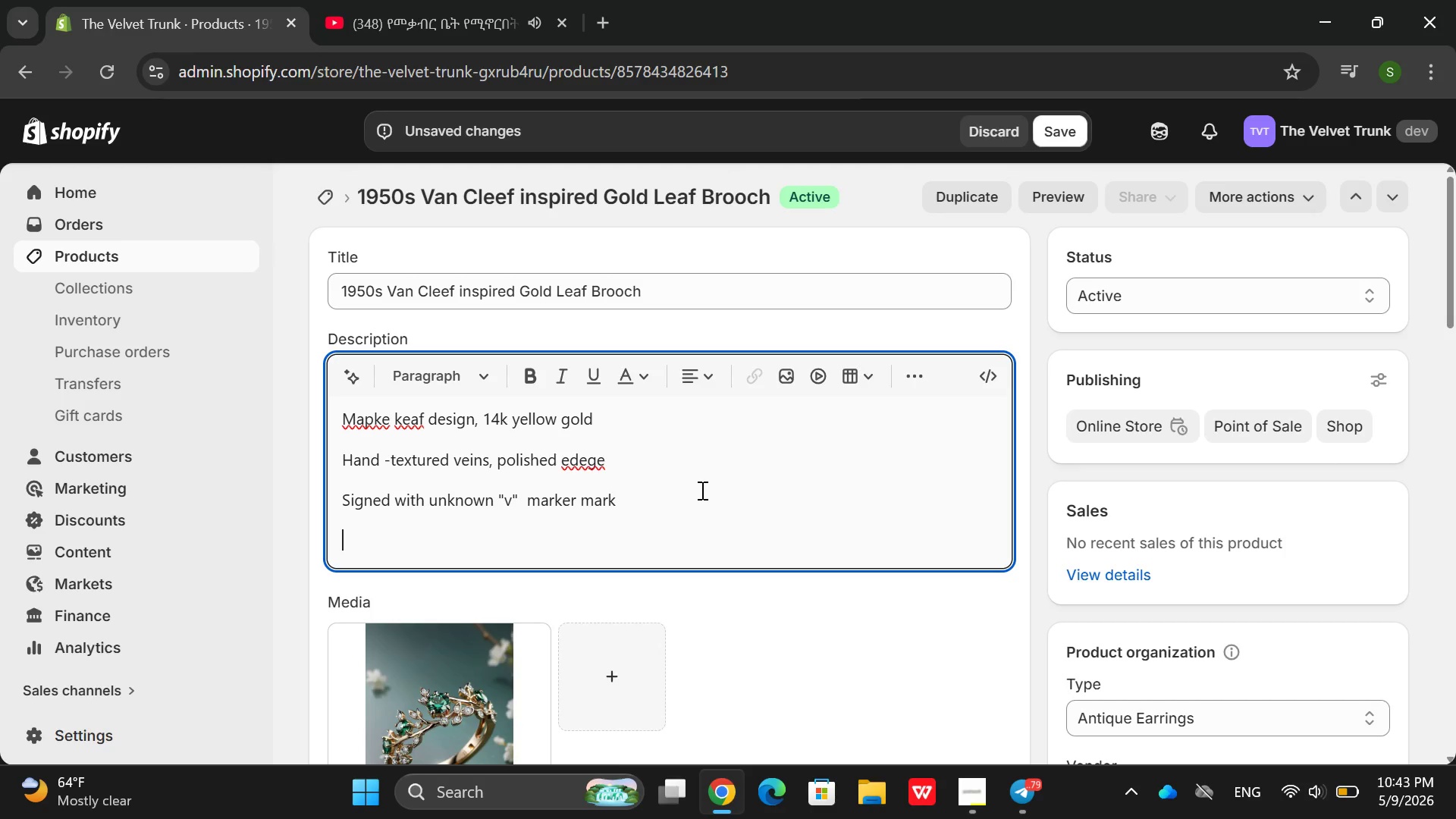 
type(Let)
key(Backspace)
type(nght)
key(Backspace)
key(Backspace)
type(th 4cm )
key(Backspace)
type(m)
key(Backspace)
type(, wr)
key(Backspace)
type(eight  )
 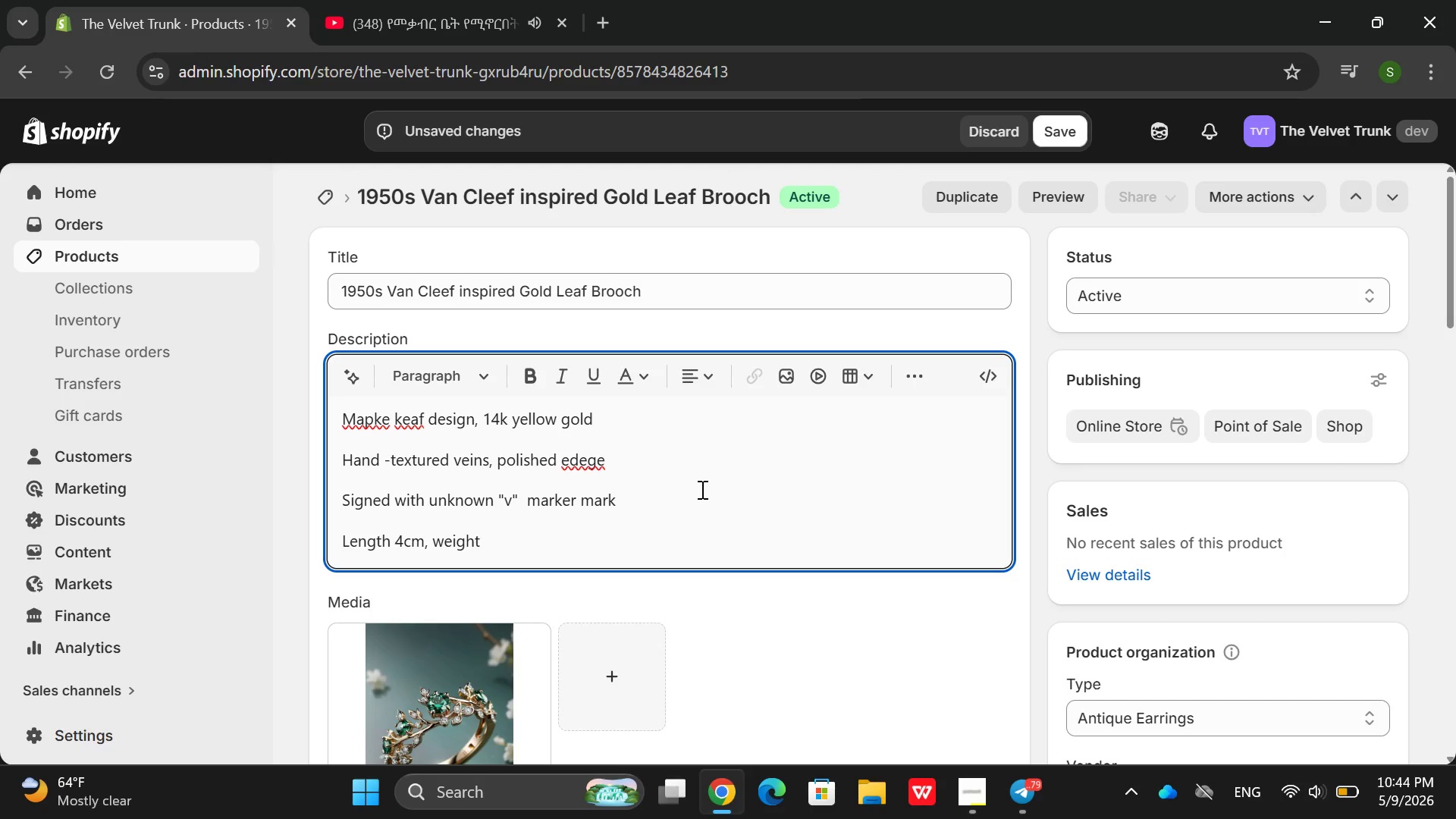 
wait(7.95)
 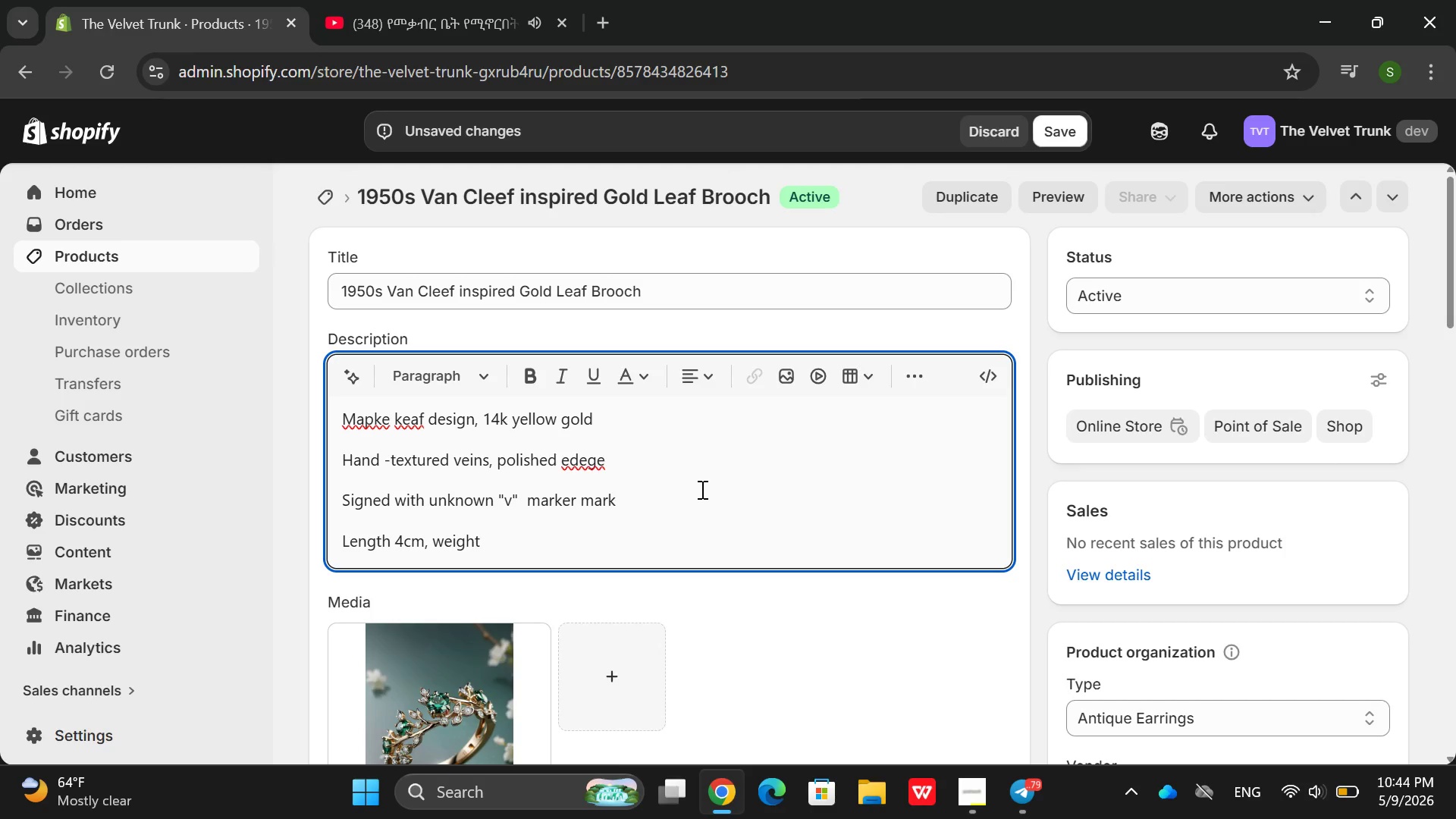 
type(9g)
 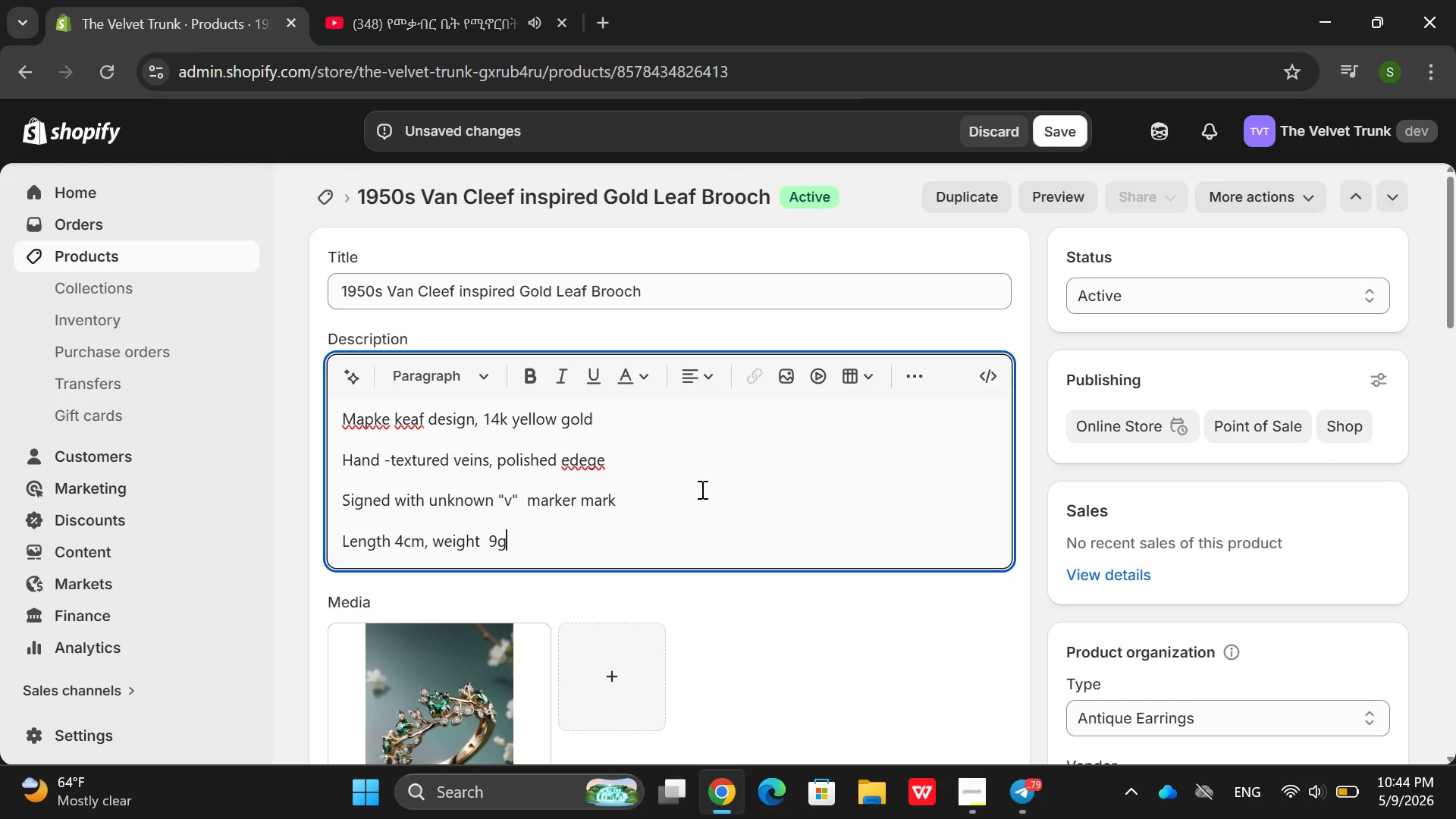 
key(Enter)
 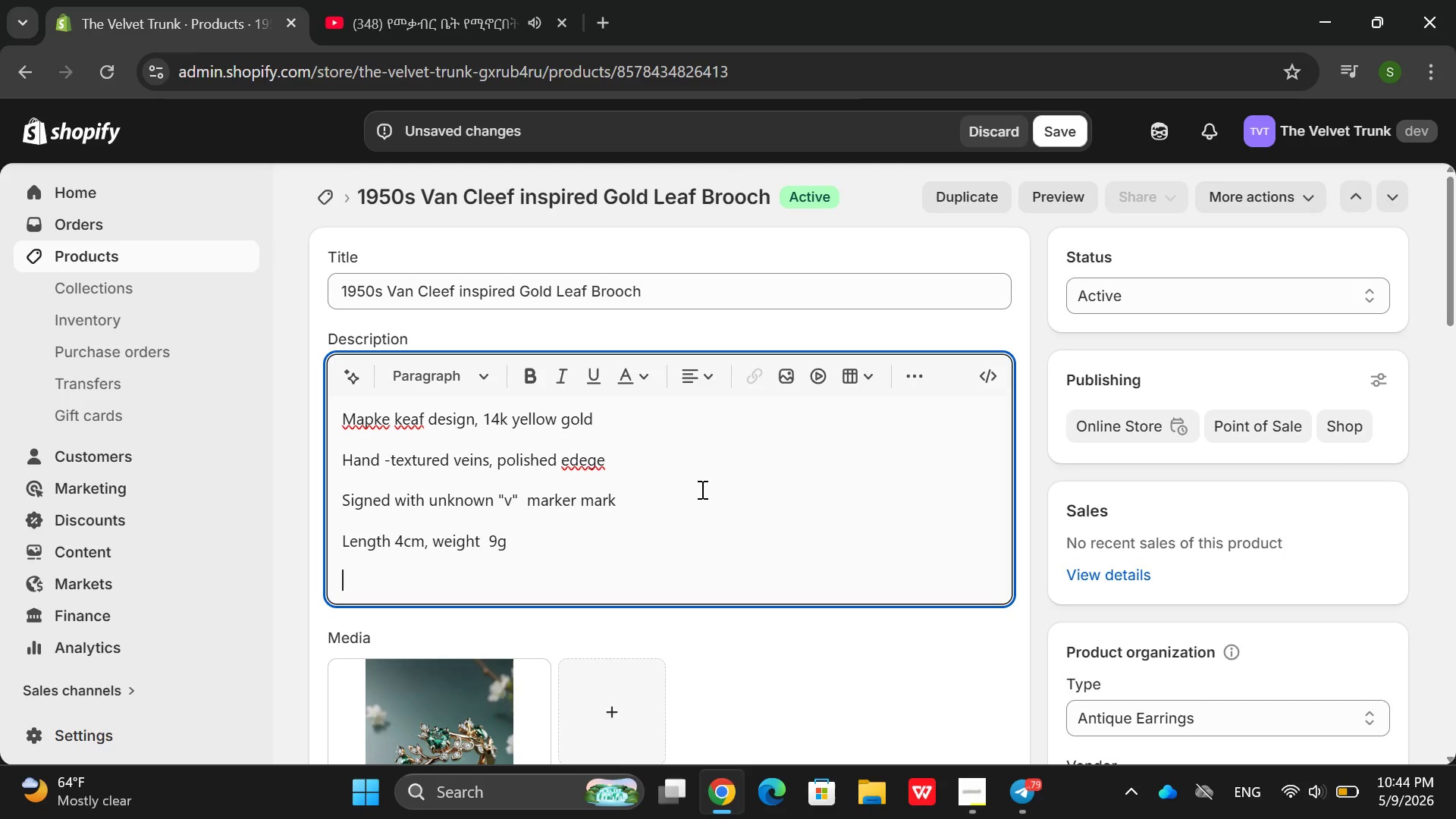 
type(Rollover safety s)
key(Backspace)
type(a)
key(Backspace)
type(xal)
key(Backspace)
key(Backspace)
key(Backspace)
type(clasp )
 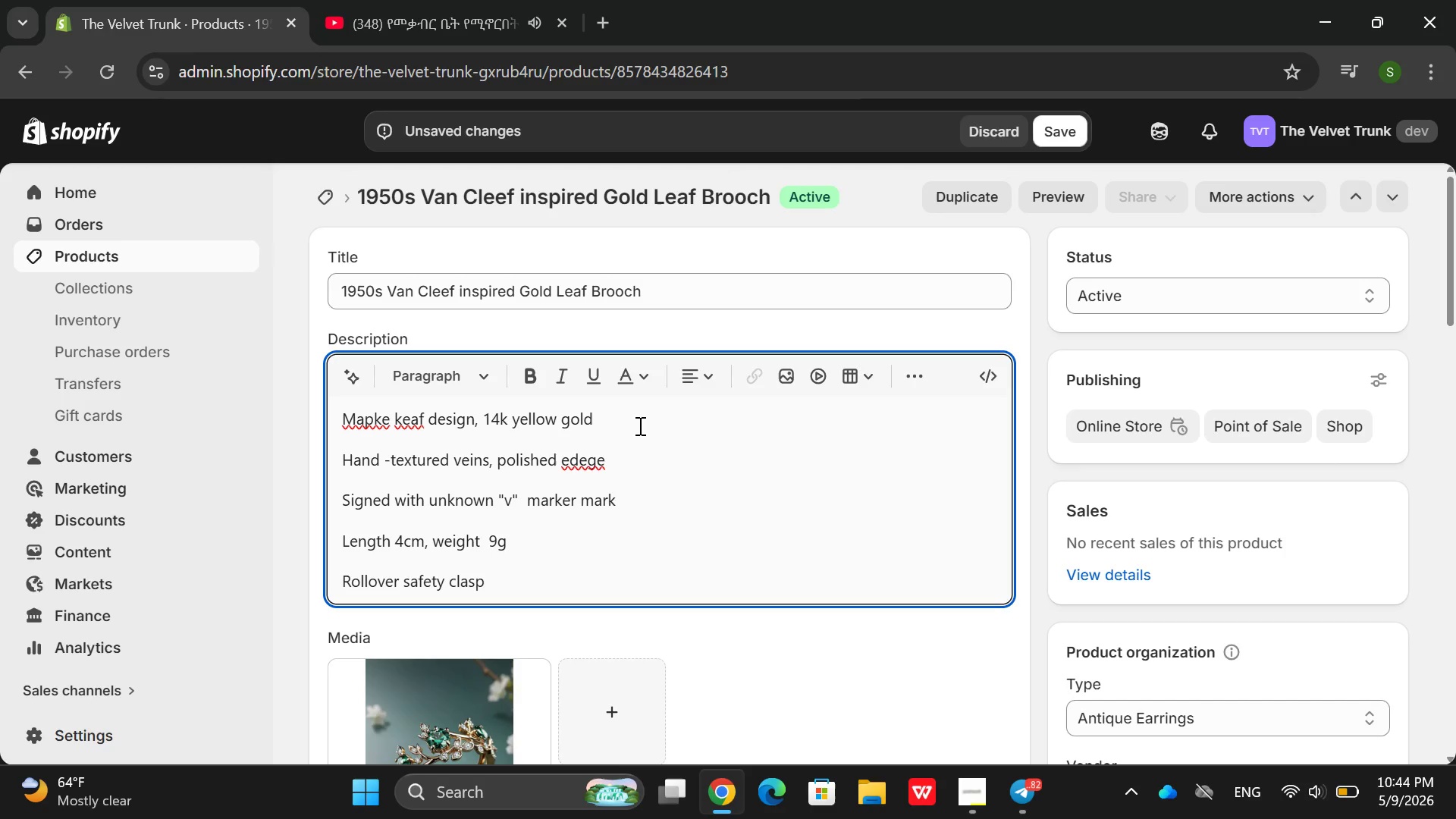 
double_click([601, 452])
 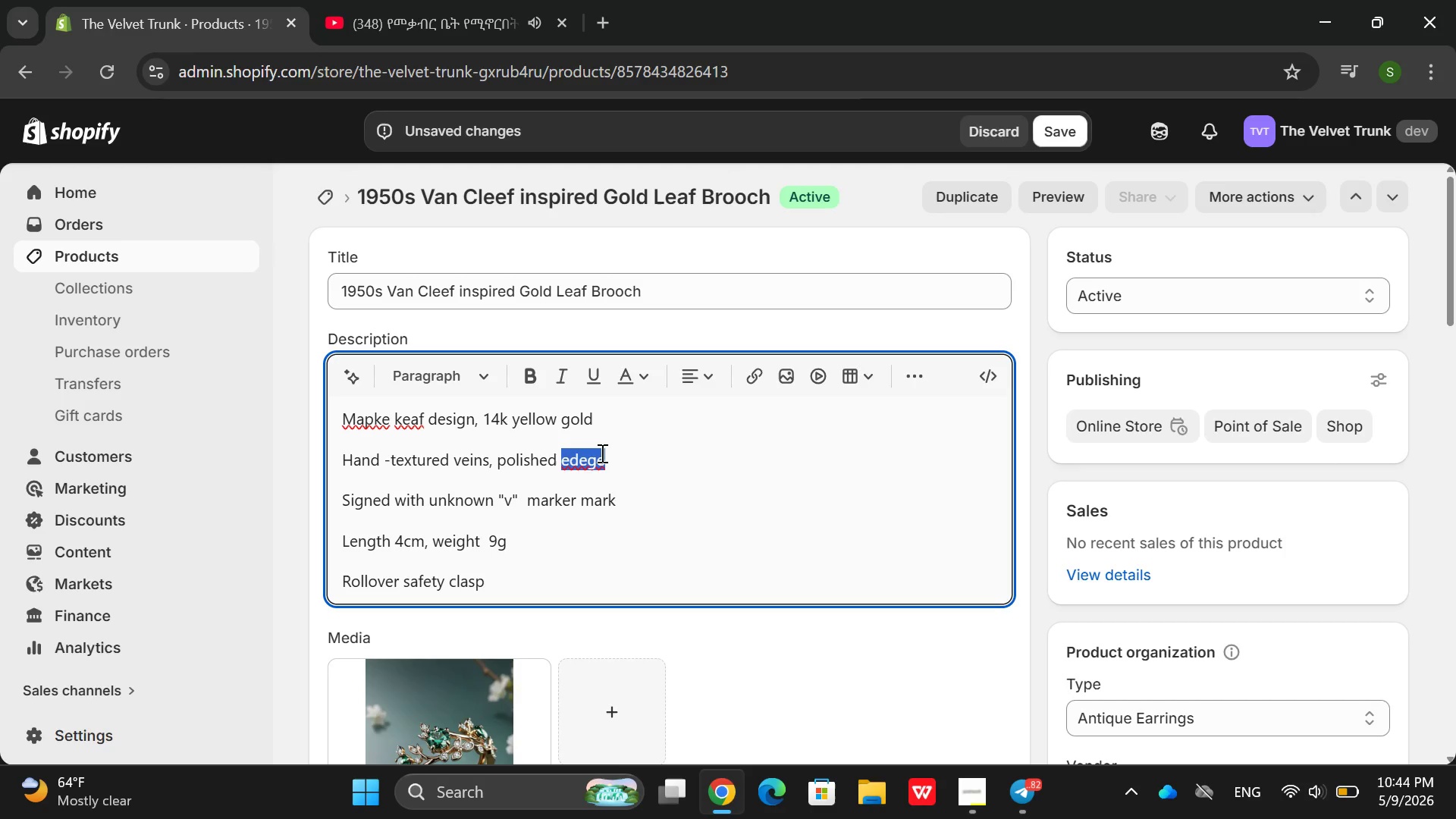 
right_click([601, 453])
 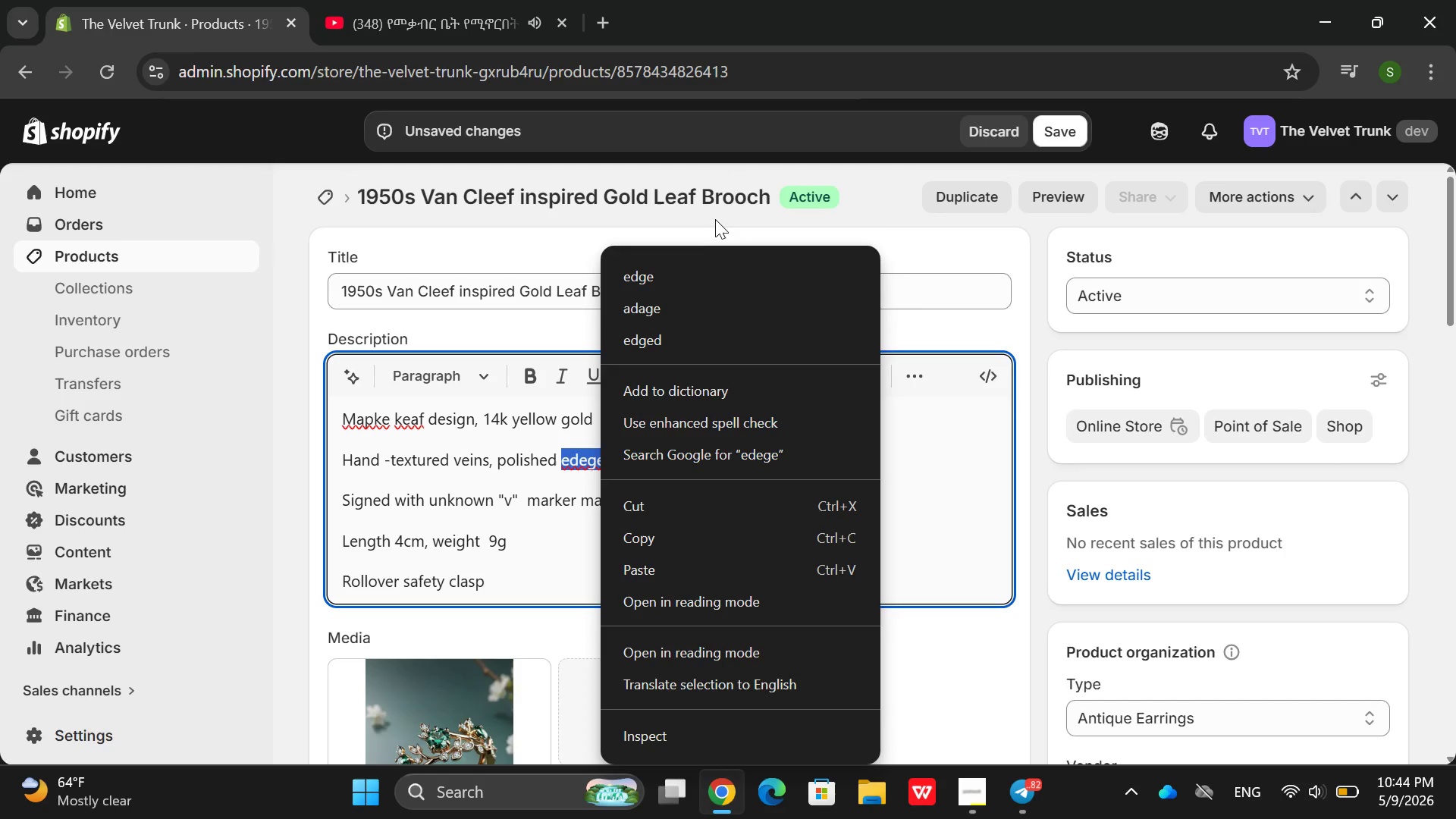 
left_click([670, 288])
 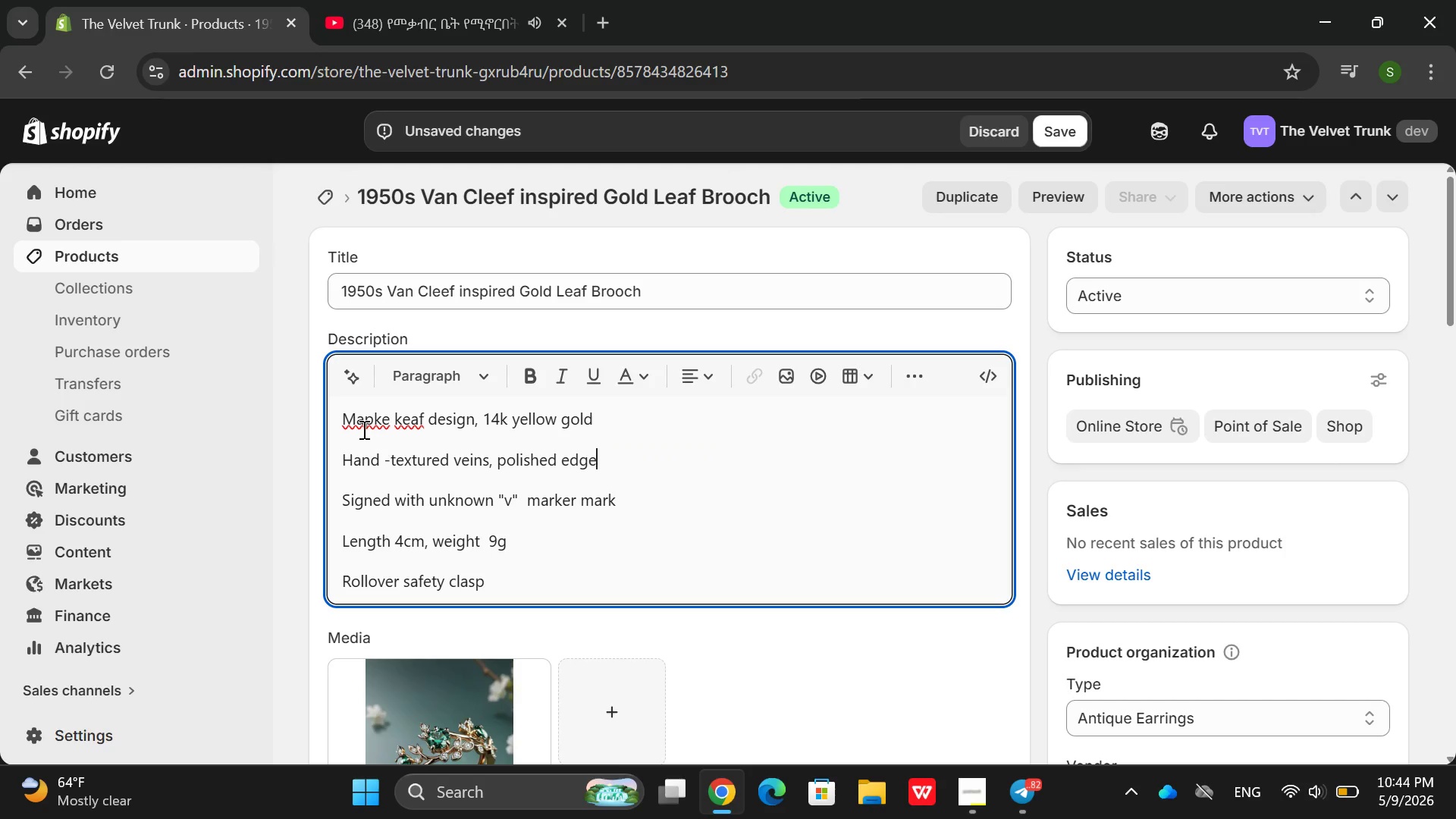 
right_click([359, 413])
 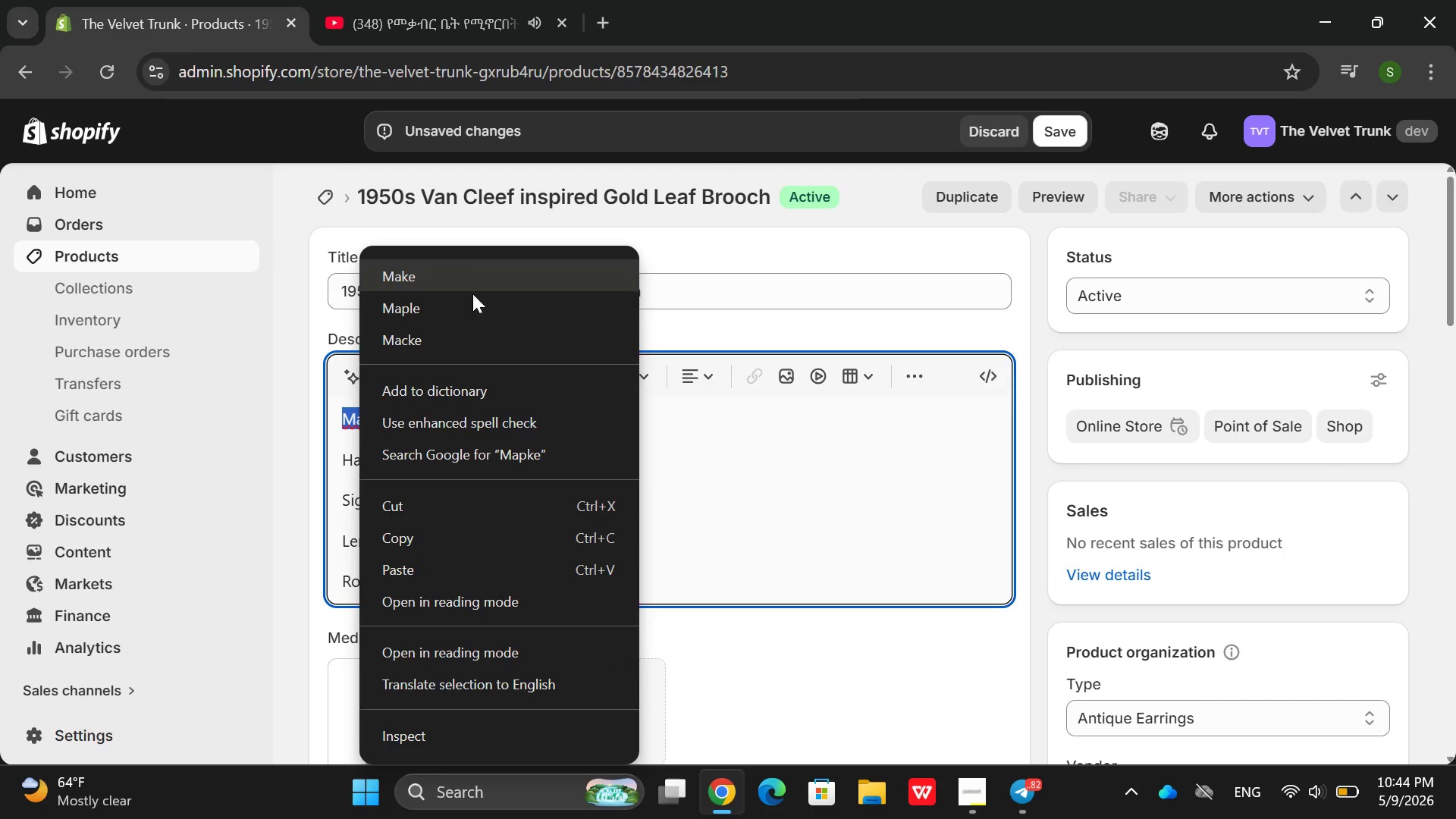 
left_click([486, 322])
 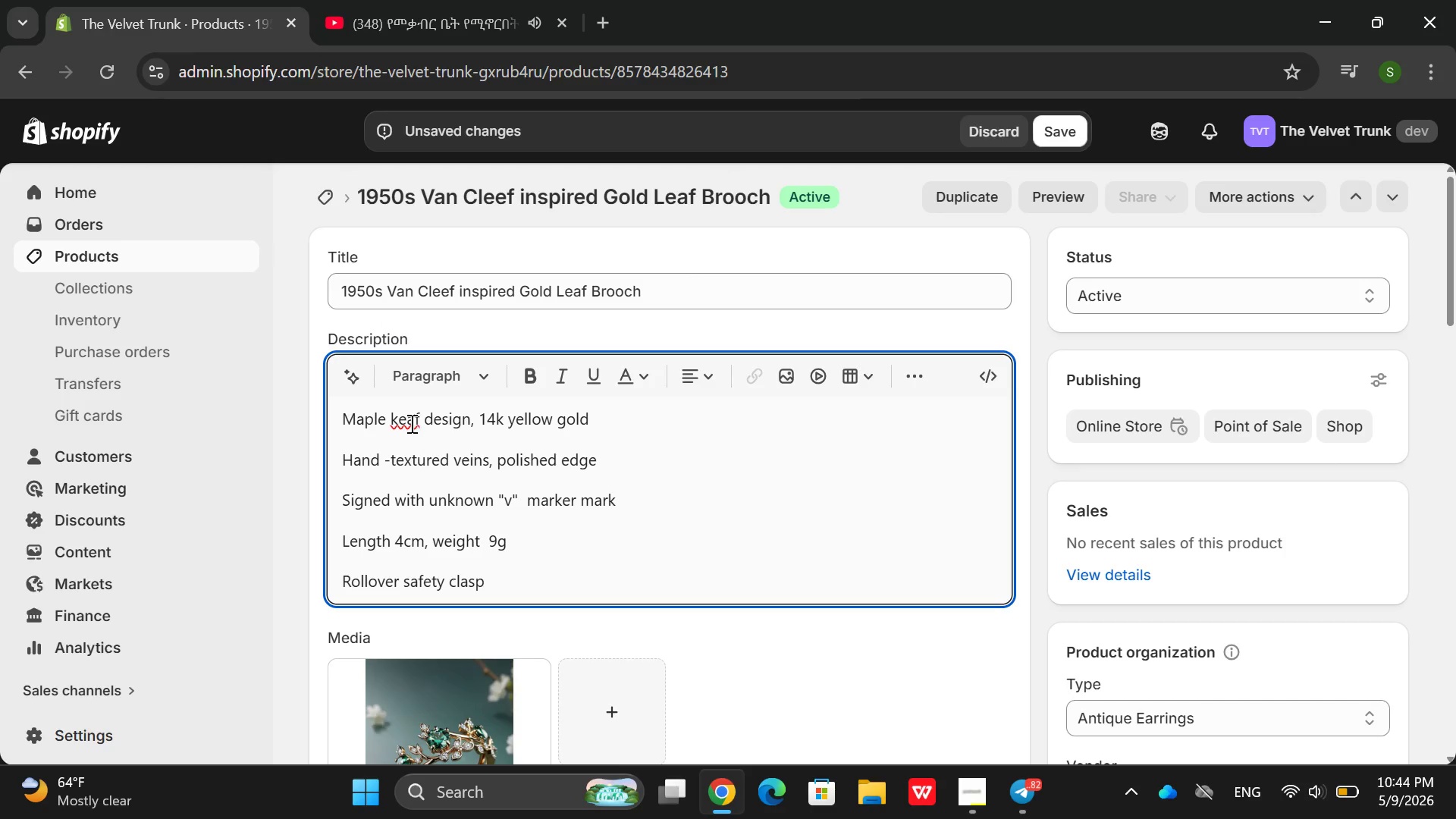 
right_click([410, 422])
 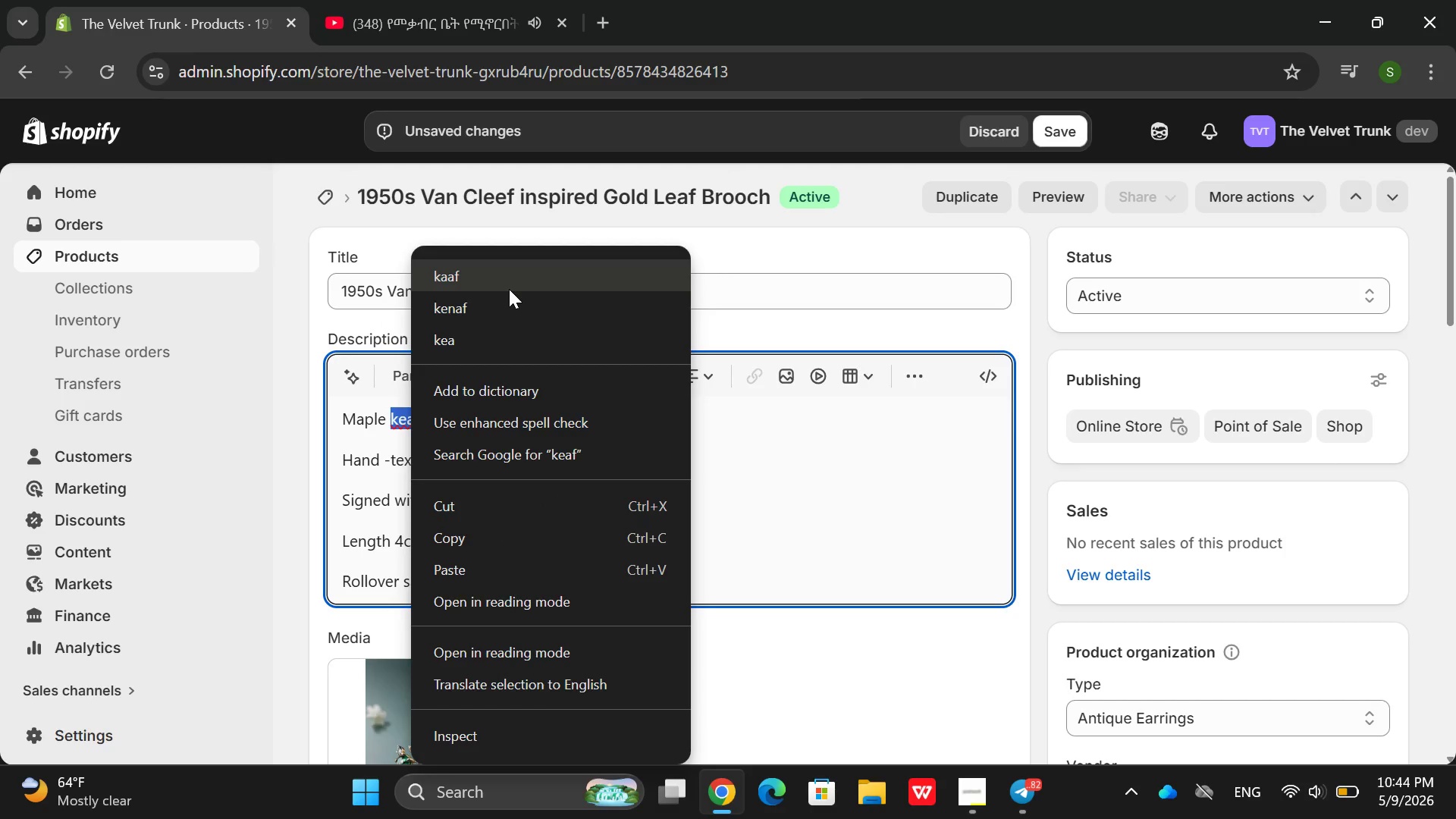 
left_click([510, 287])
 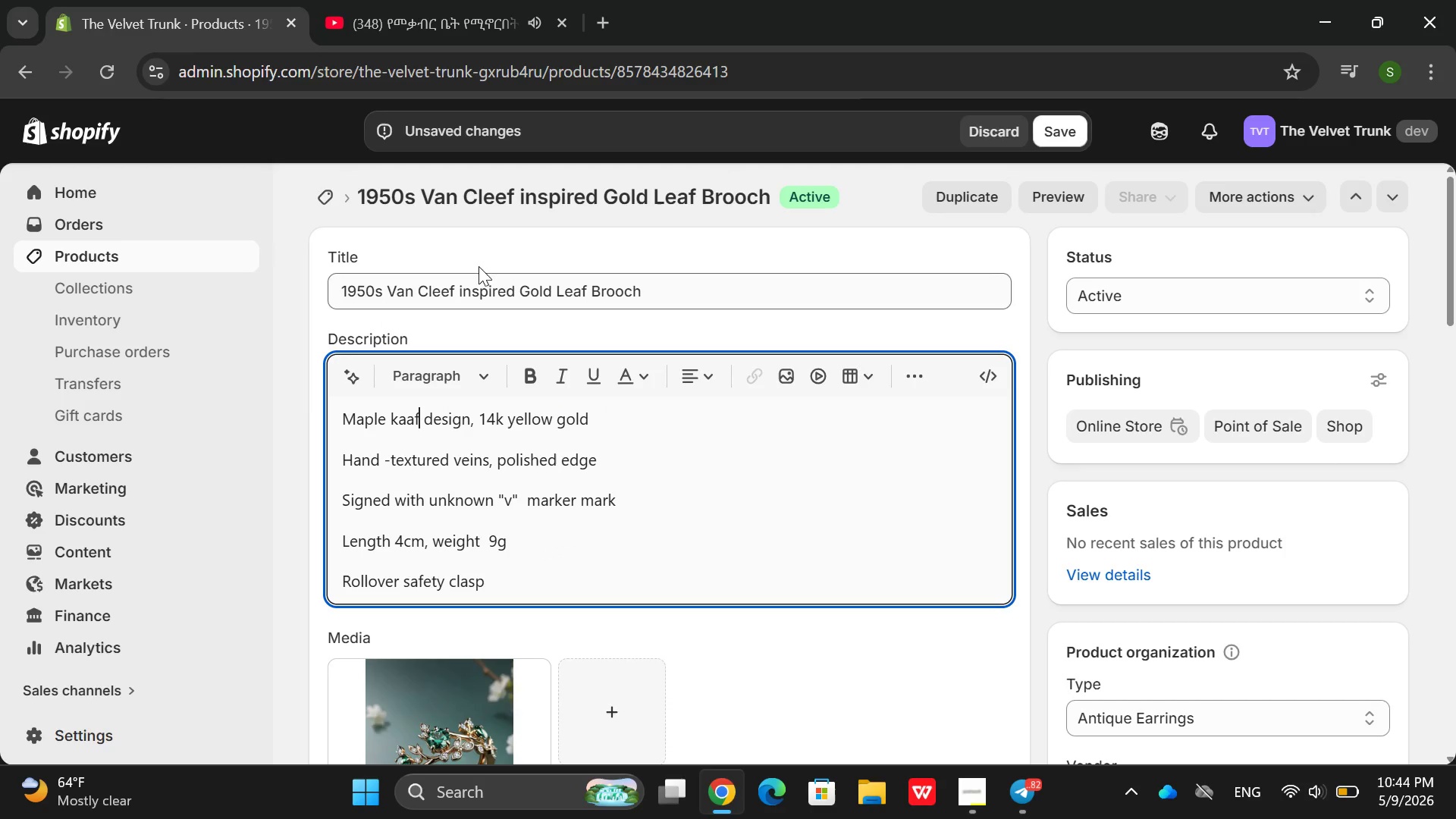 
wait(6.66)
 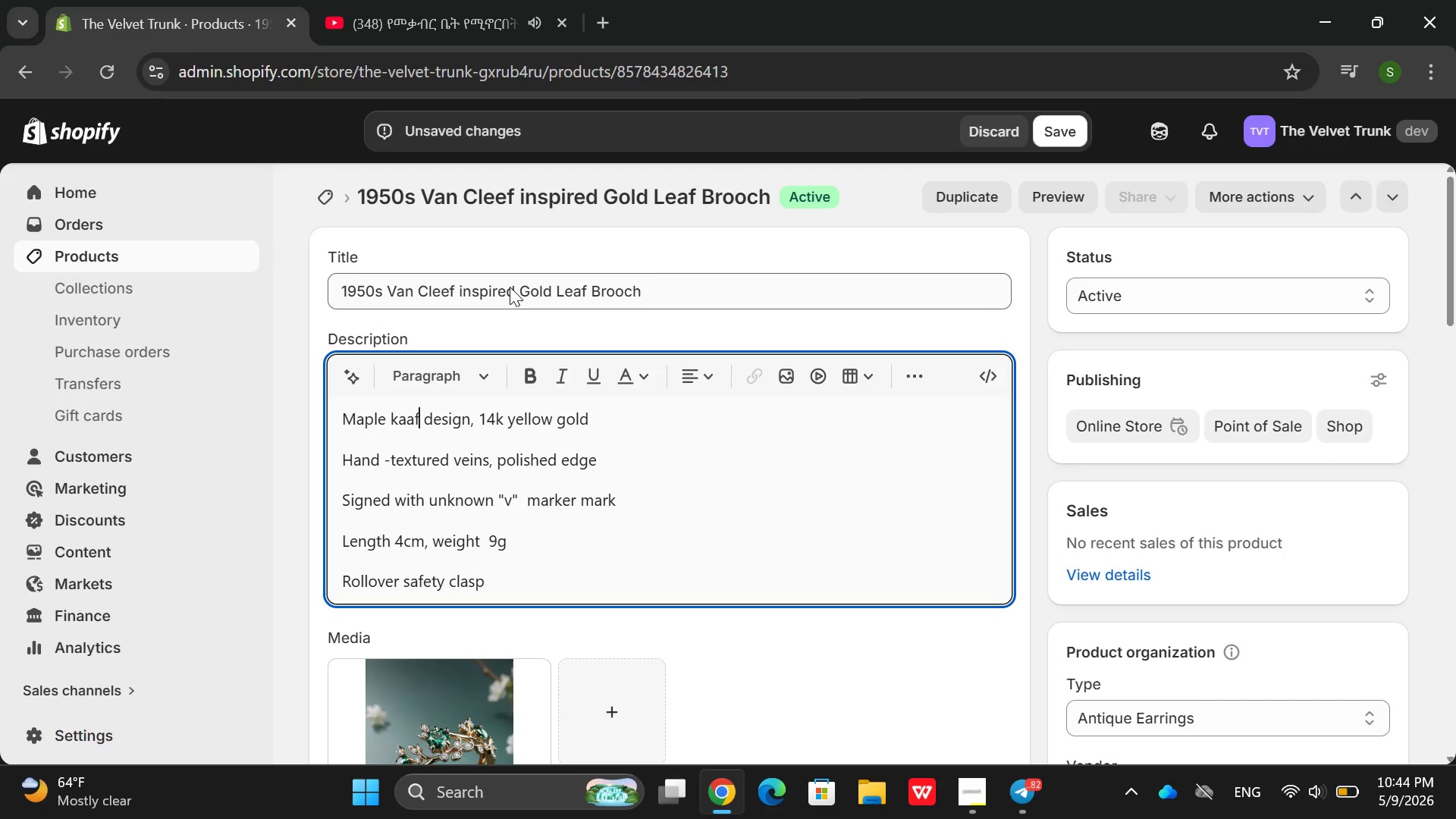 
left_click([394, 420])
 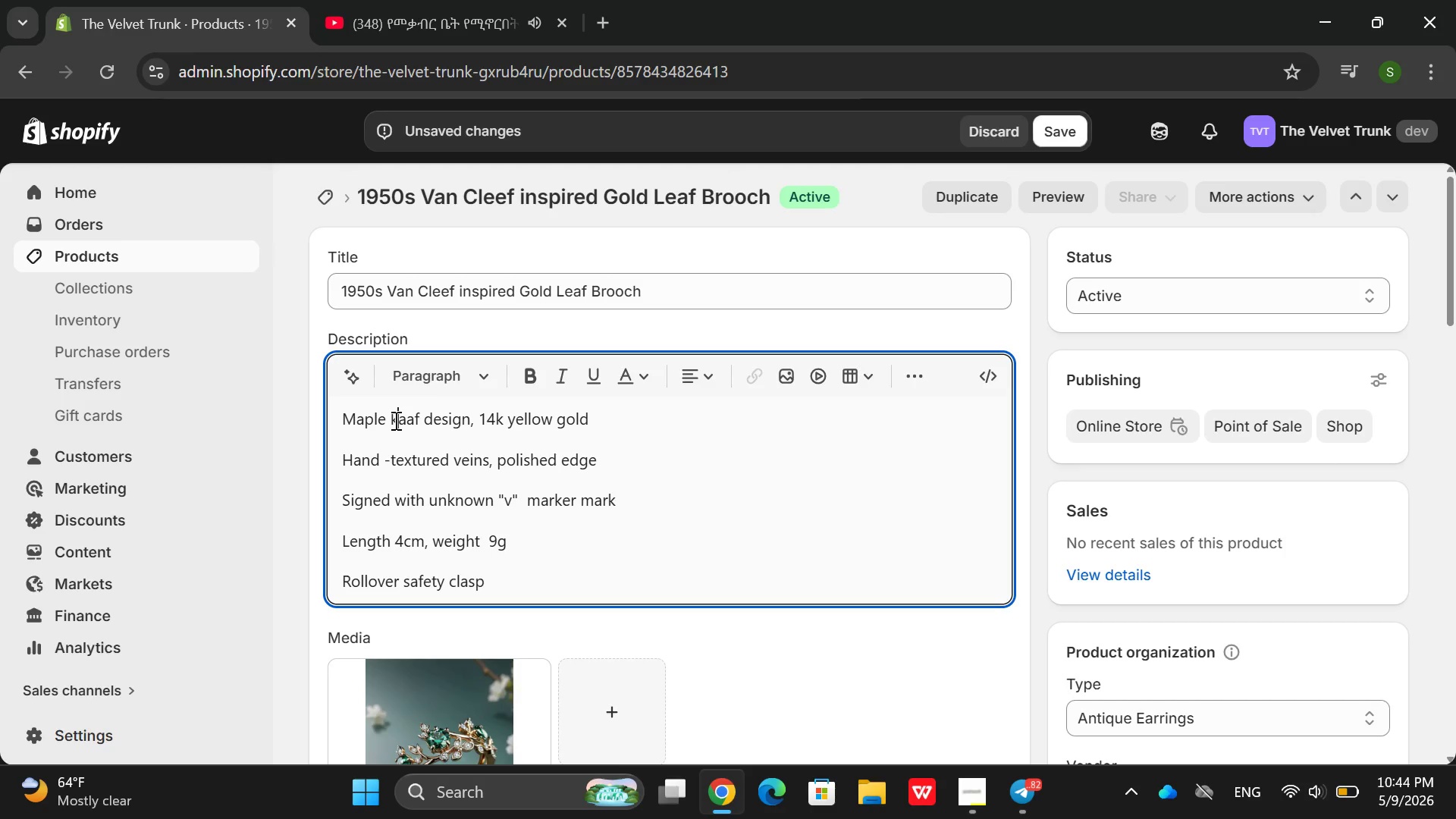 
right_click([394, 420])
 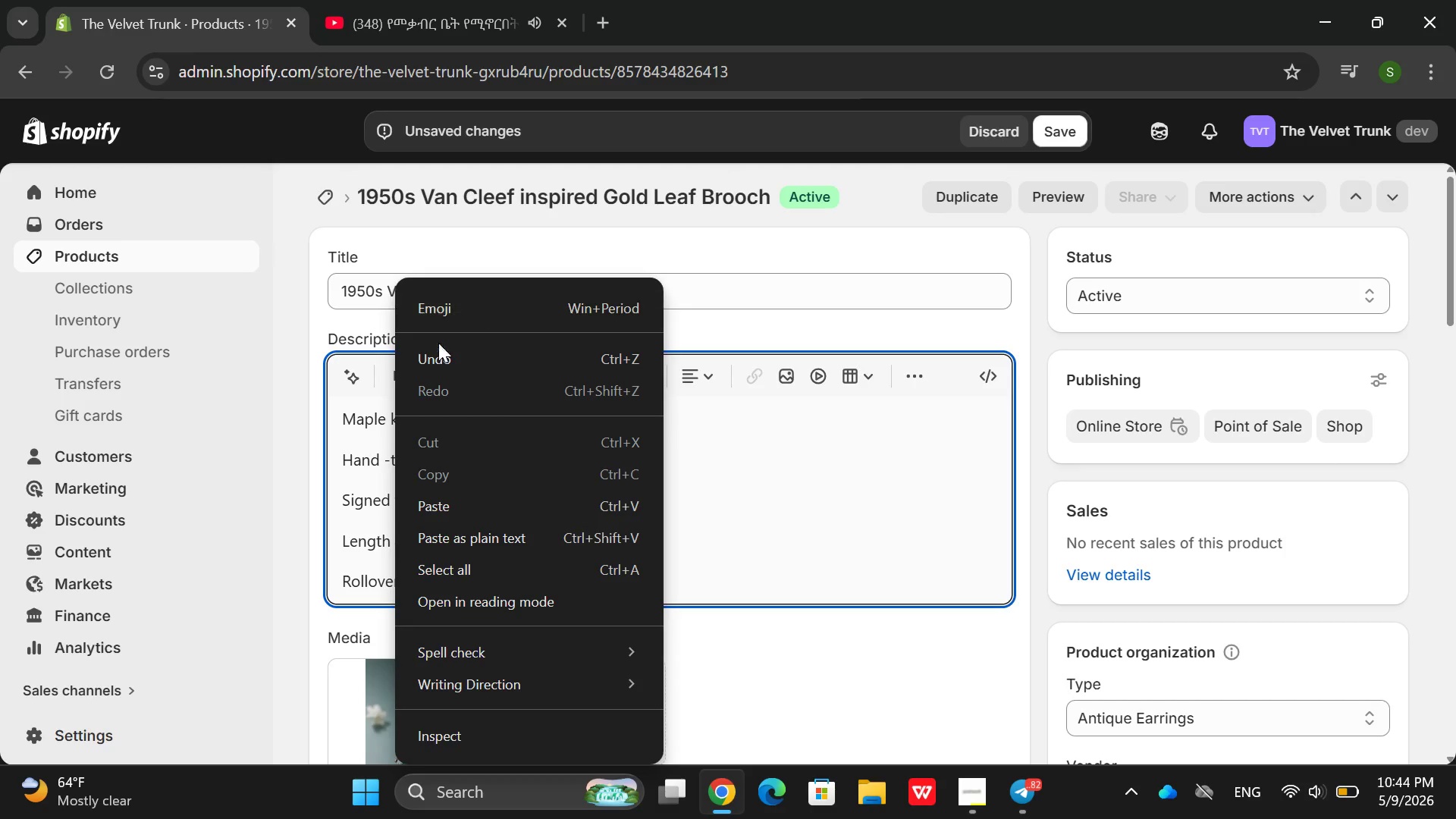 
left_click([375, 431])
 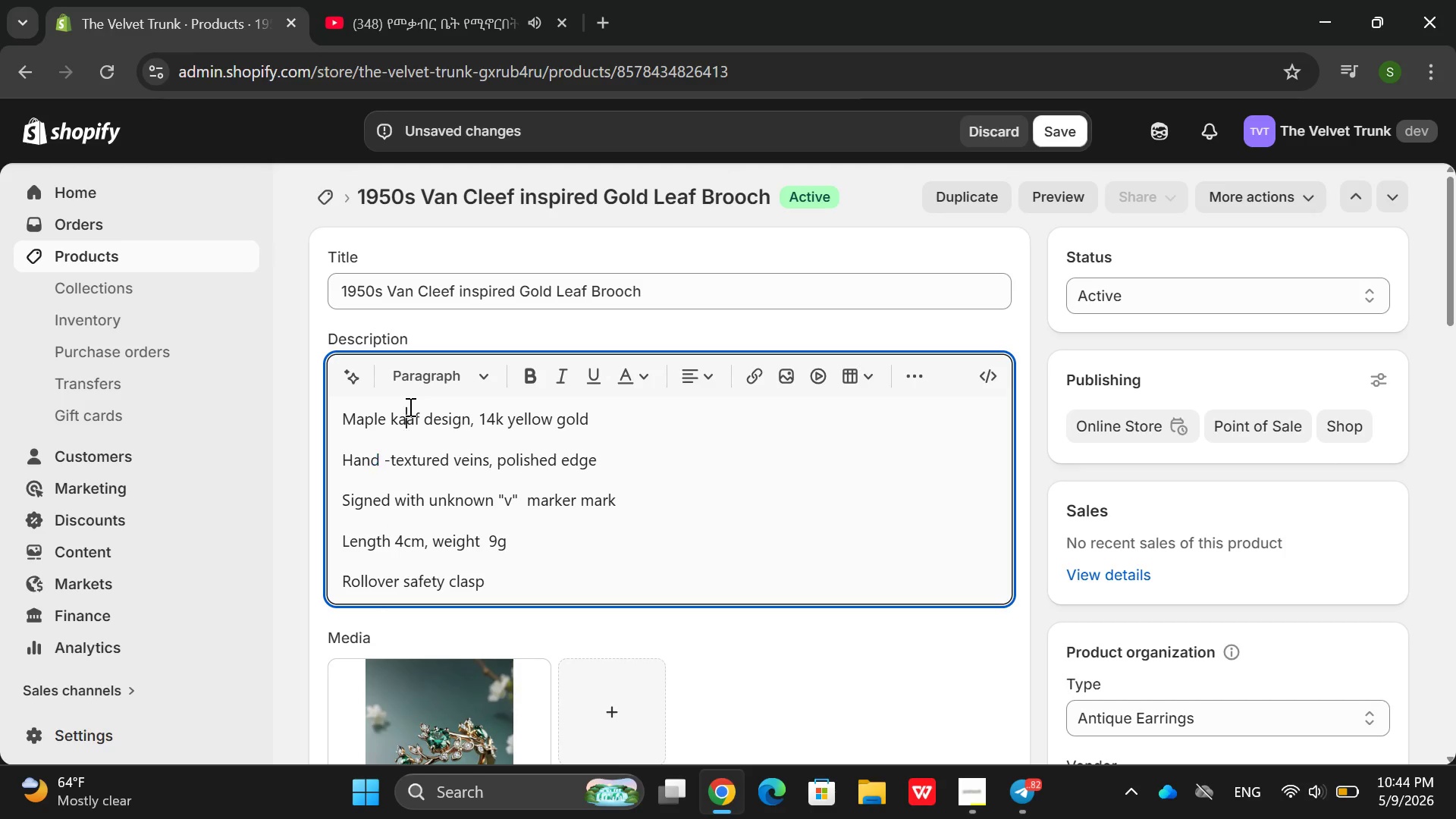 
double_click([409, 406])
 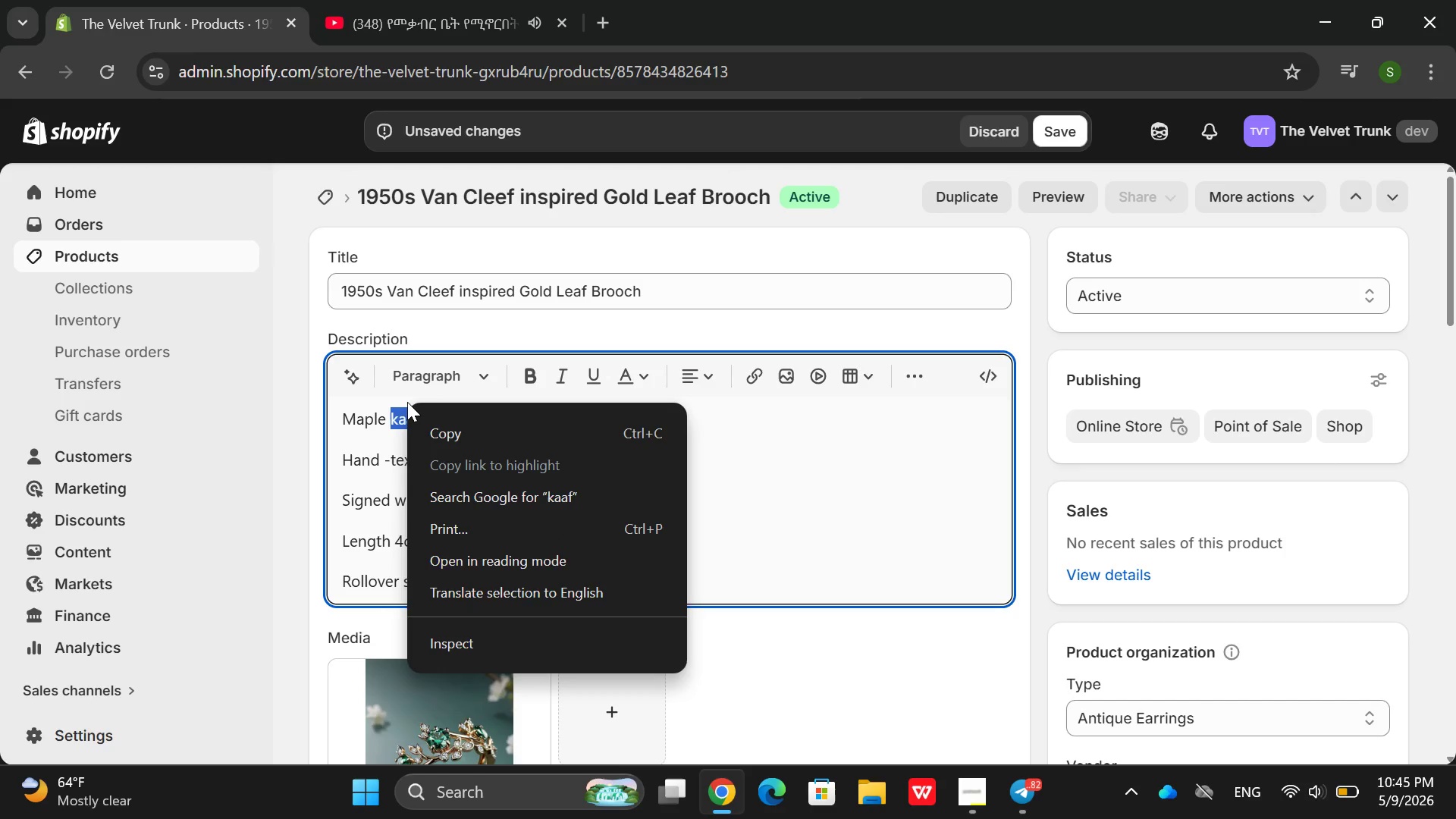 
key(Backspace)
 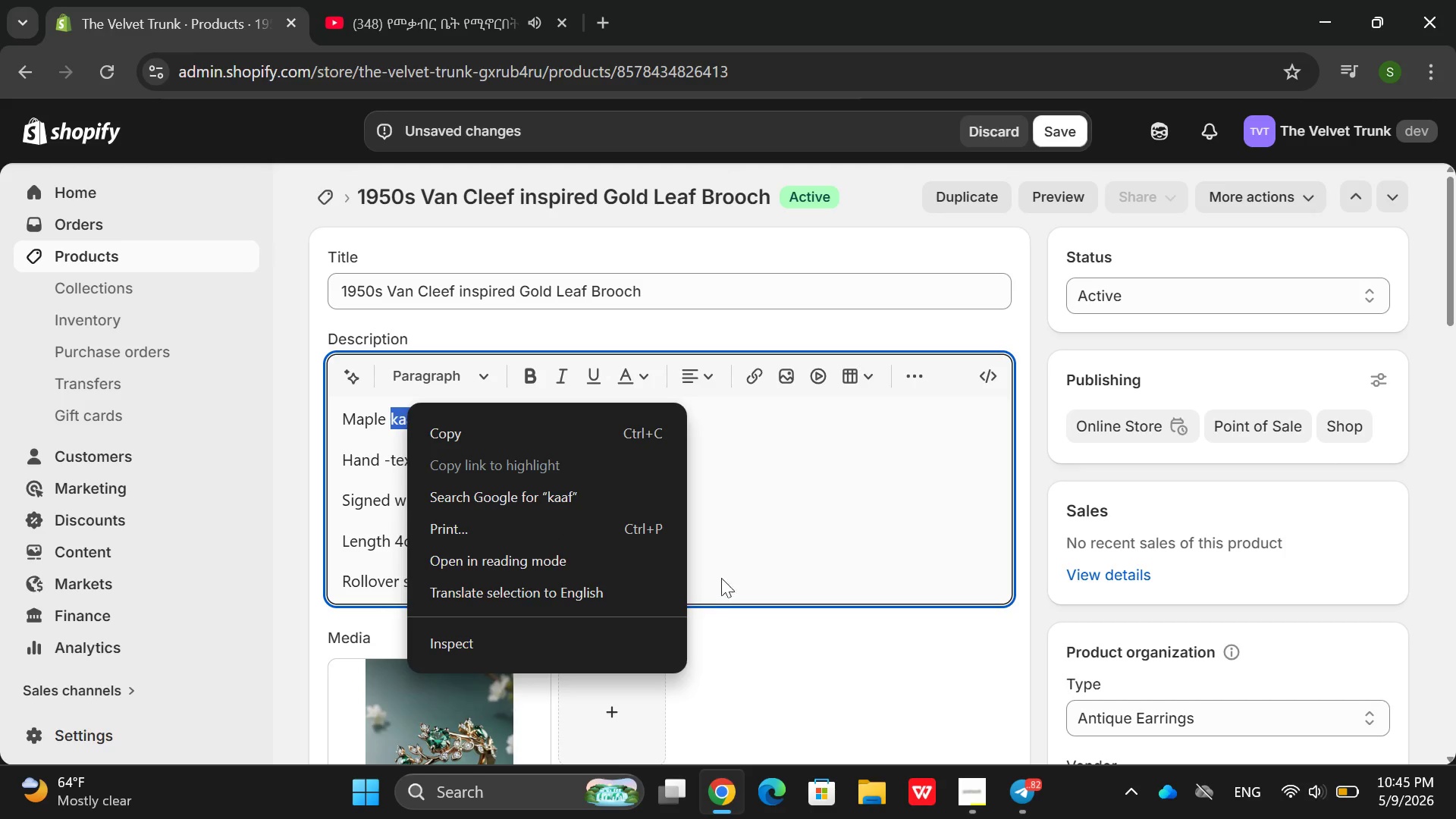 
left_click([753, 535])
 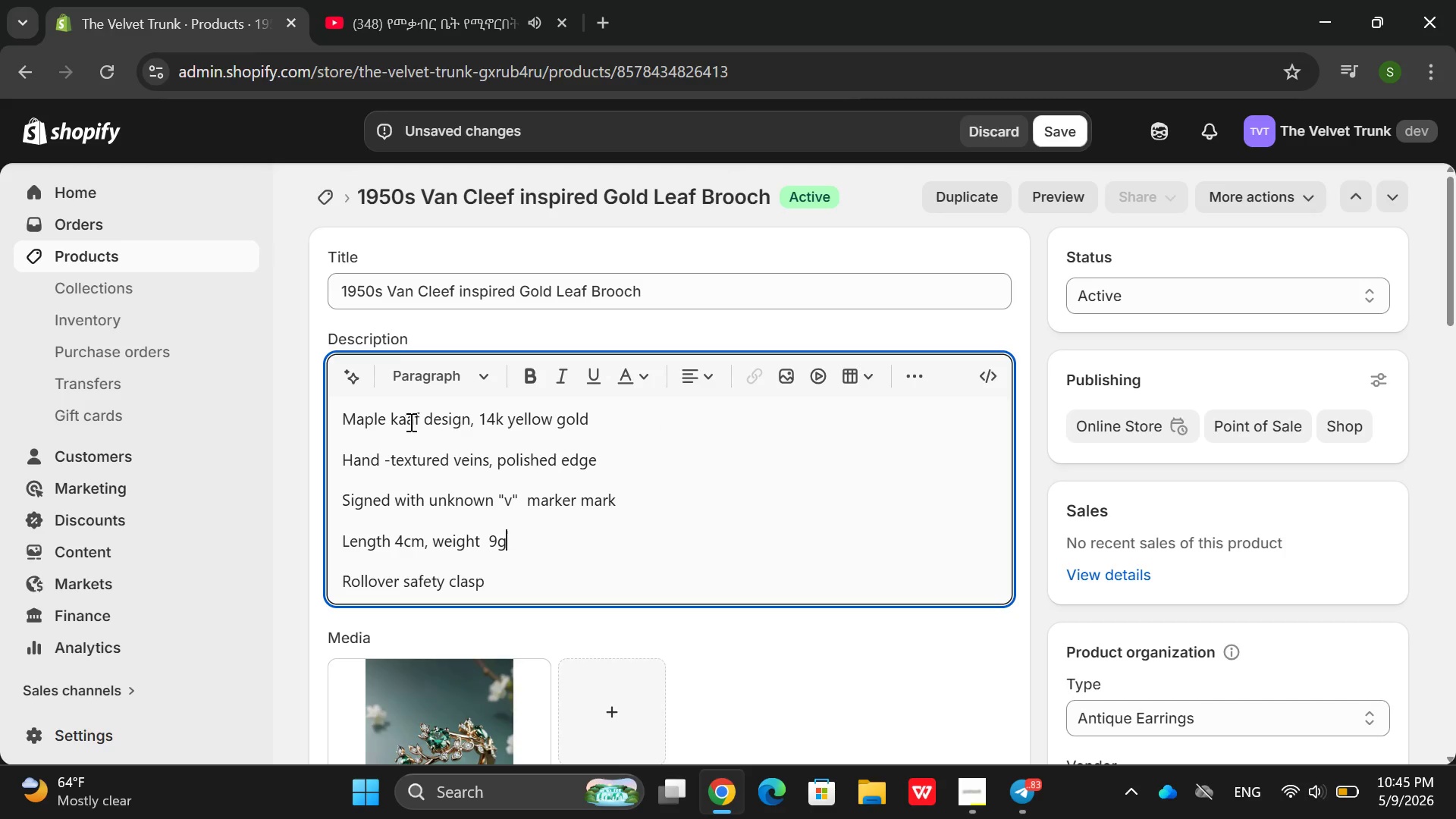 
left_click([412, 421])
 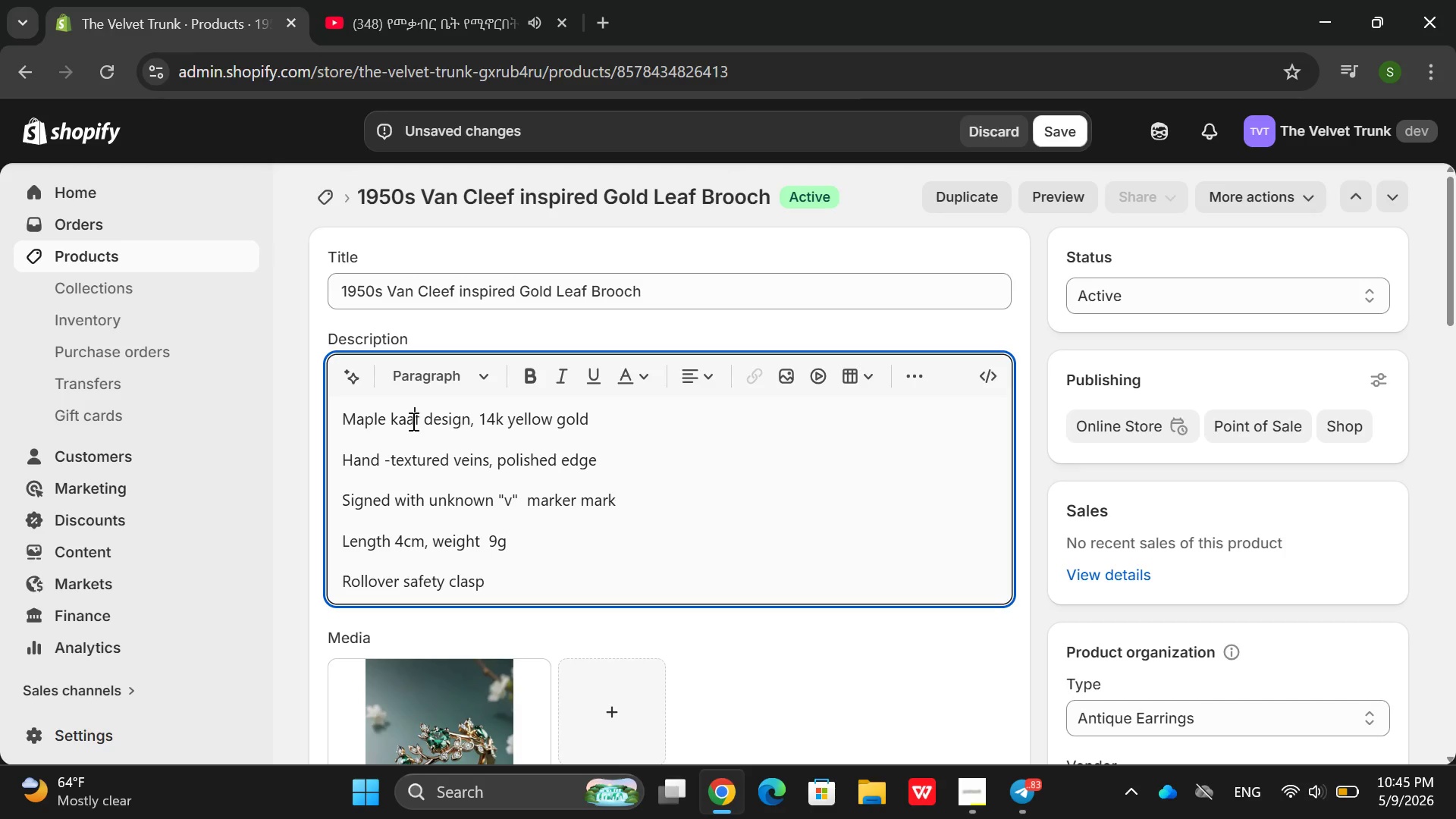 
key(Backspace)
key(Backspace)
key(Backspace)
type(lea )
key(Backspace)
 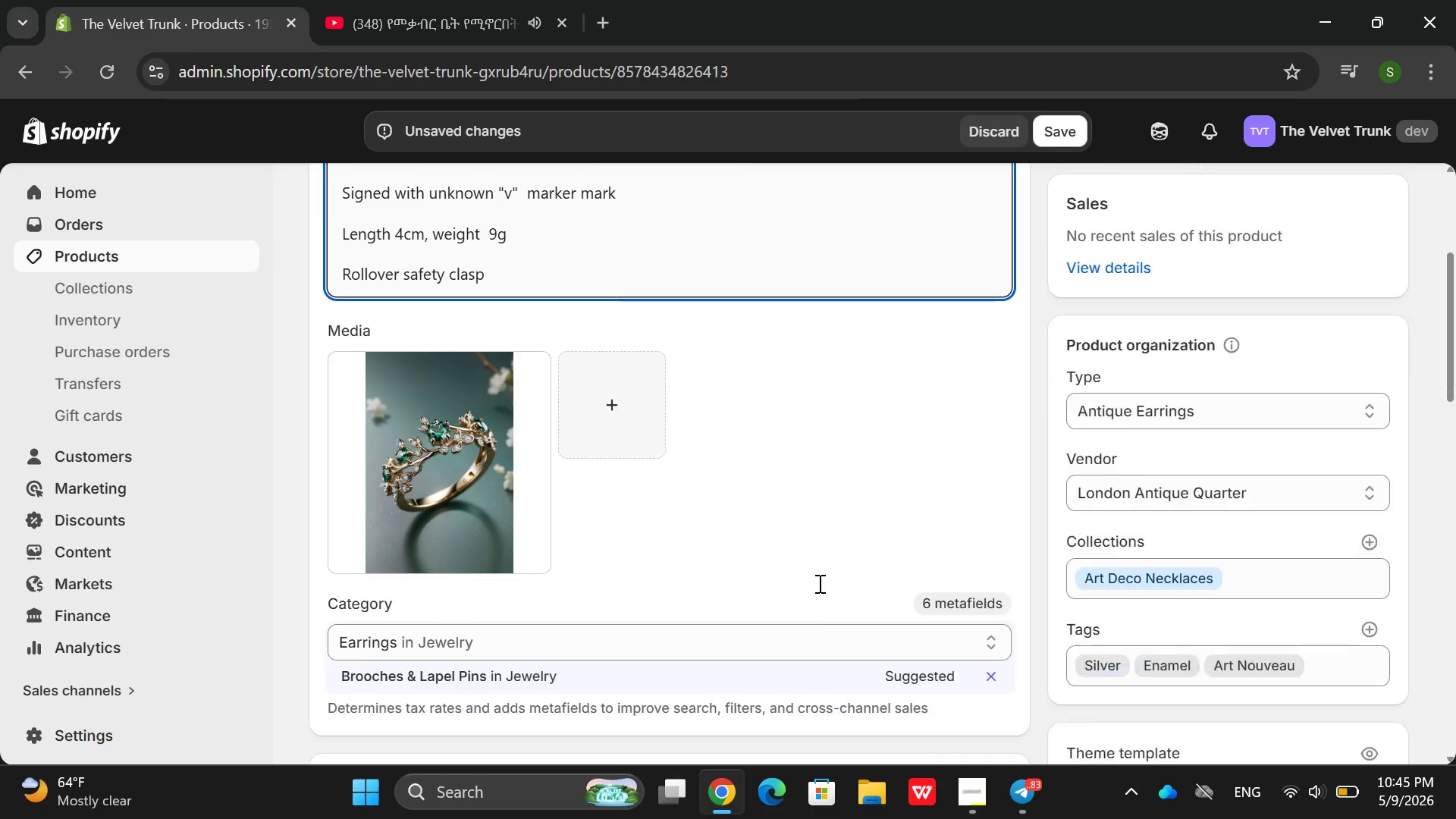 
left_click([463, 450])
 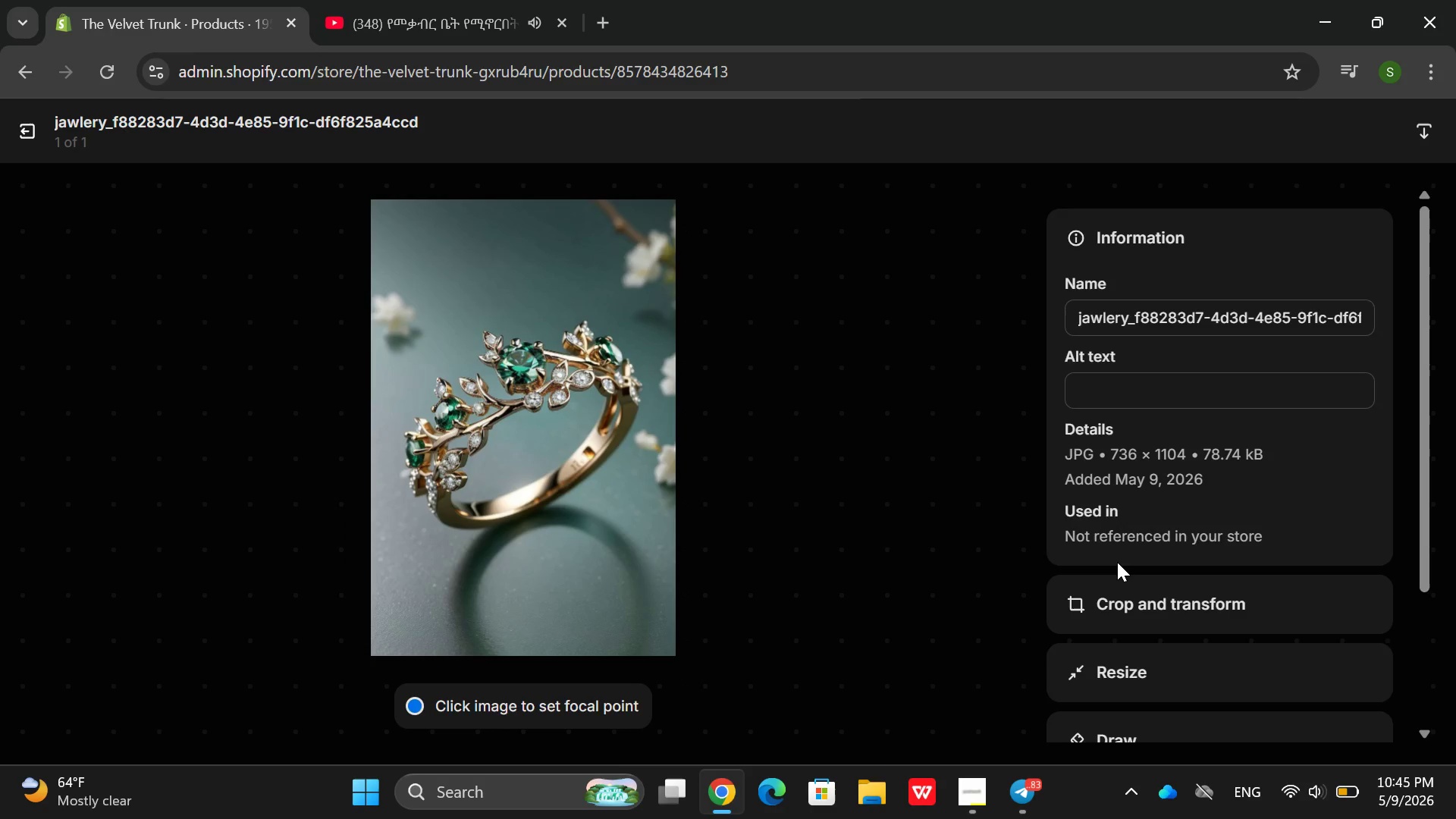 
wait(17.59)
 